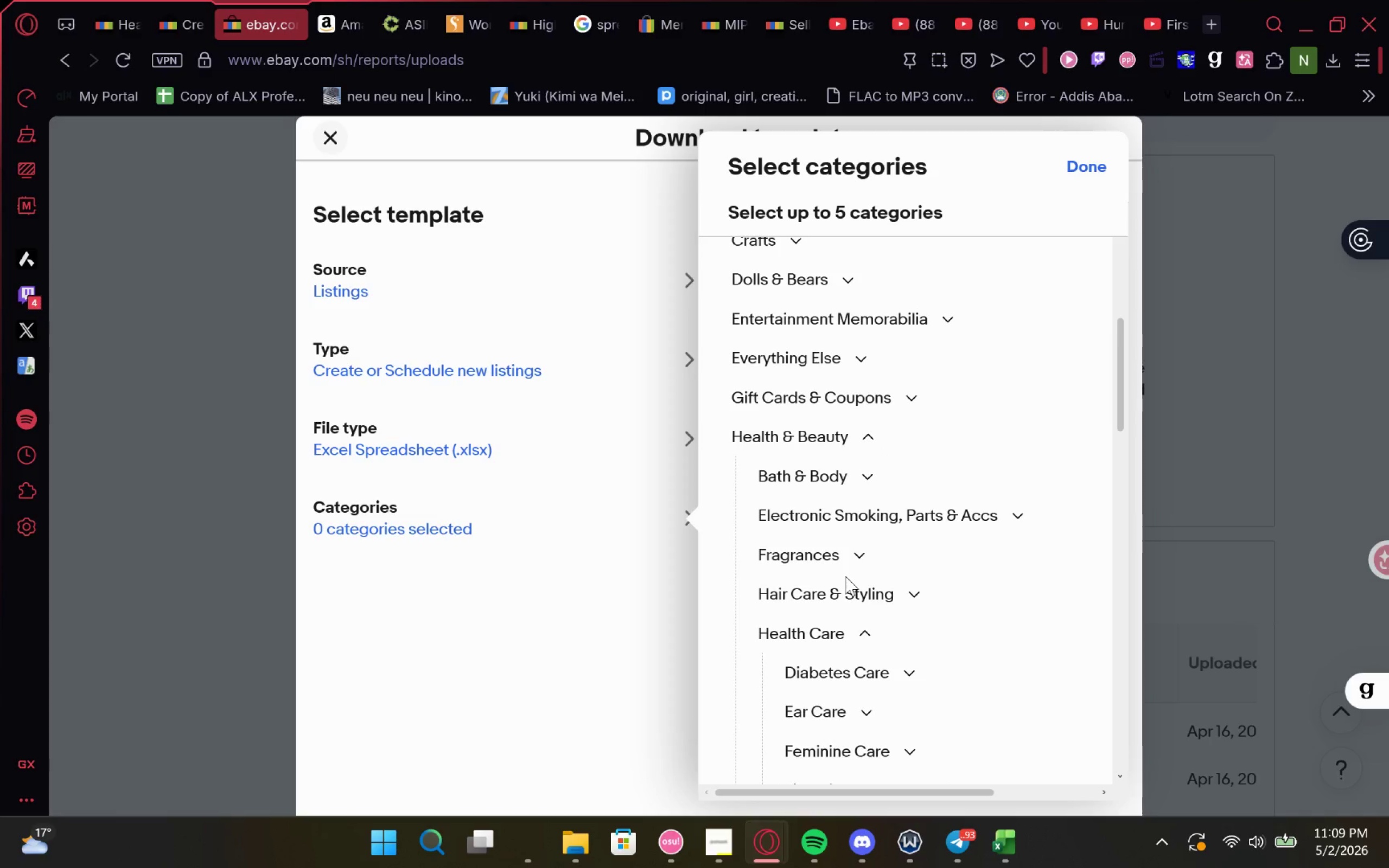 
scroll: coordinate [845, 576], scroll_direction: none, amount: 0.0
 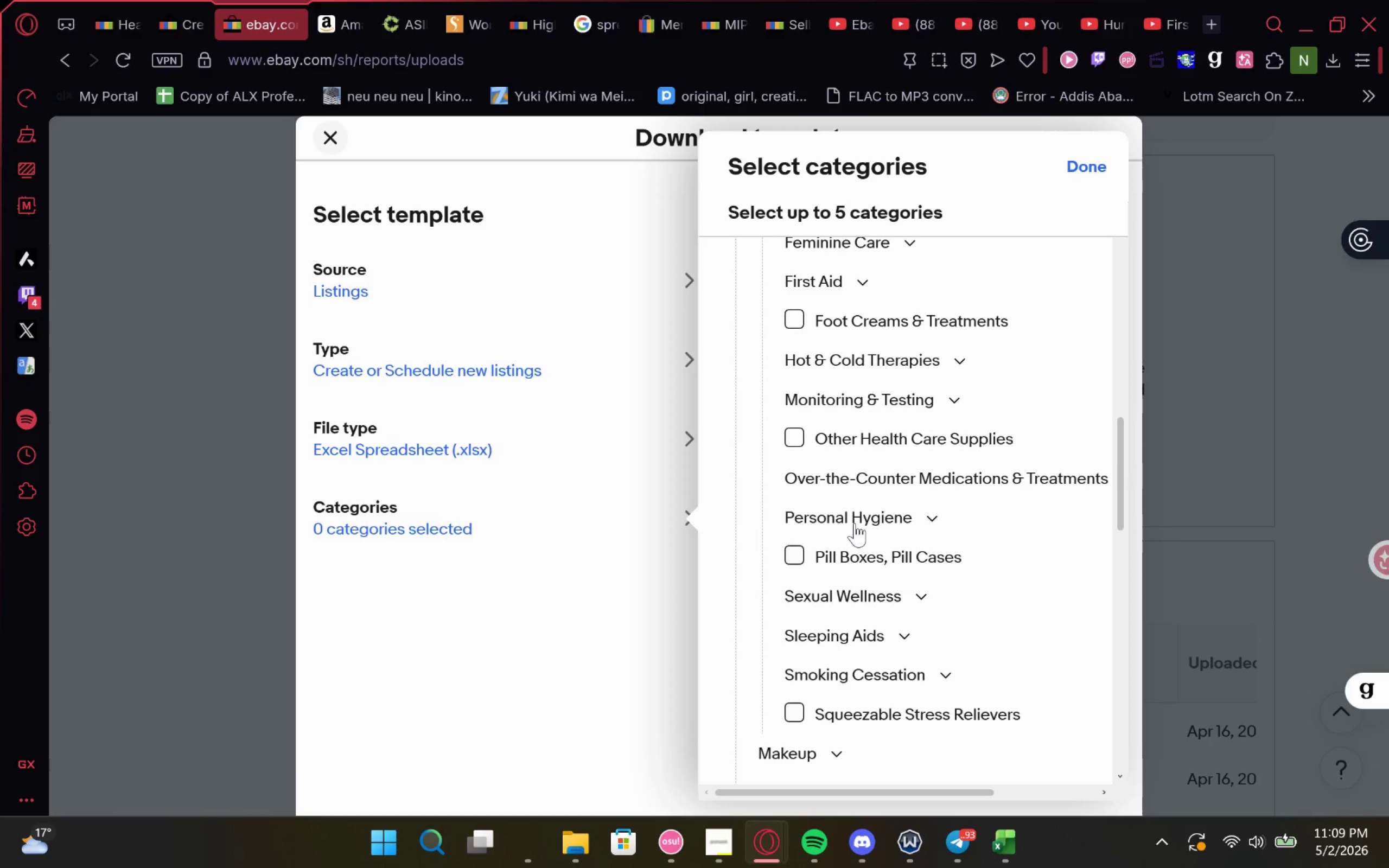 
left_click([905, 553])
 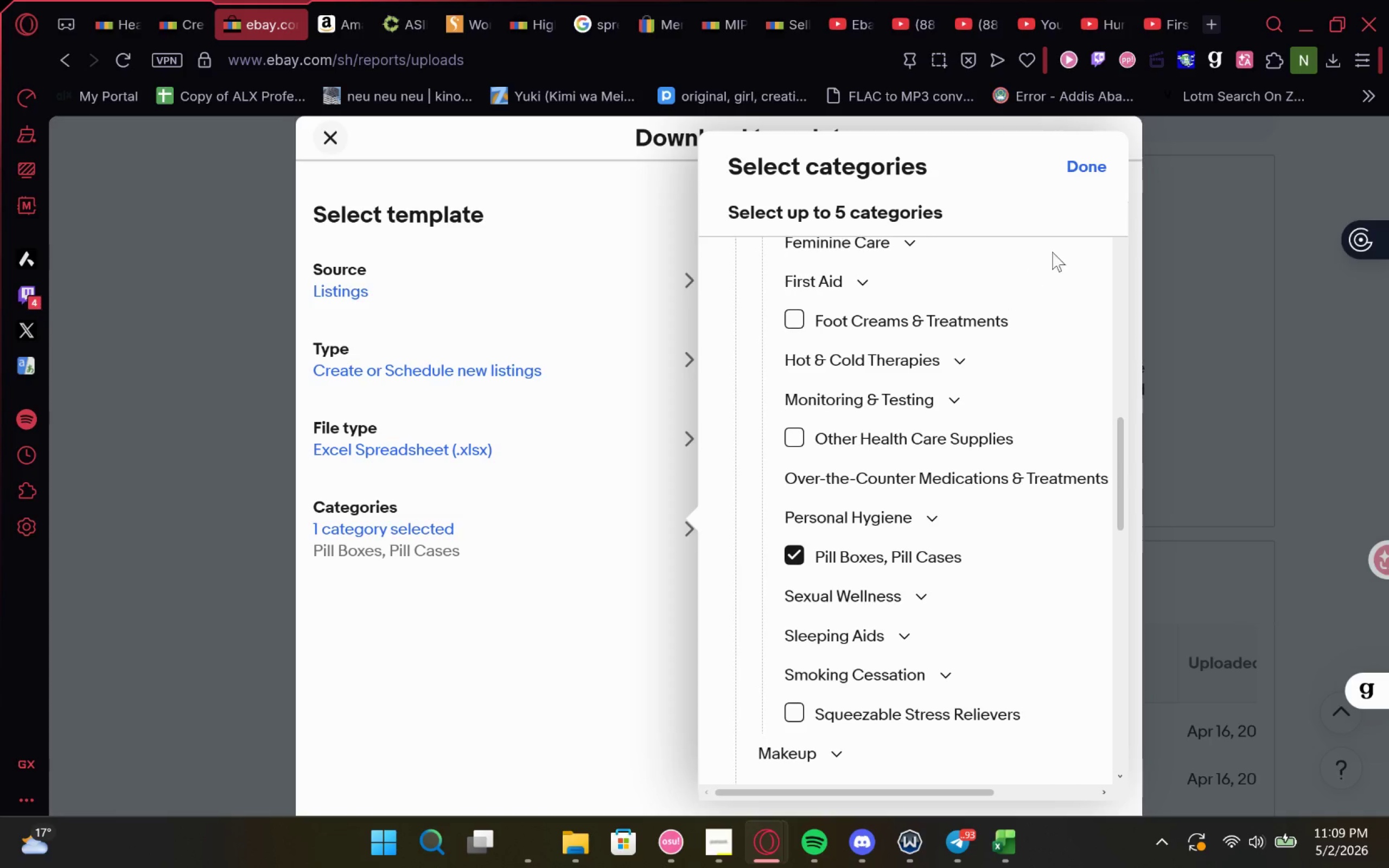 
left_click([1085, 175])
 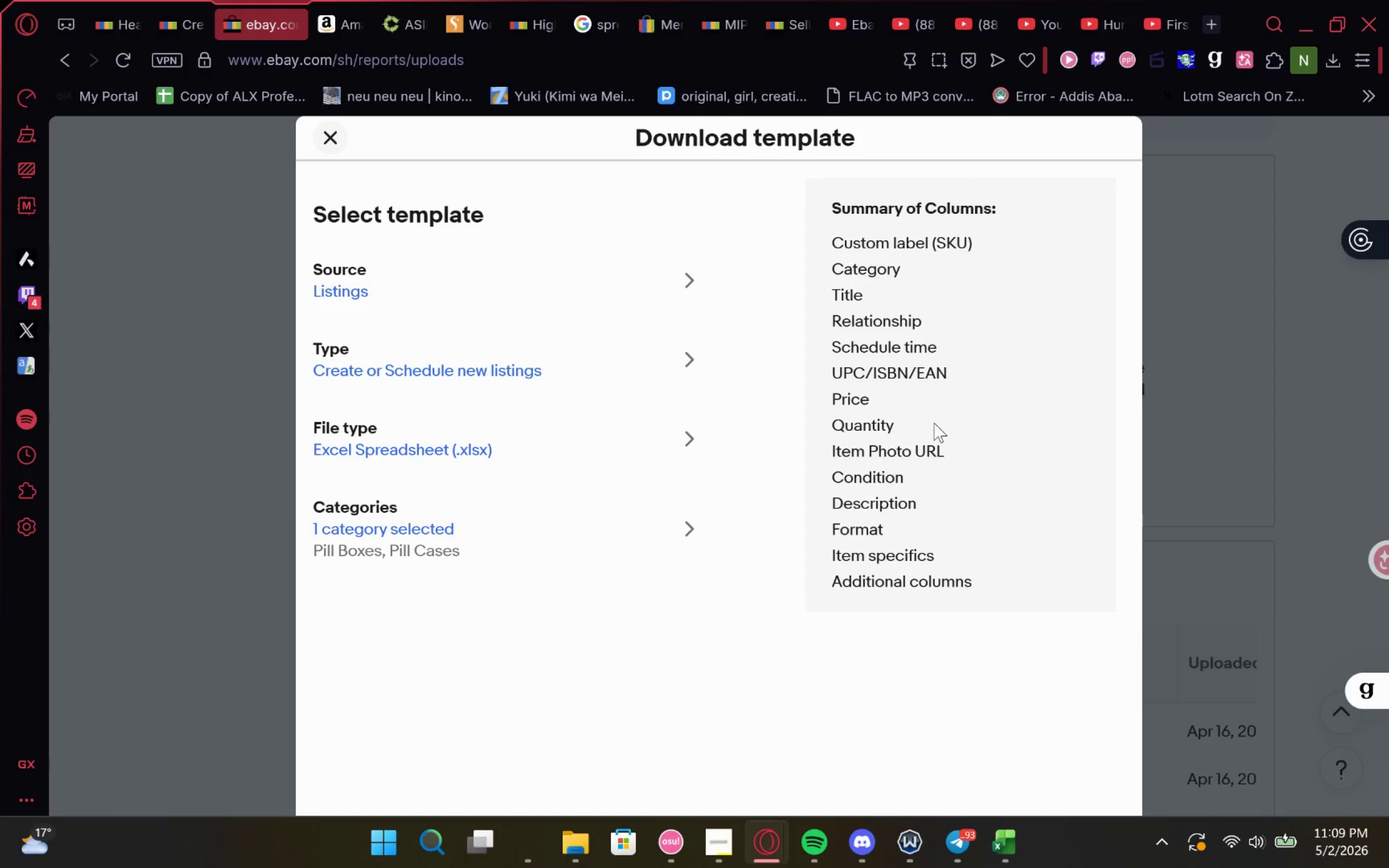 
key(F11)
 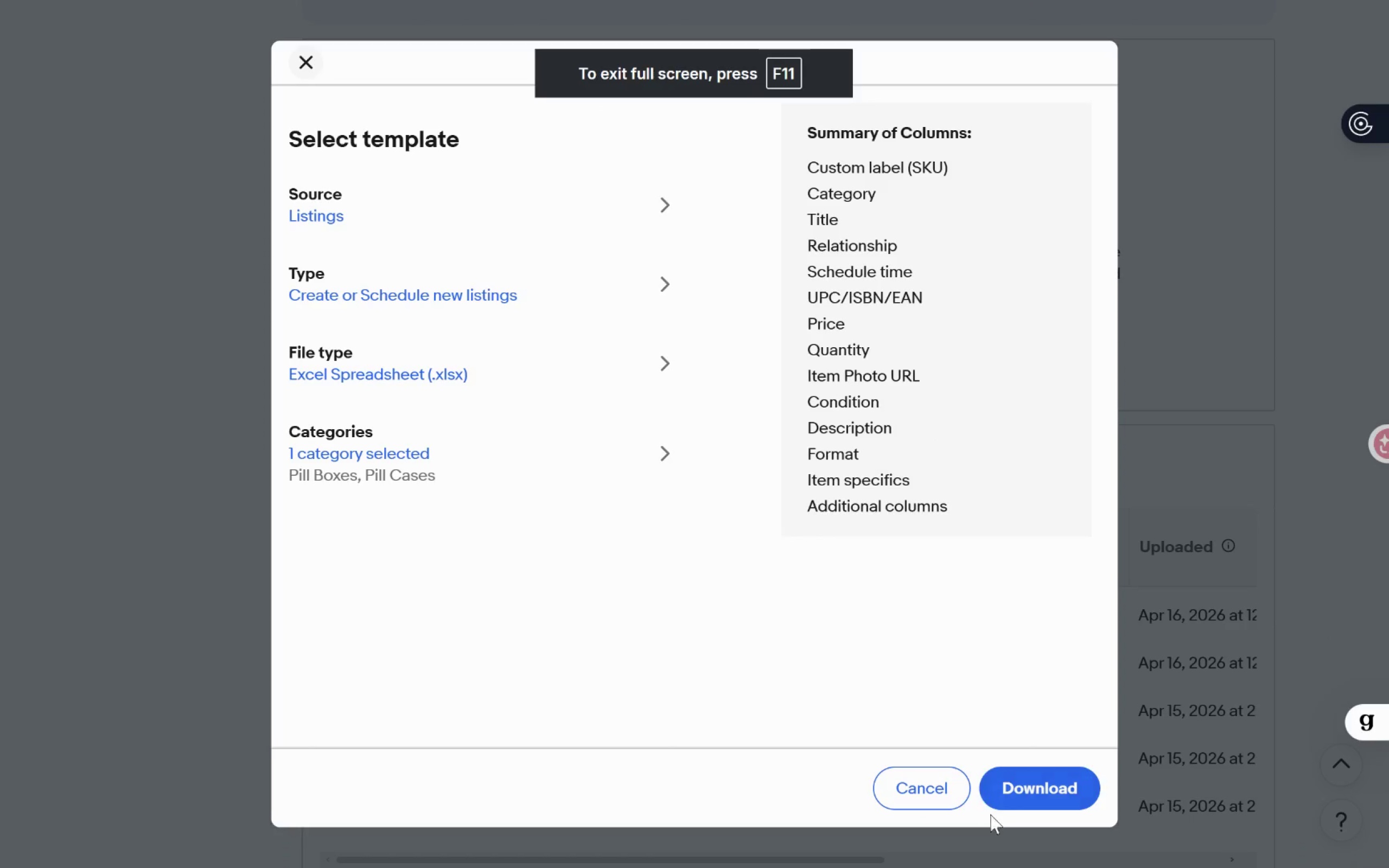 
left_click([1035, 790])
 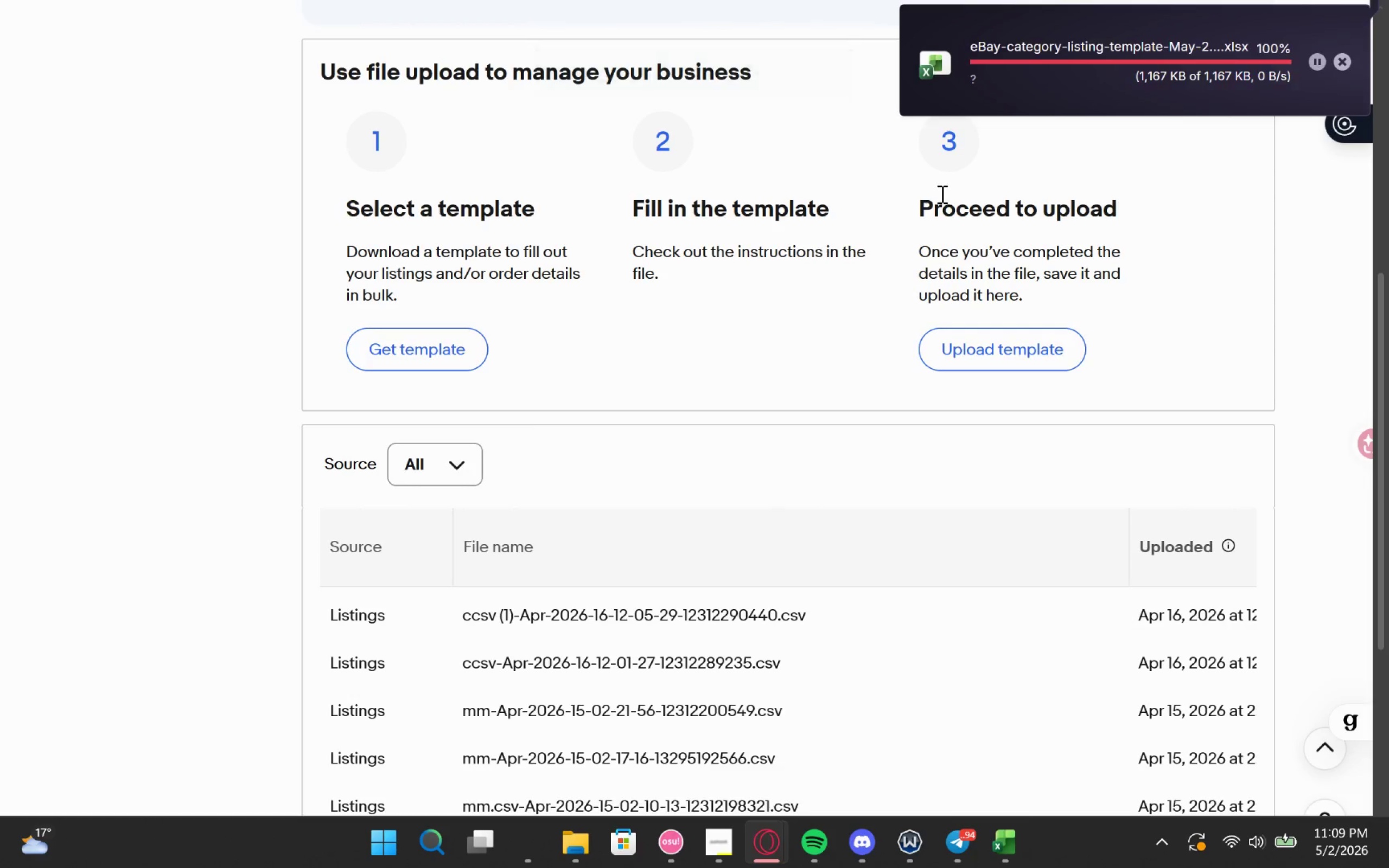 
left_click([1137, 86])
 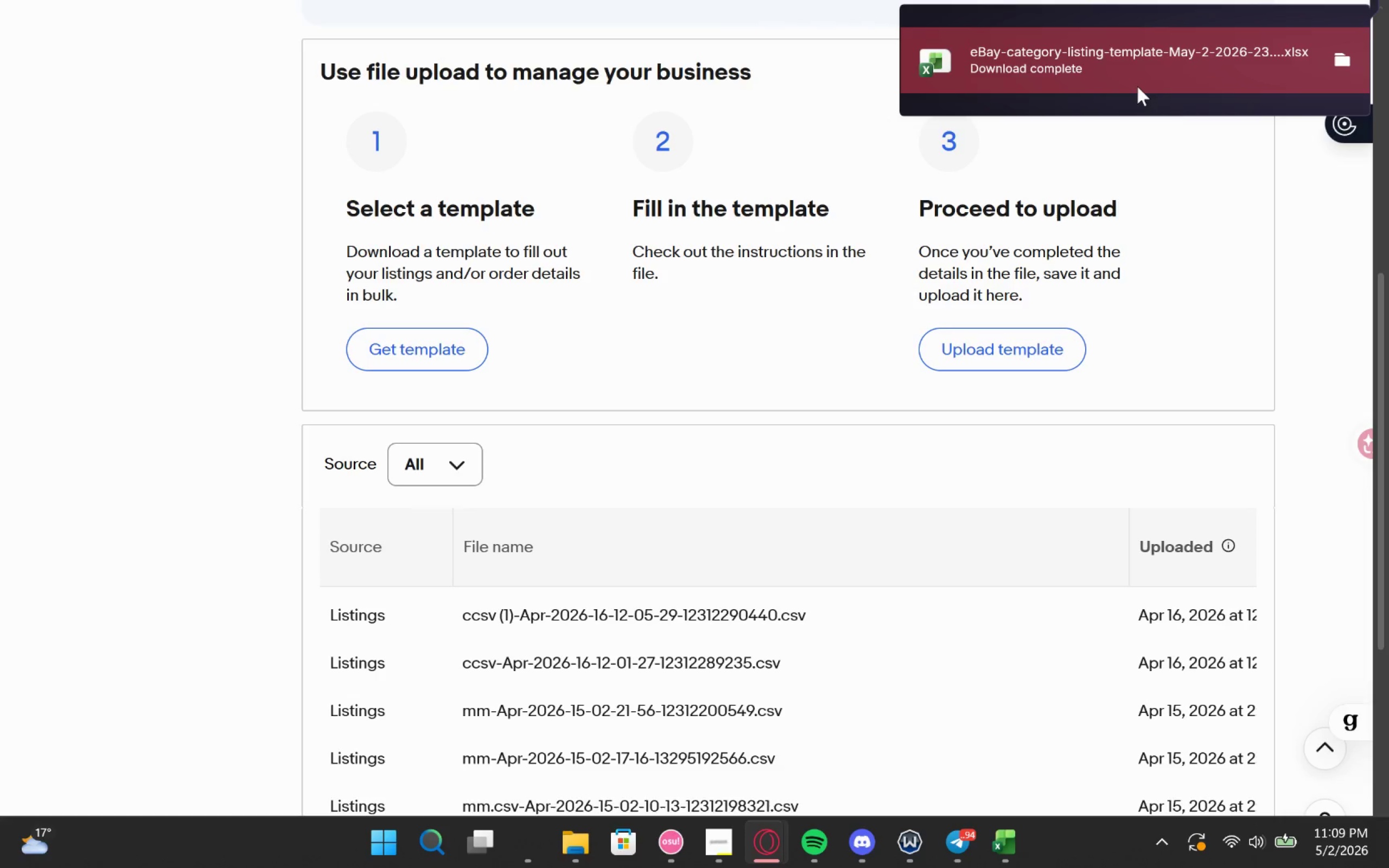 
double_click([1137, 86])
 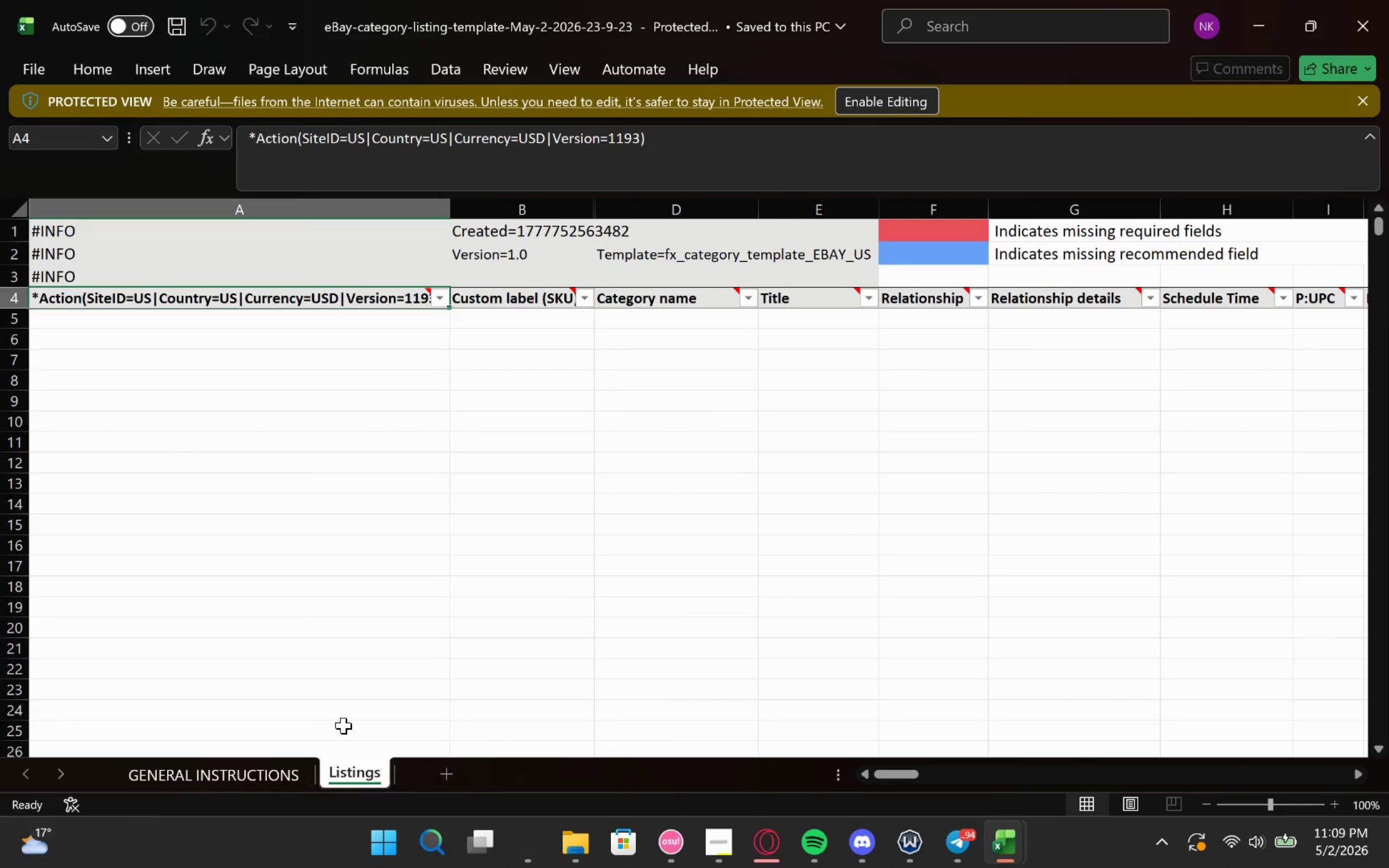 
wait(7.21)
 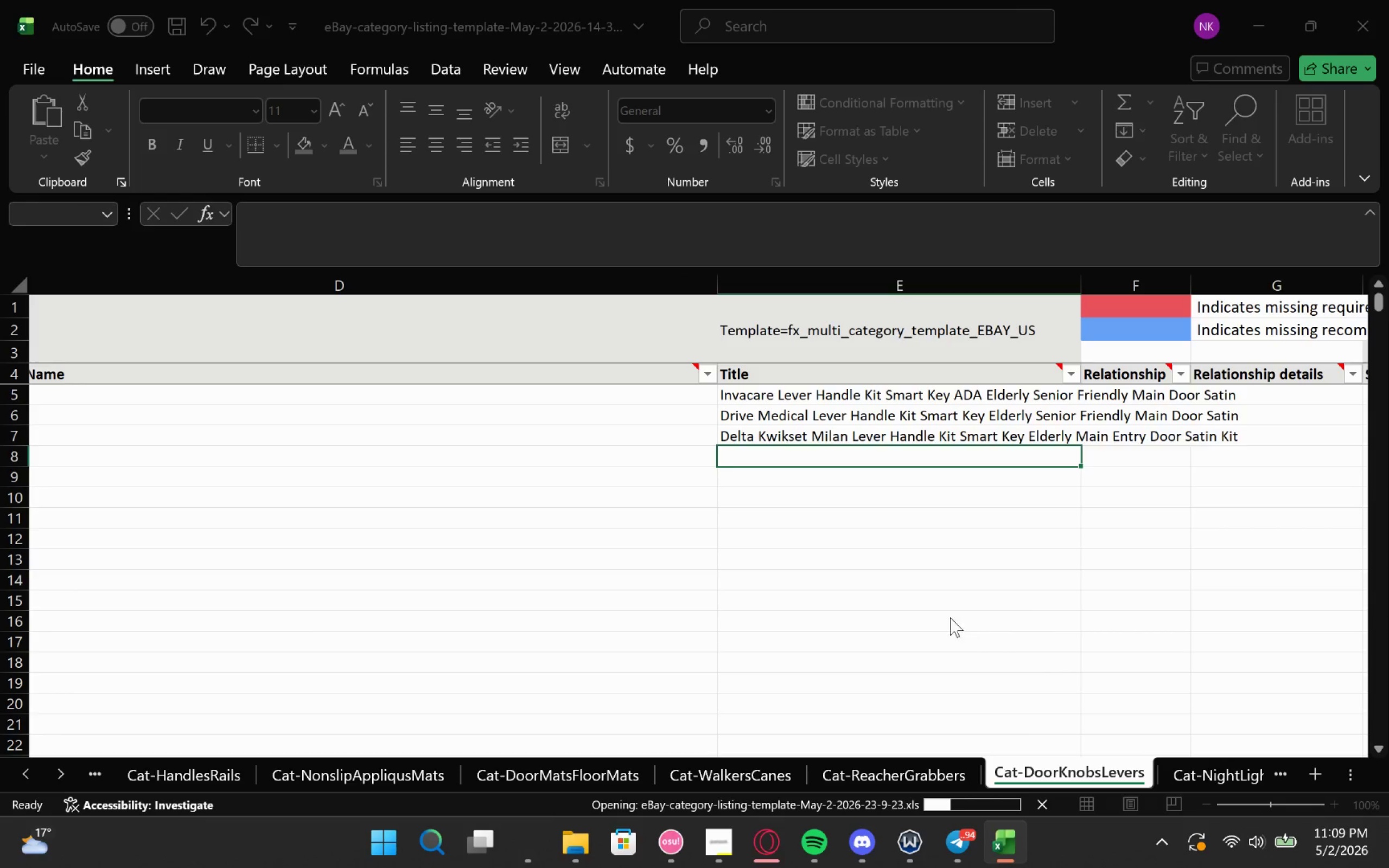 
left_click_drag(start_coordinate=[367, 770], to_coordinate=[383, 774])
 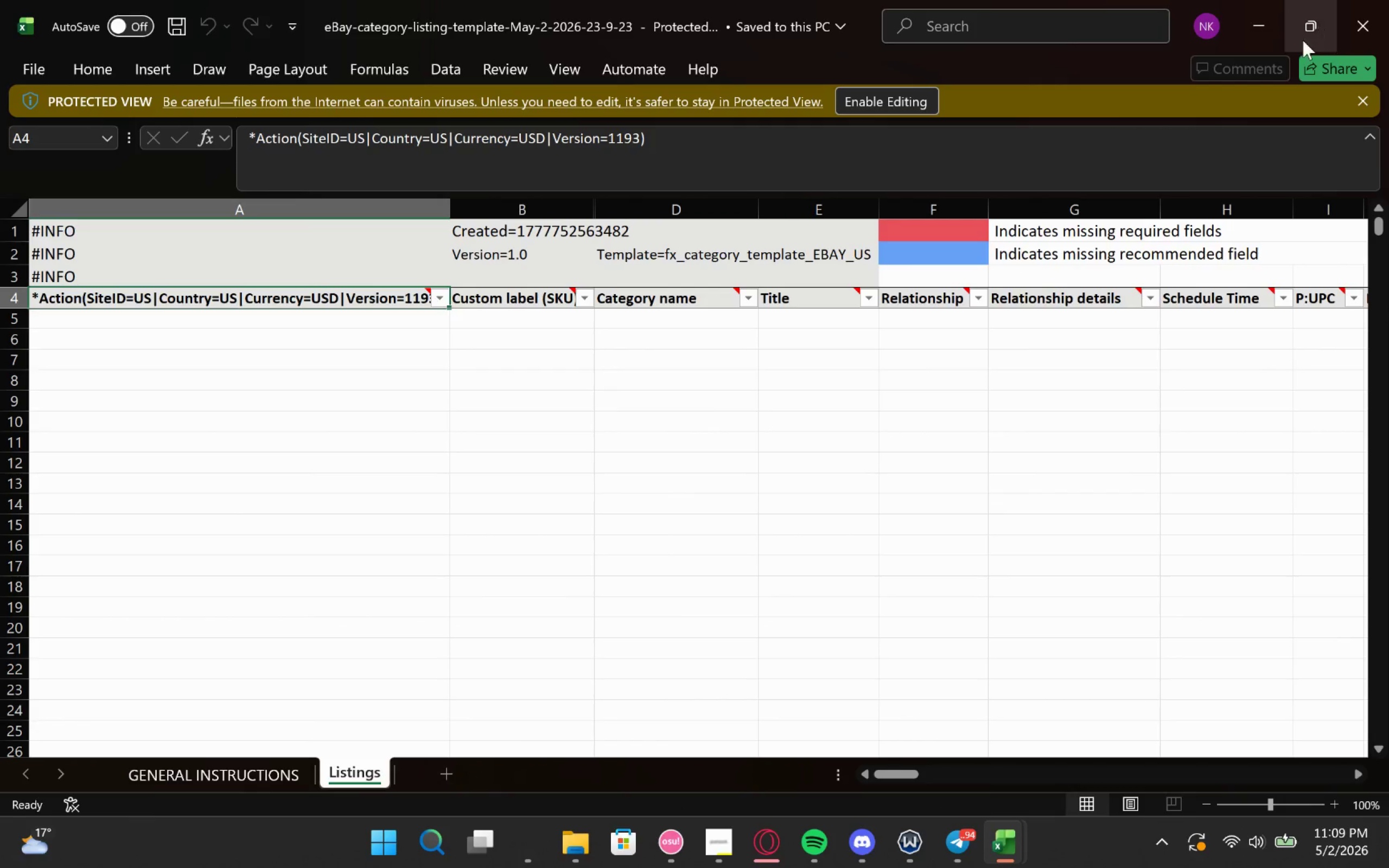 
left_click([1304, 37])
 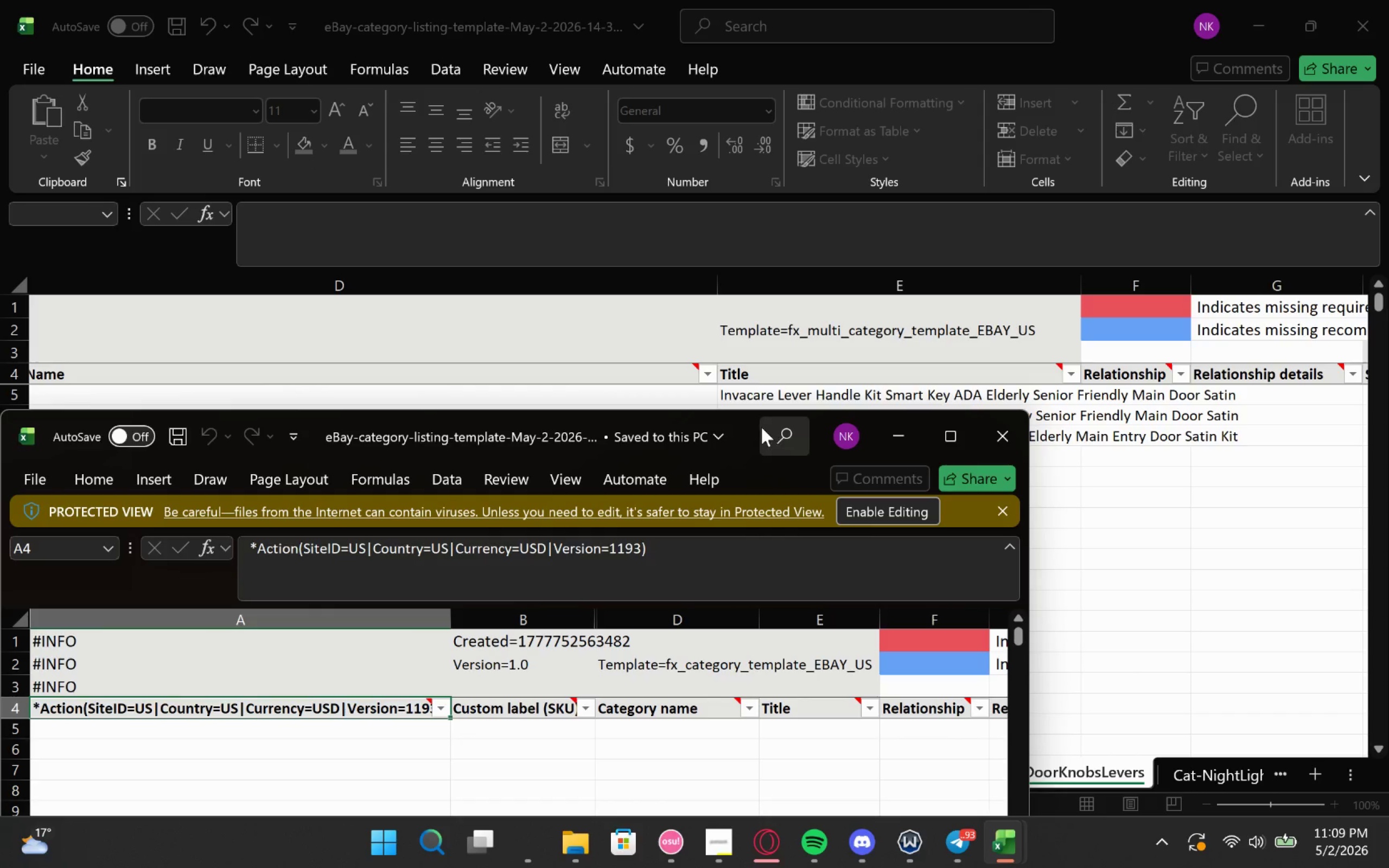 
left_click_drag(start_coordinate=[751, 441], to_coordinate=[697, 130])
 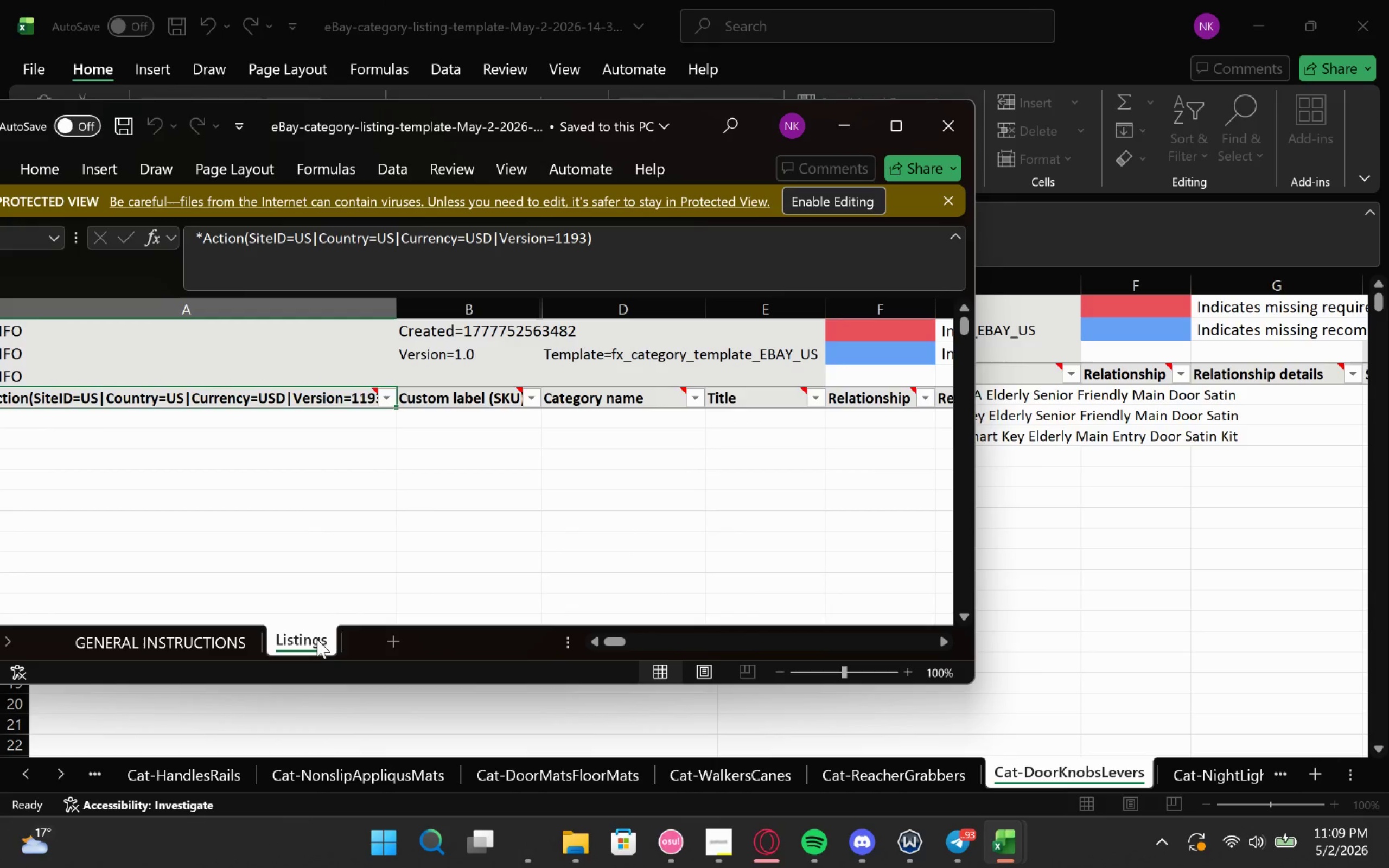 
left_click_drag(start_coordinate=[312, 637], to_coordinate=[650, 785])
 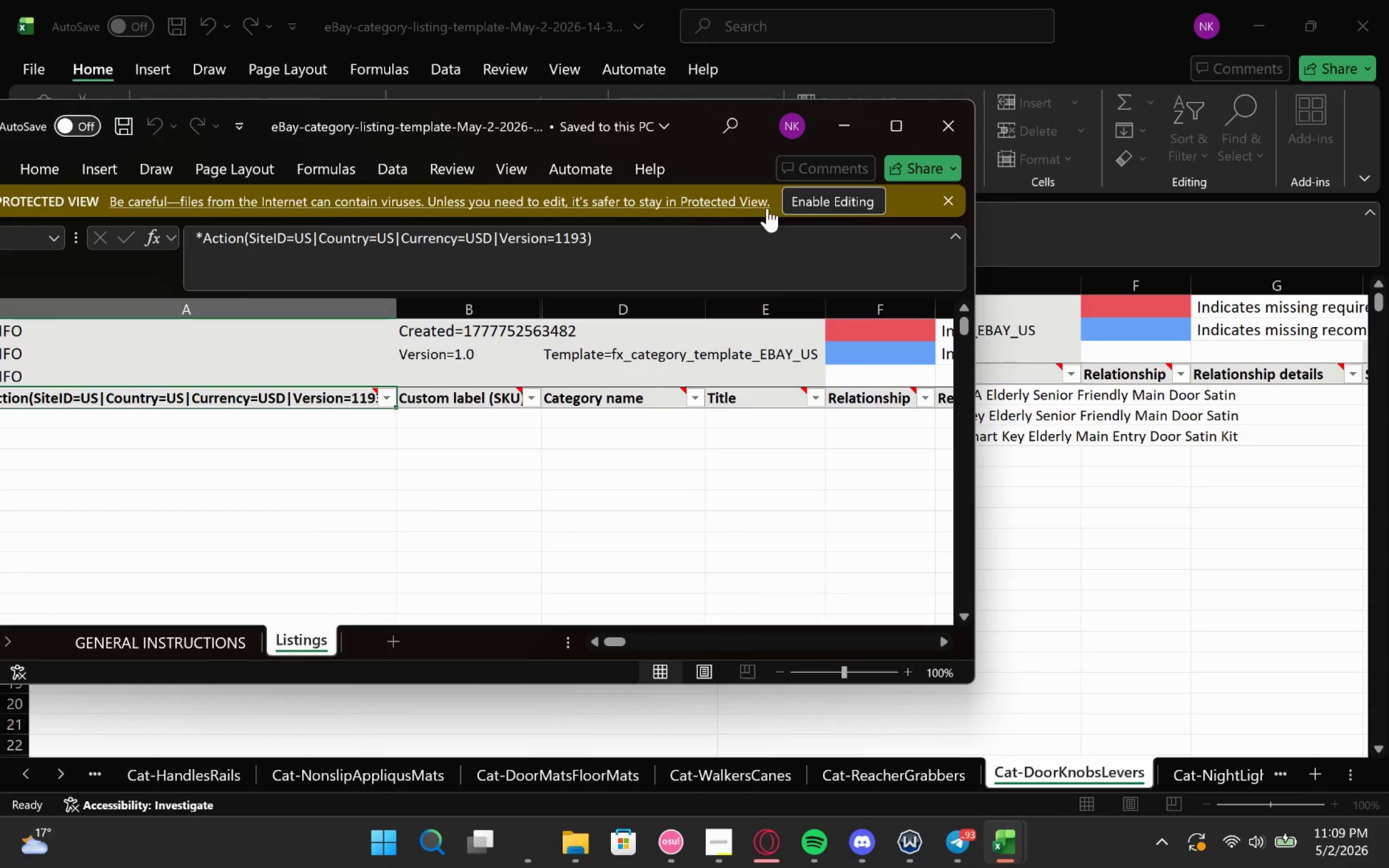 
left_click([819, 197])
 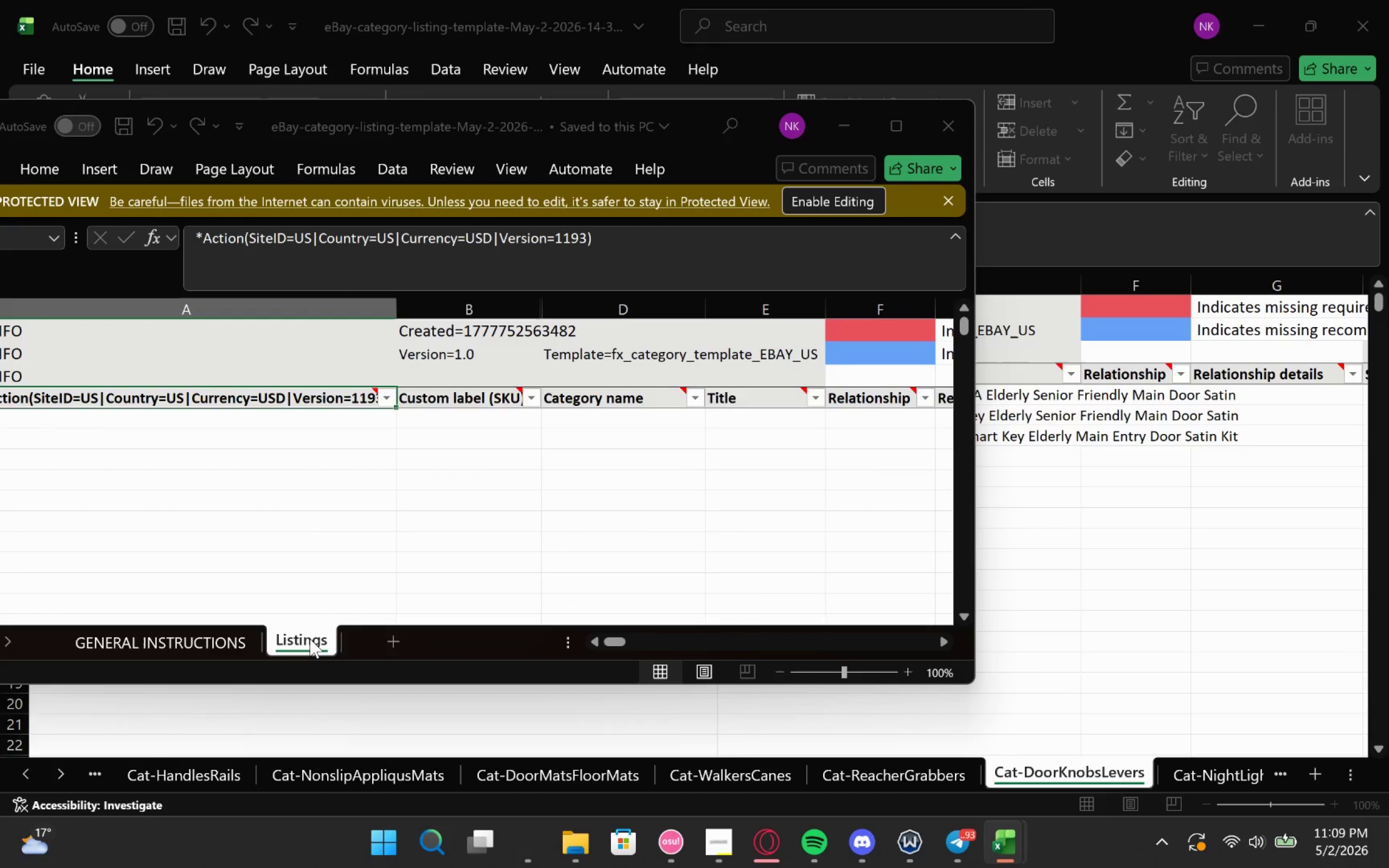 
left_click_drag(start_coordinate=[308, 637], to_coordinate=[660, 760])
 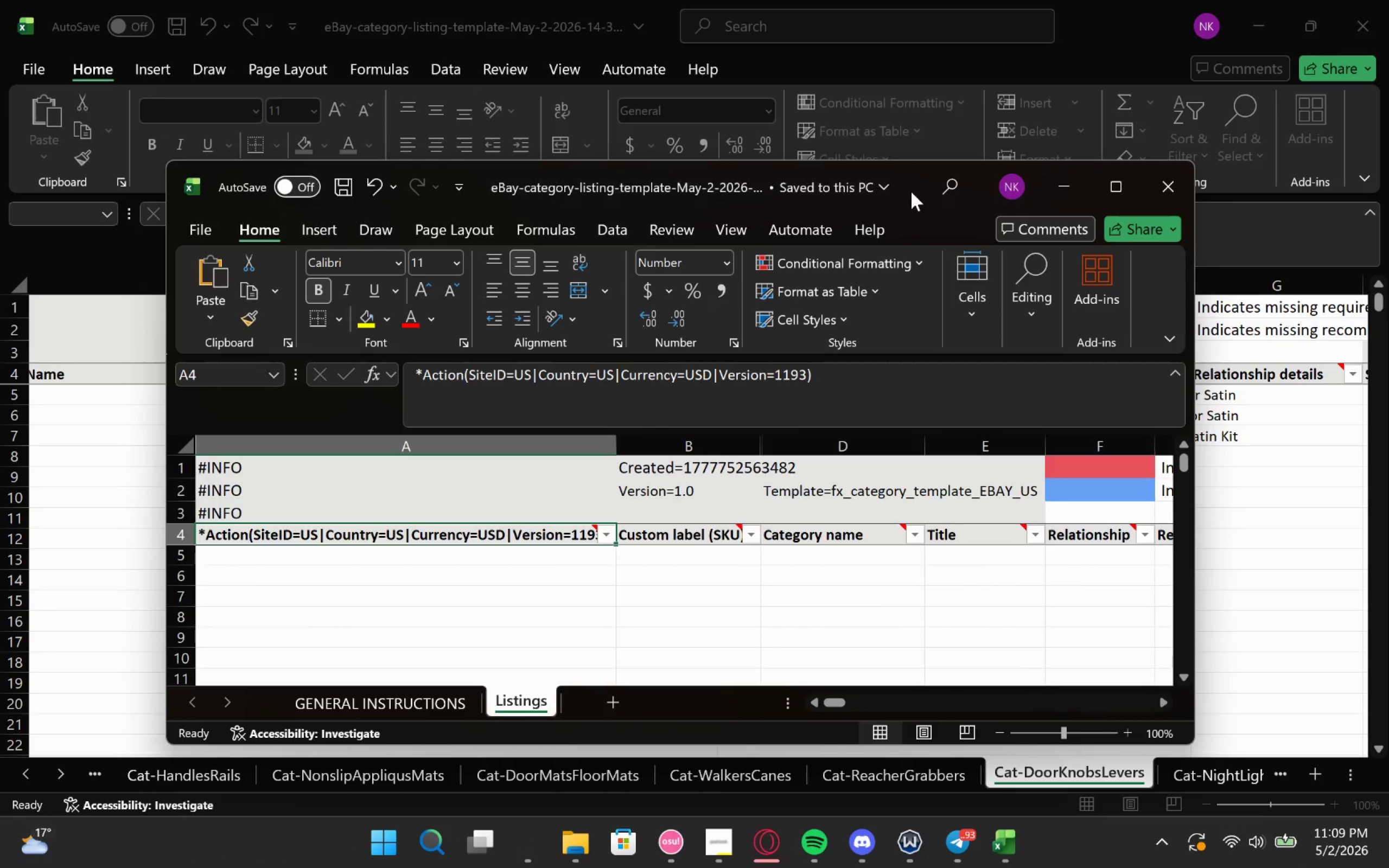 
left_click_drag(start_coordinate=[921, 189], to_coordinate=[565, 95])
 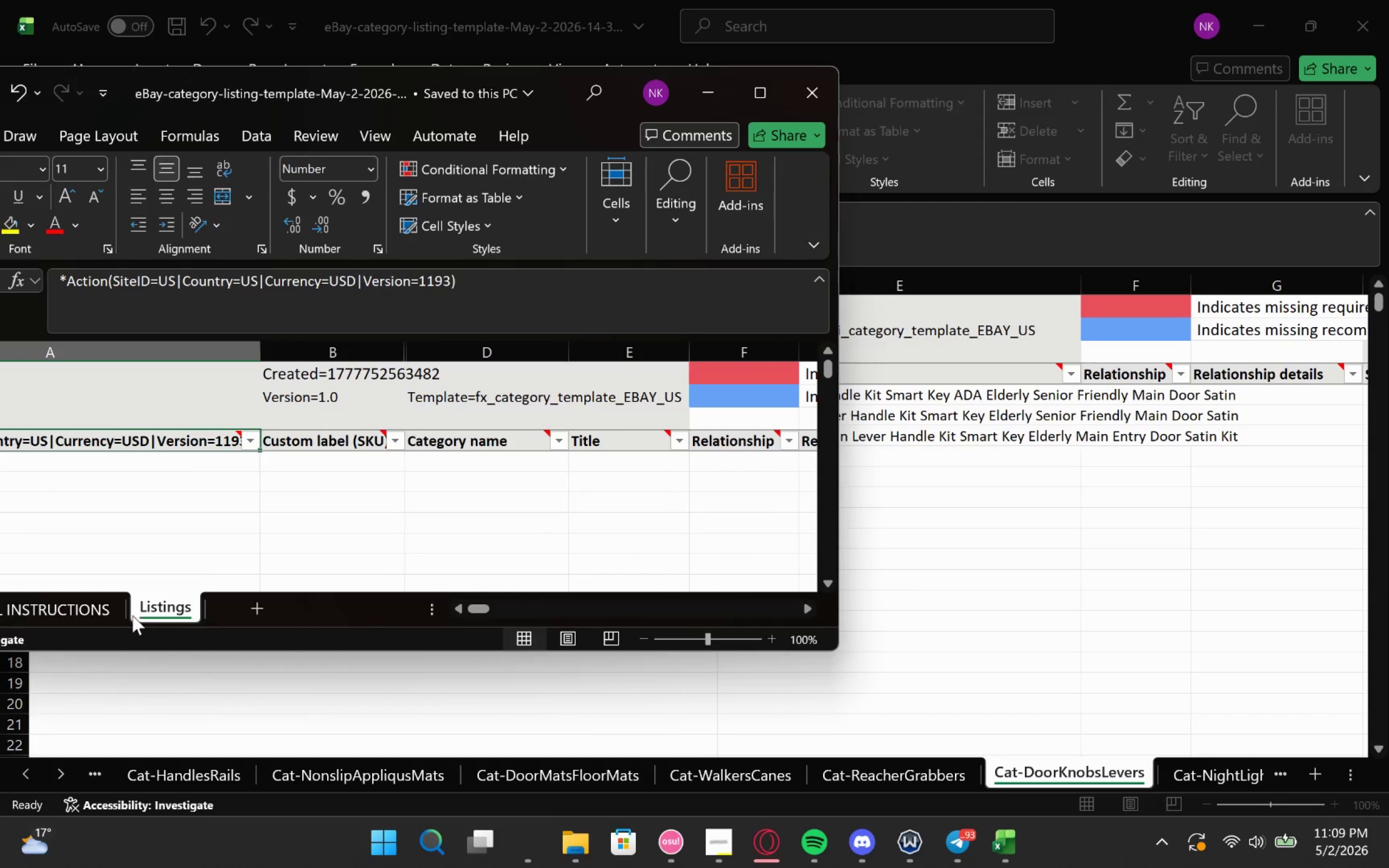 
left_click_drag(start_coordinate=[145, 605], to_coordinate=[672, 781])
 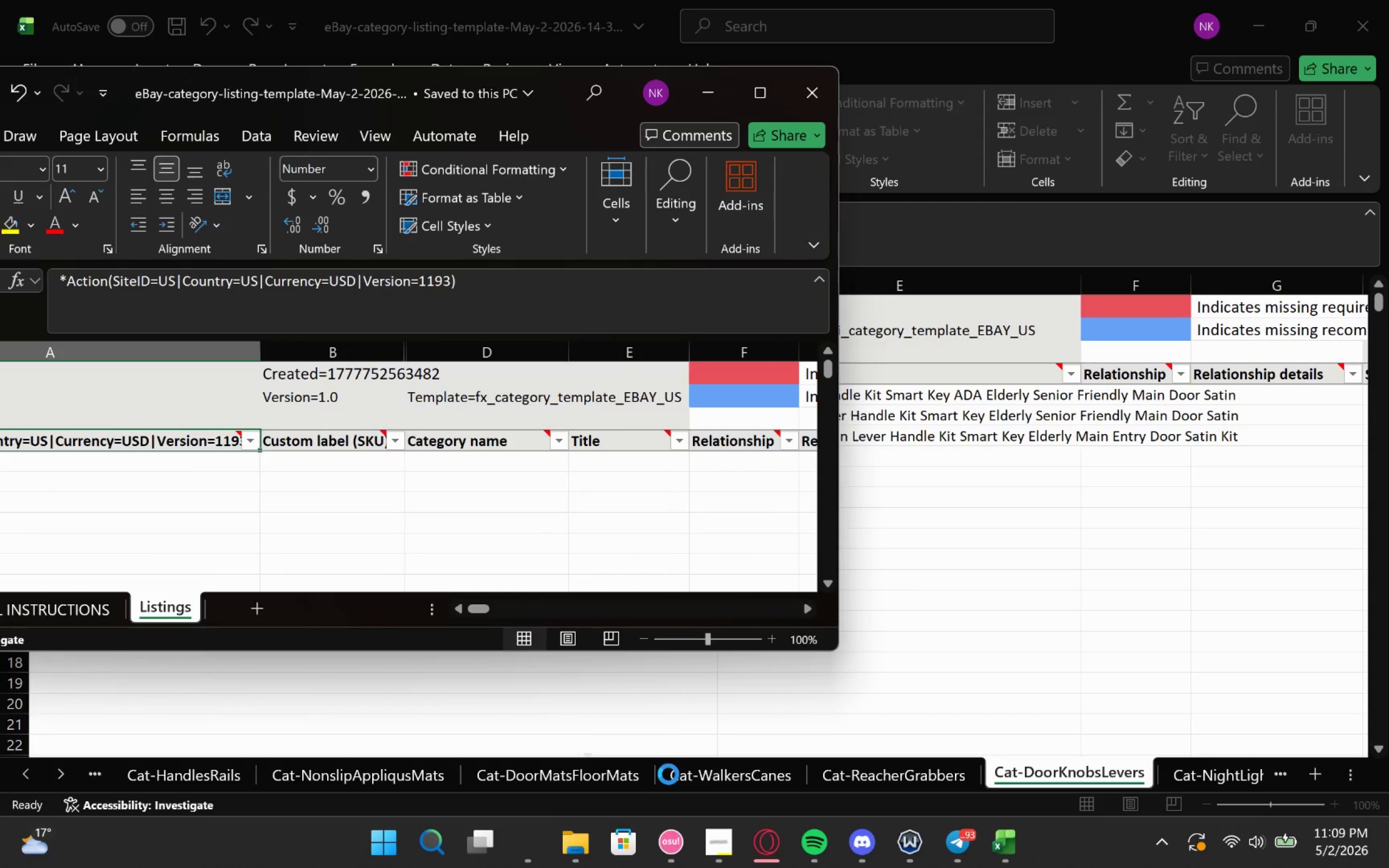 
mouse_move([674, 768])
 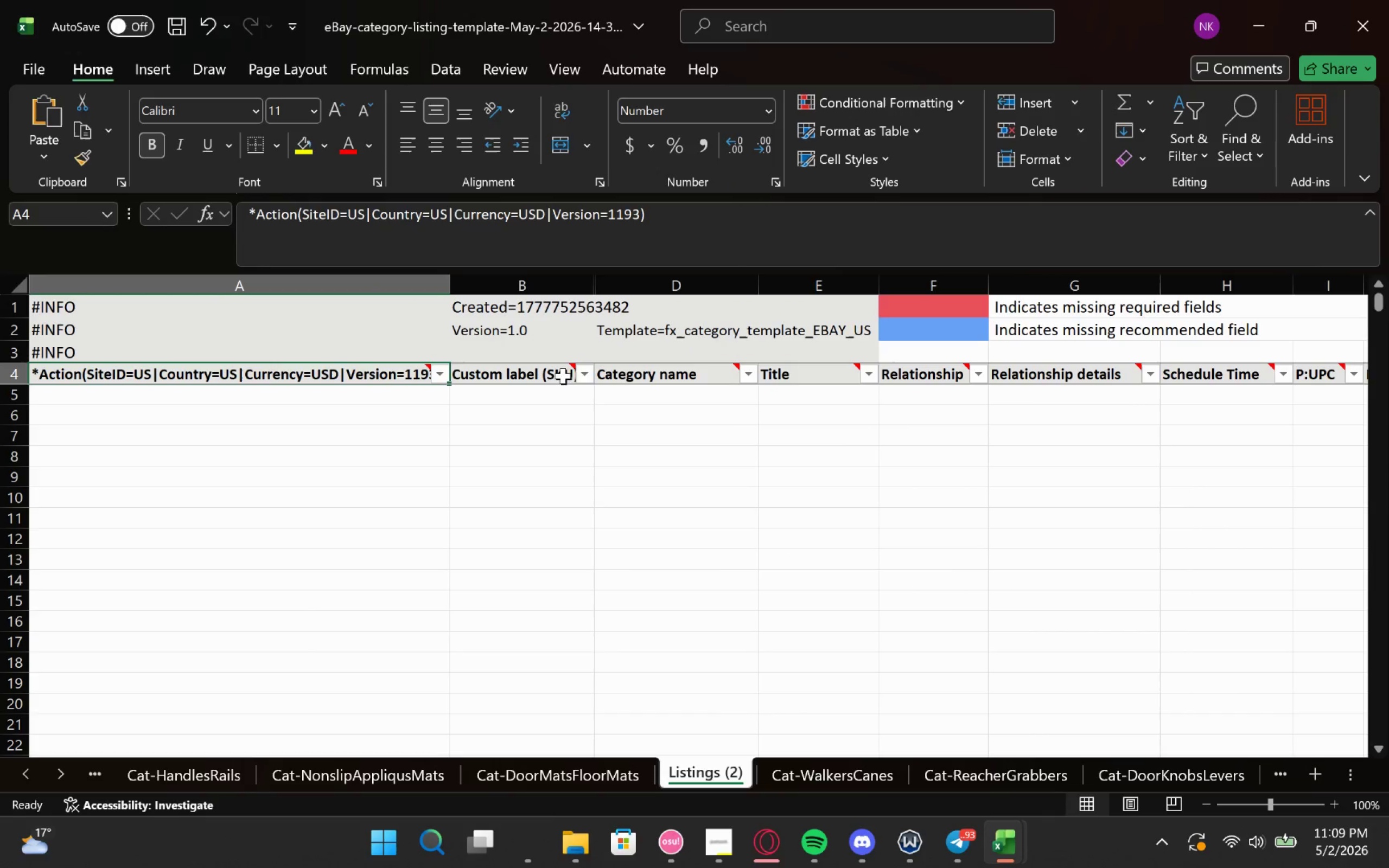 
left_click([694, 399])
 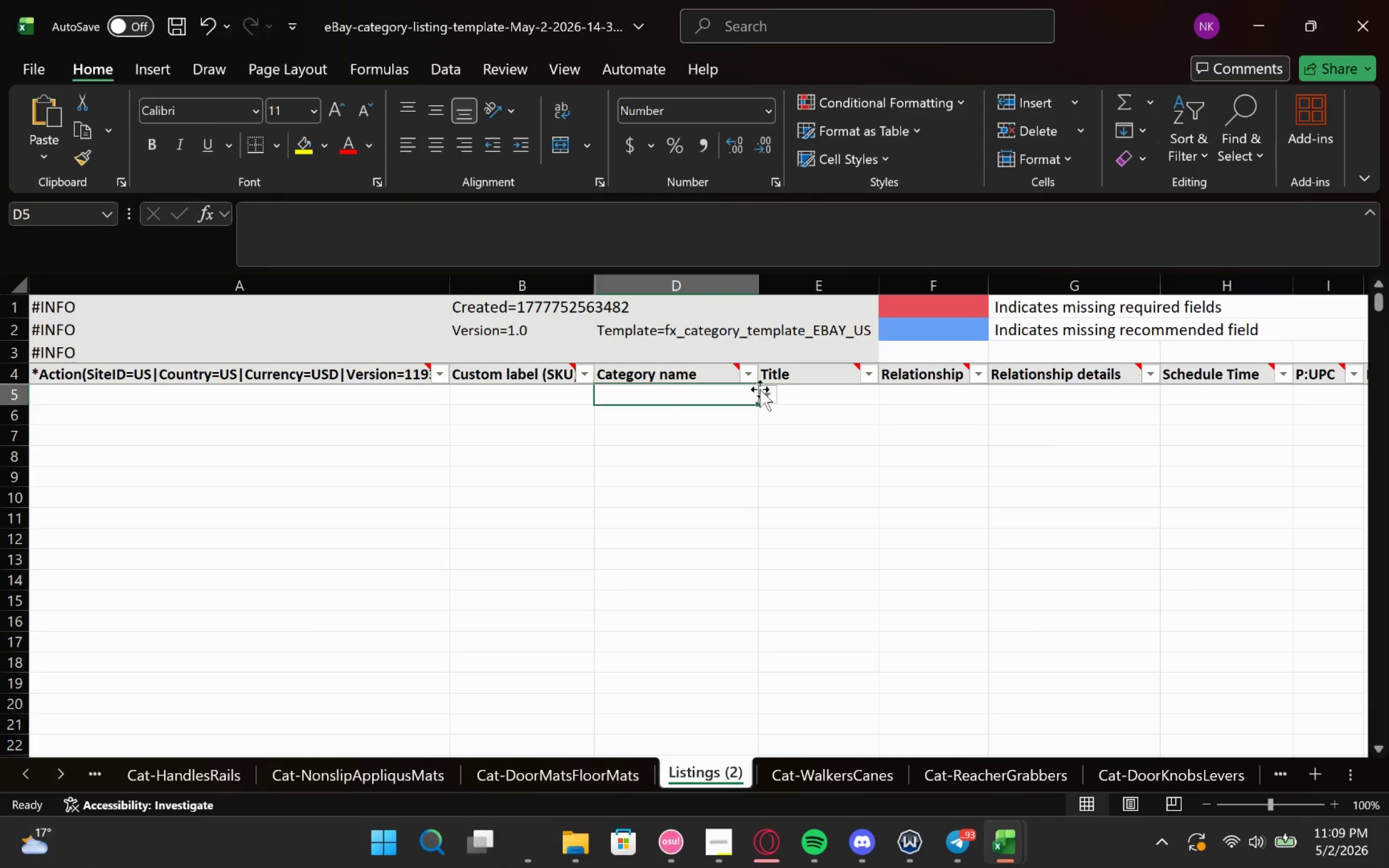 
left_click([765, 387])
 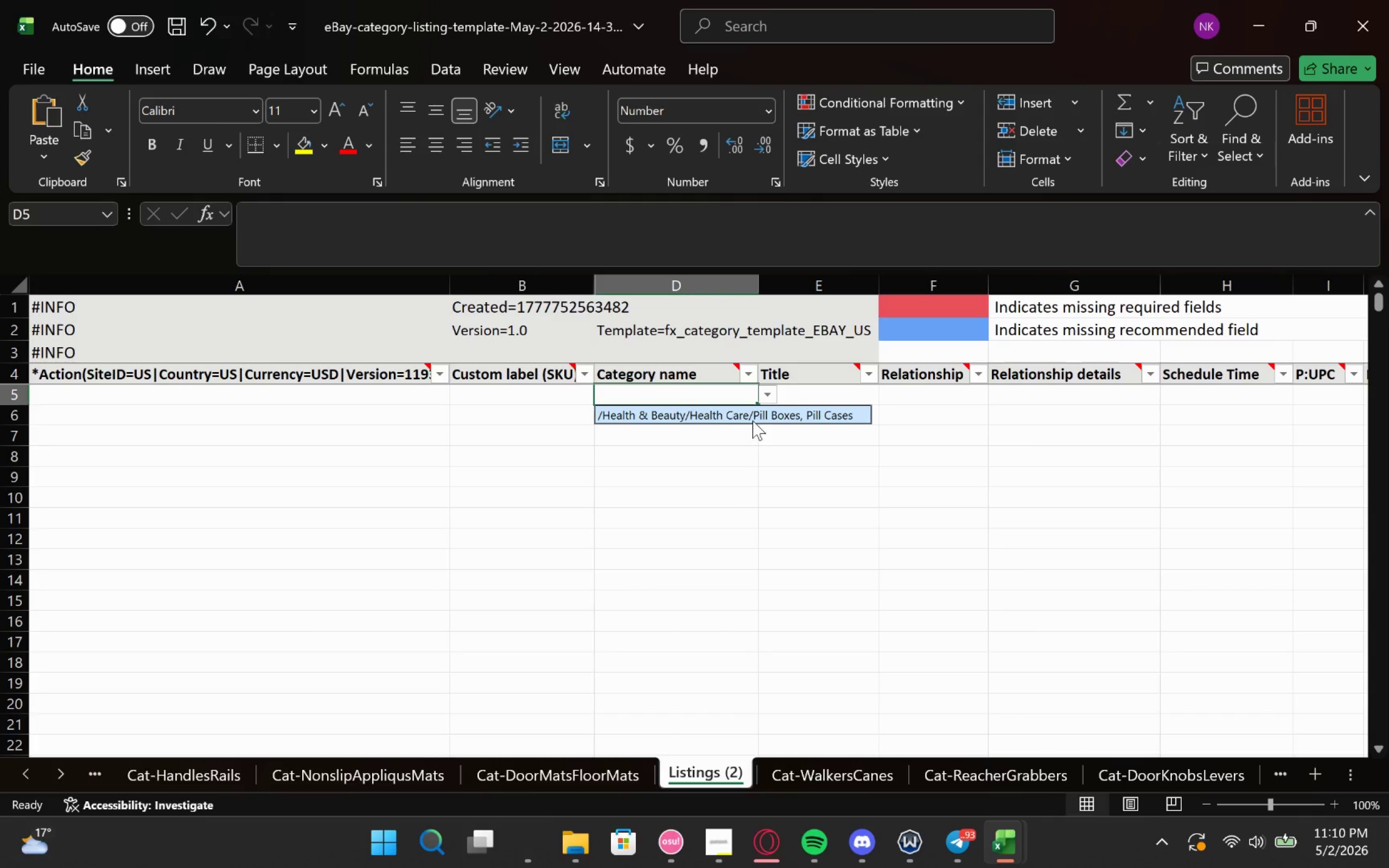 
left_click([755, 419])
 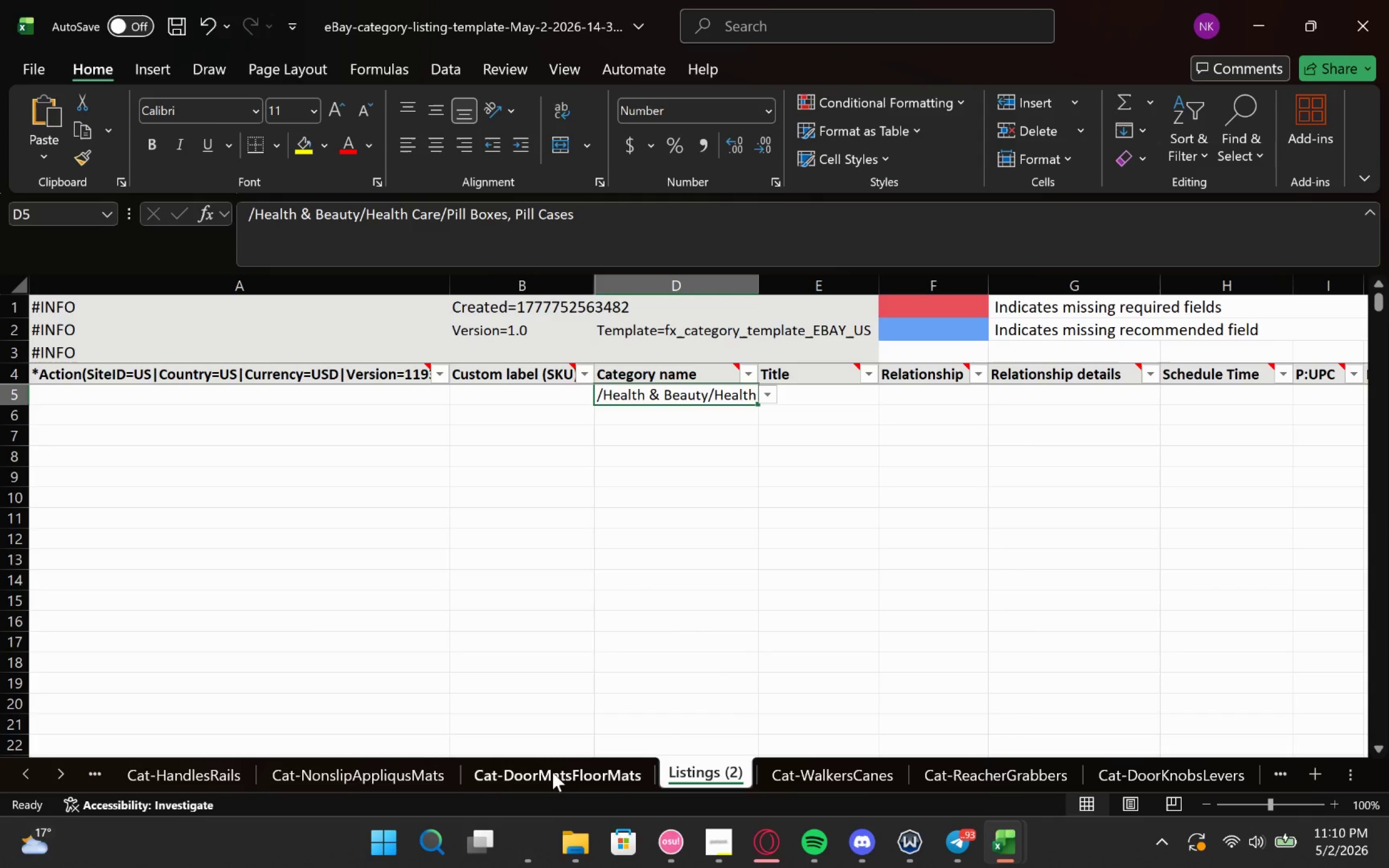 
wait(12.56)
 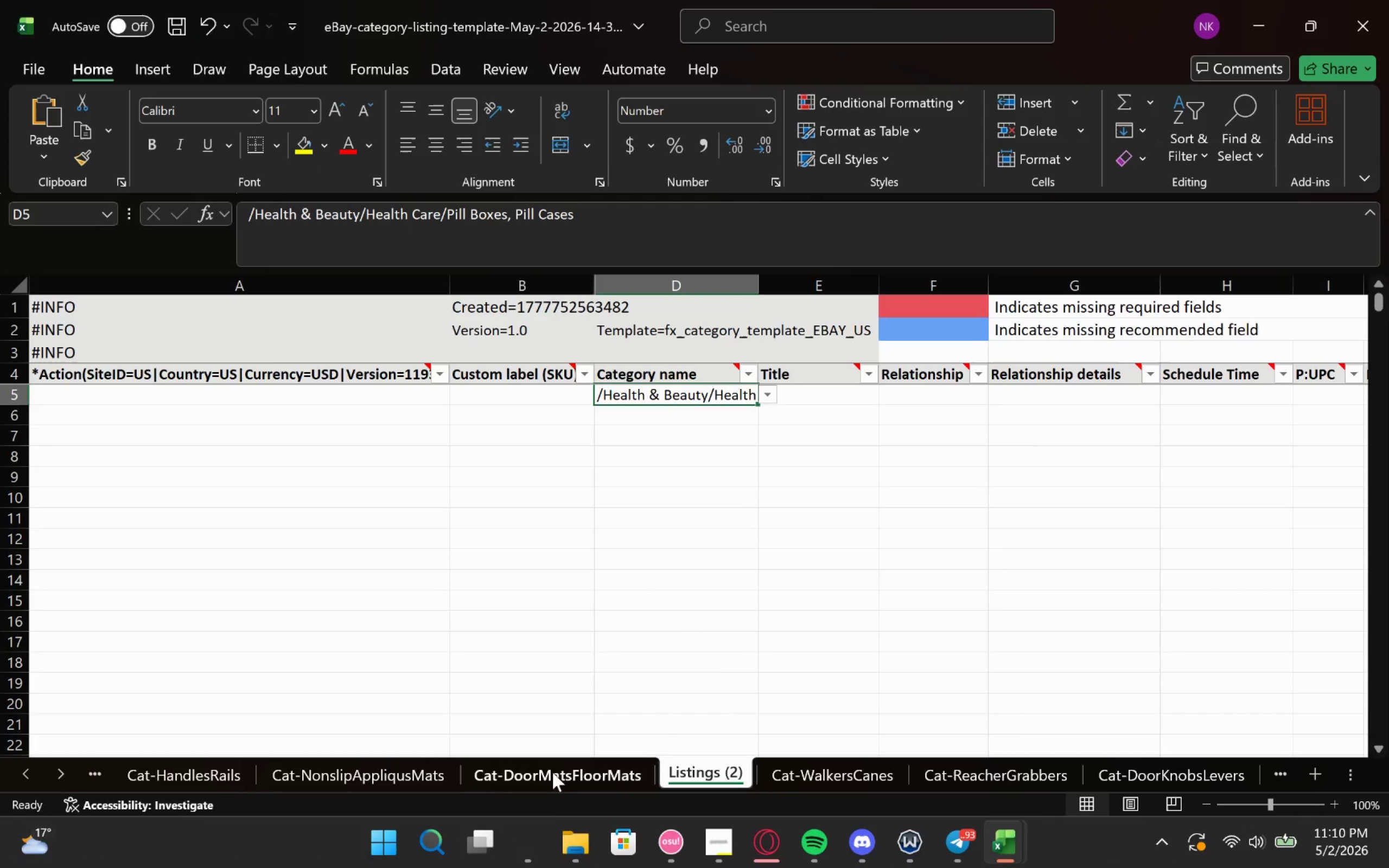 
right_click([713, 775])
 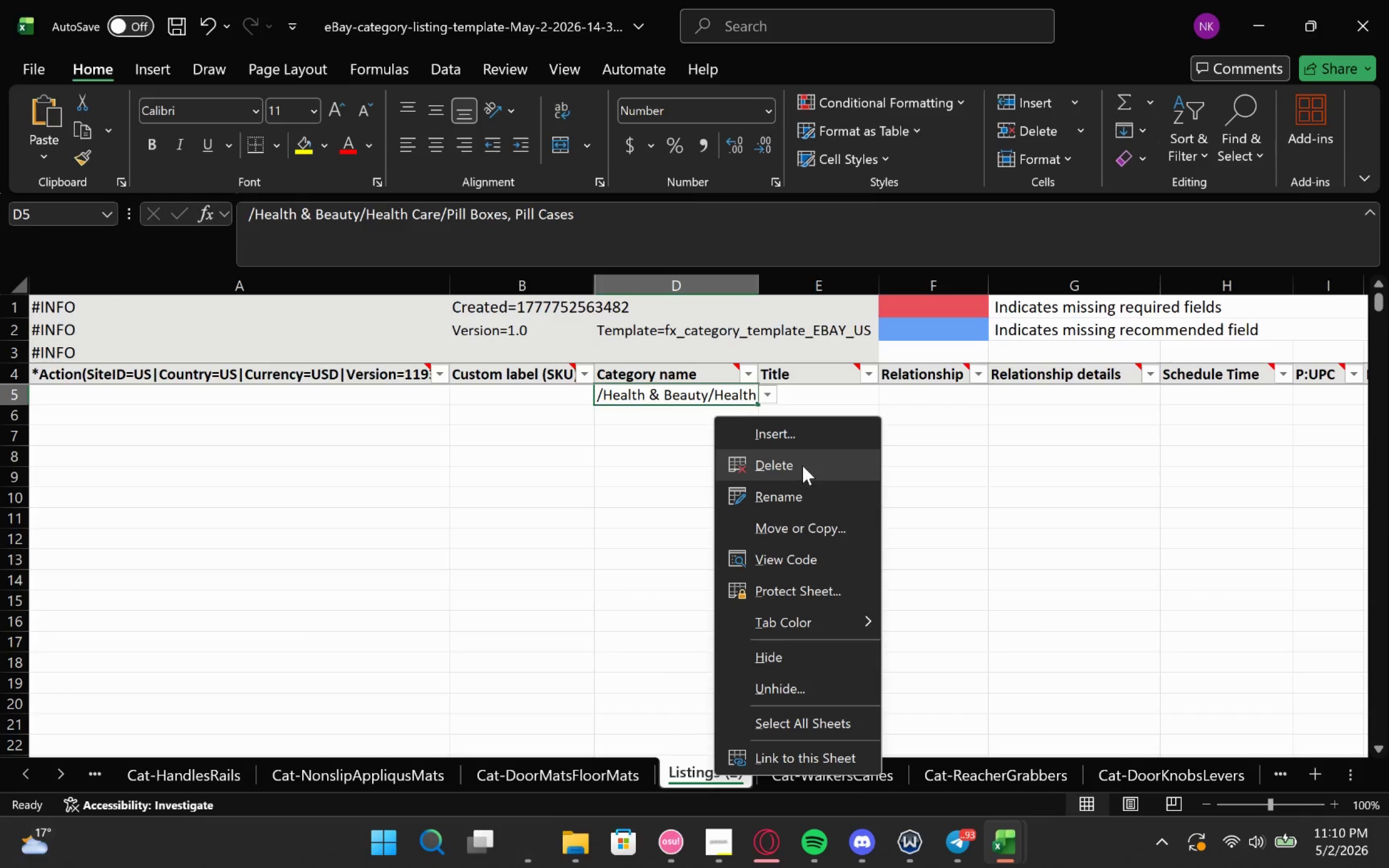 
left_click([793, 495])
 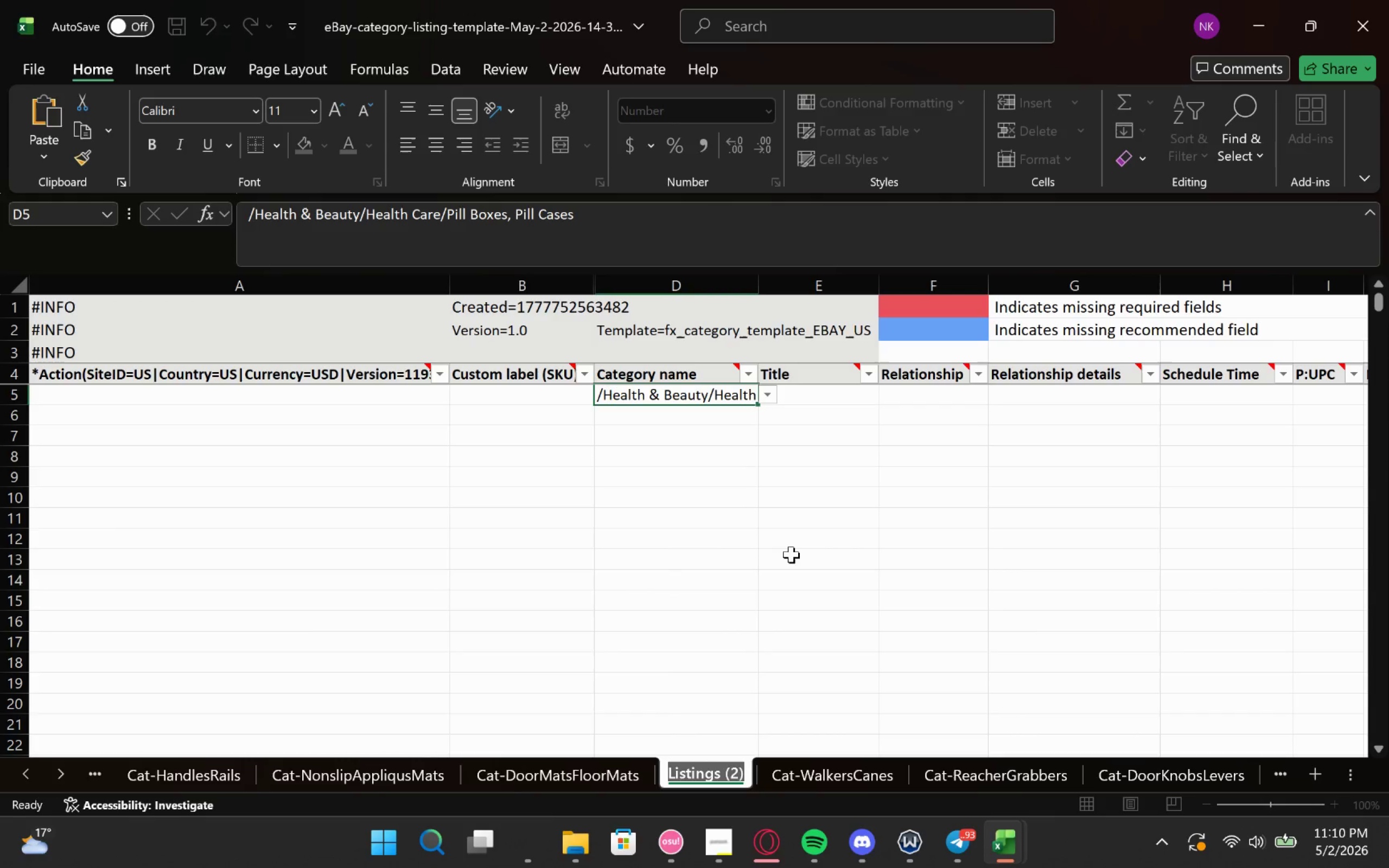 
type(Cat-Pills)
 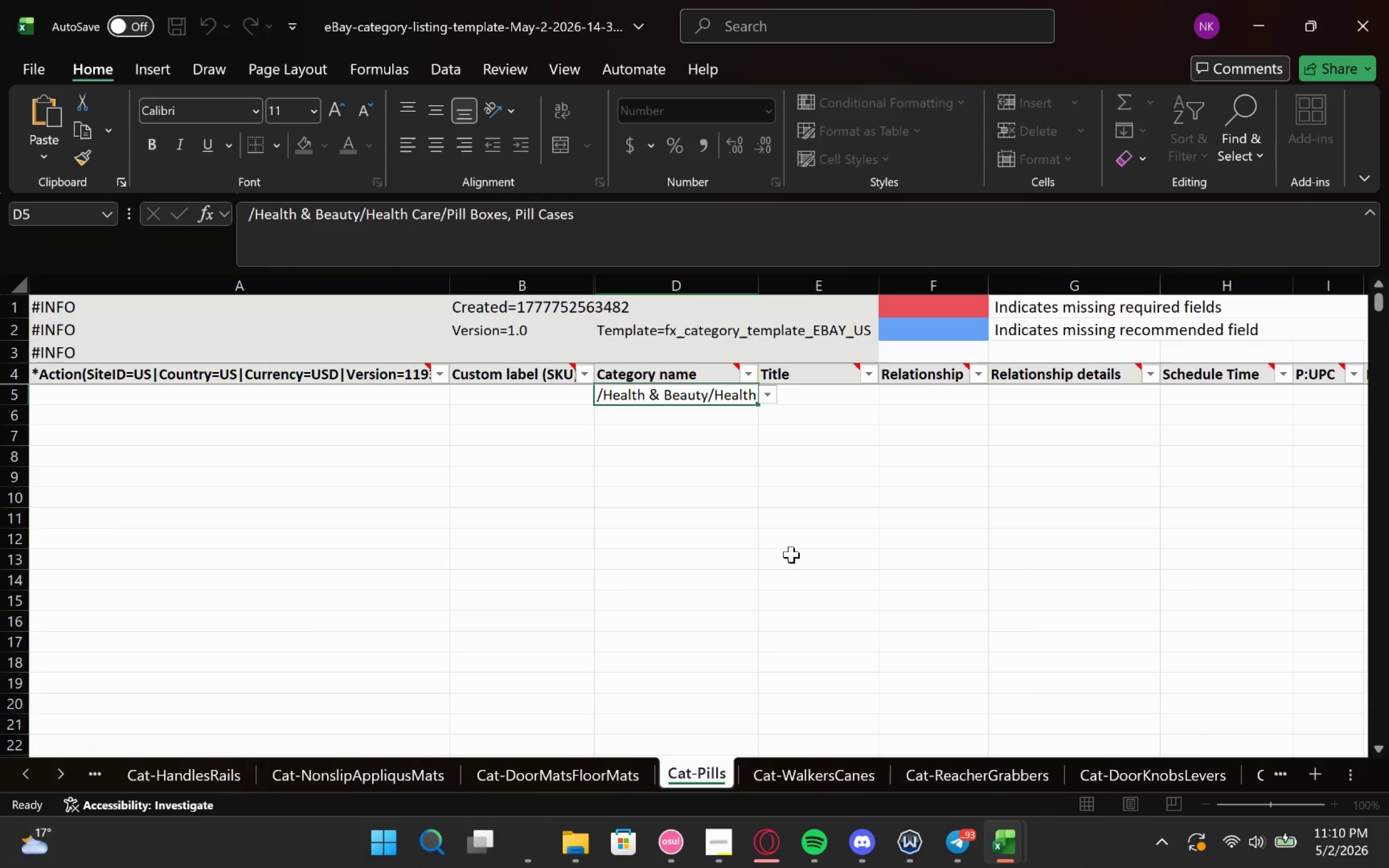 
double_click([709, 401])
 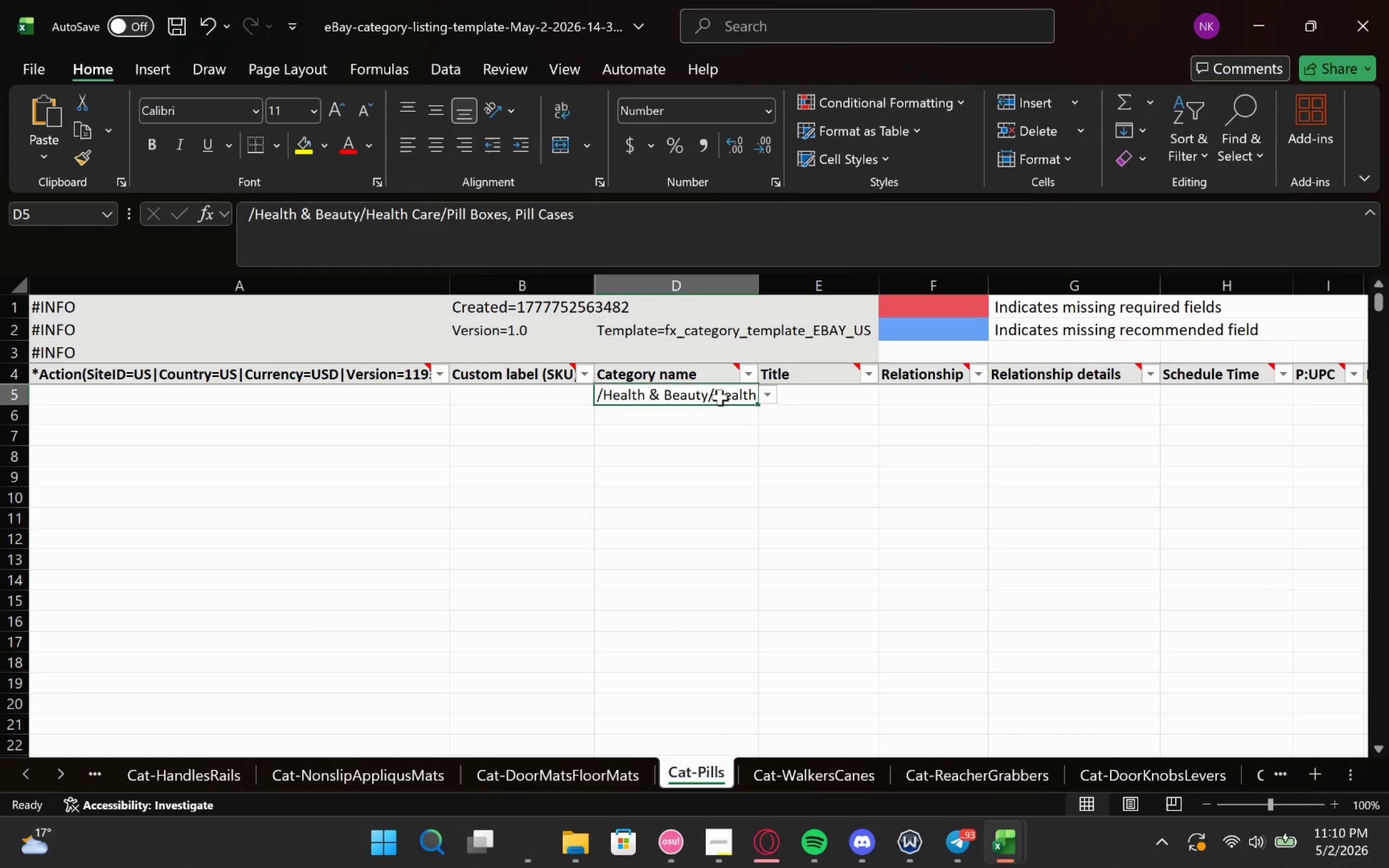 
double_click([720, 397])
 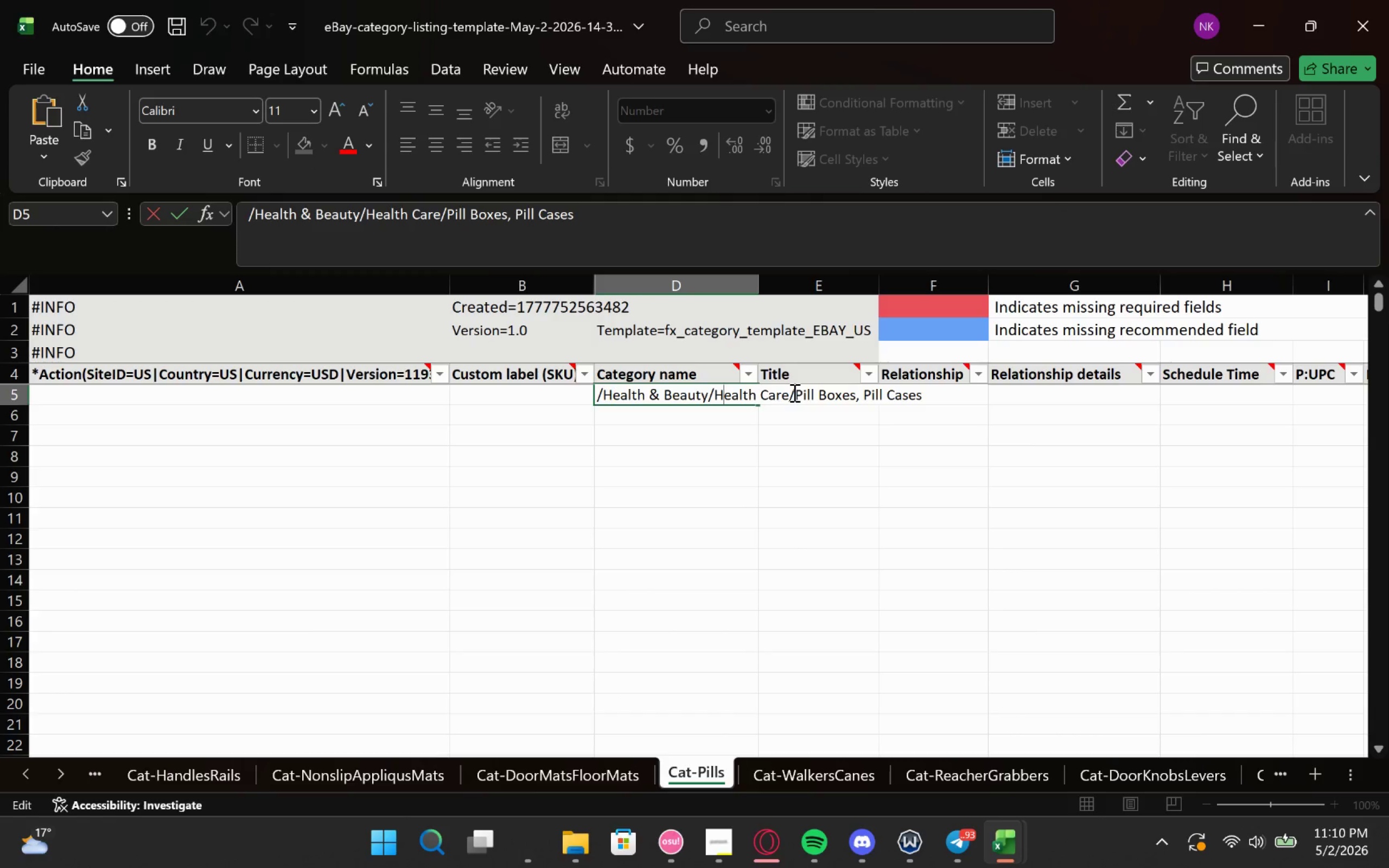 
left_click_drag(start_coordinate=[794, 400], to_coordinate=[923, 396])
 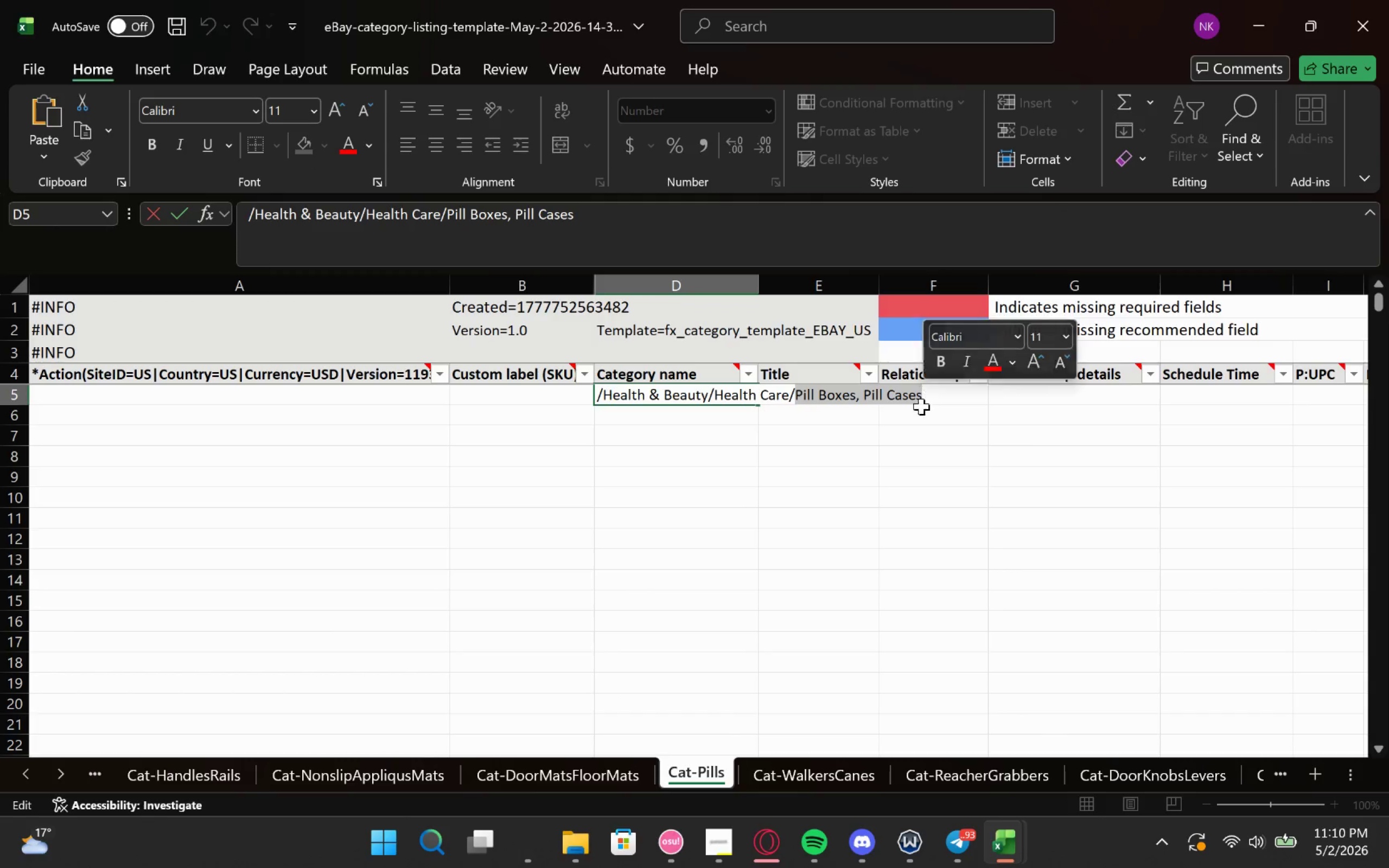 
key(Control+C)
 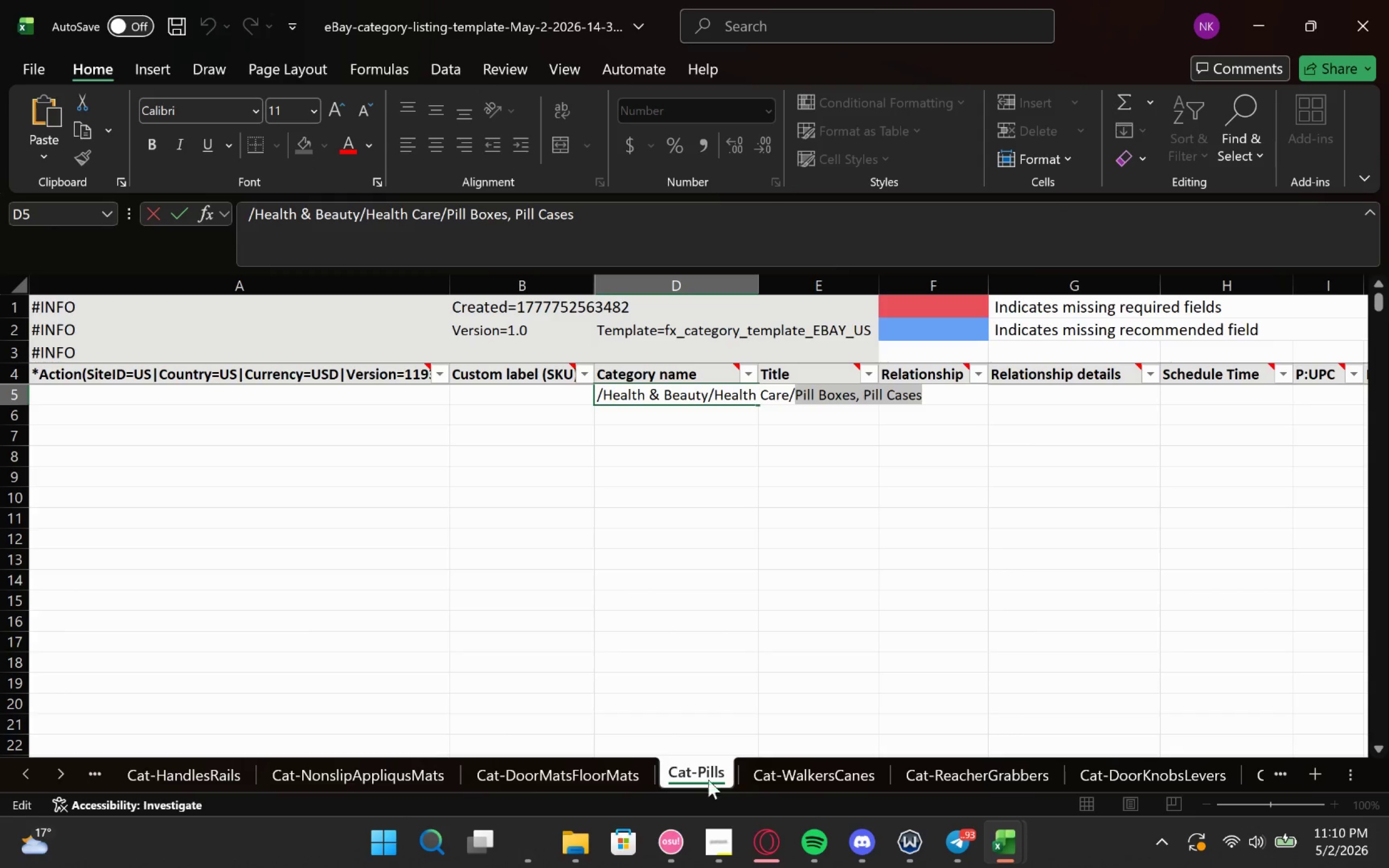 
left_click([710, 773])
 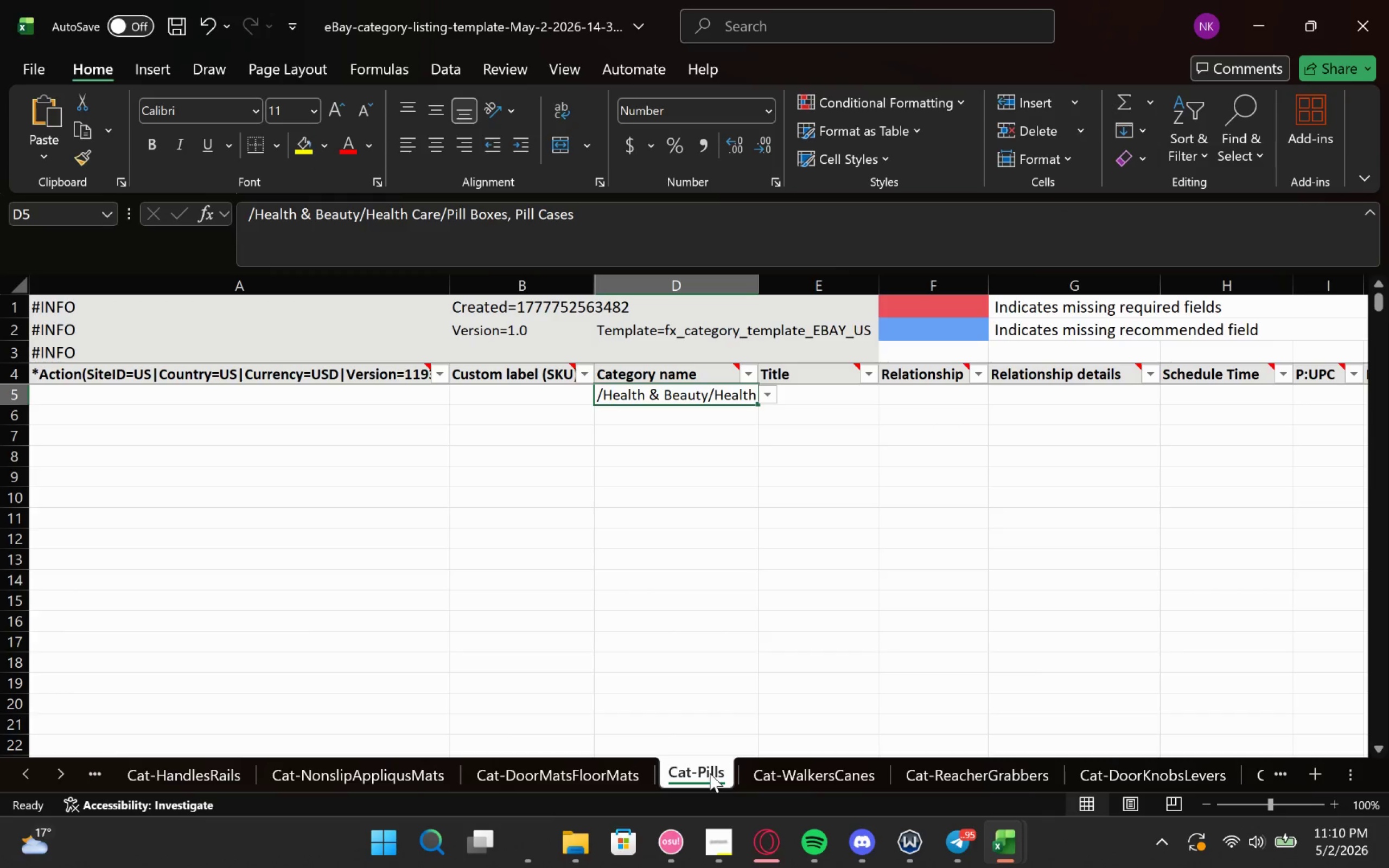 
right_click([710, 773])
 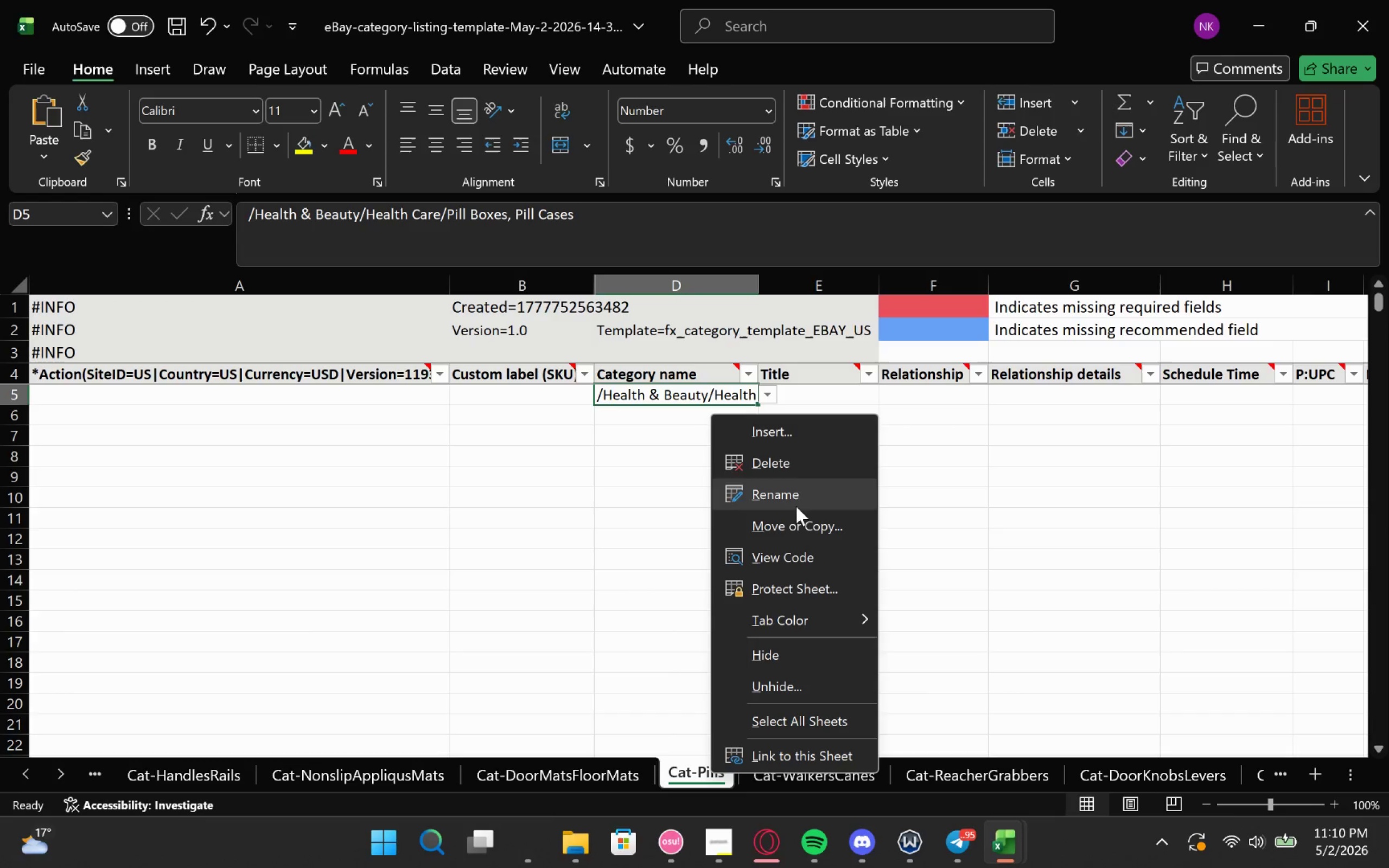 
left_click([801, 495])
 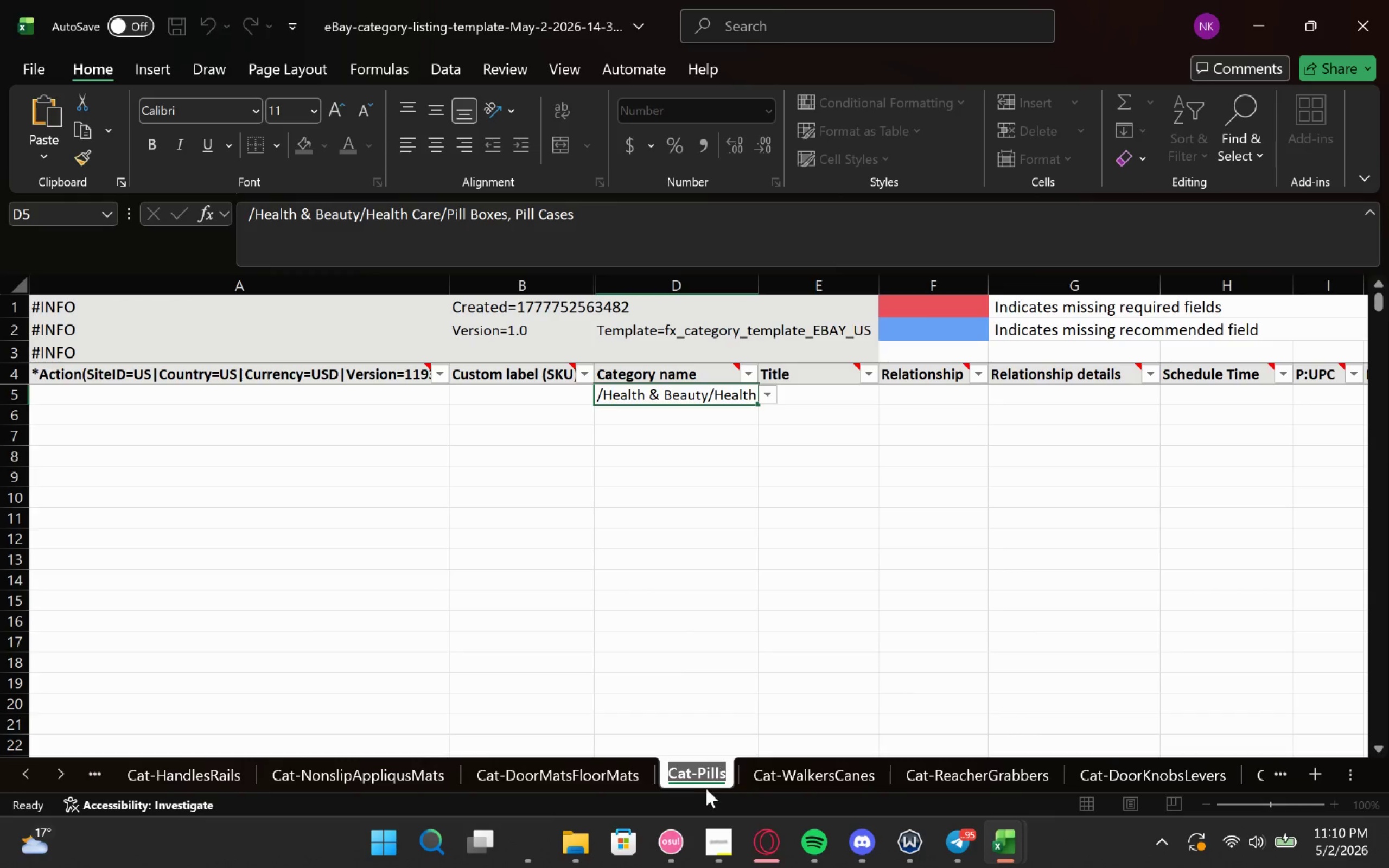 
left_click([715, 774])
 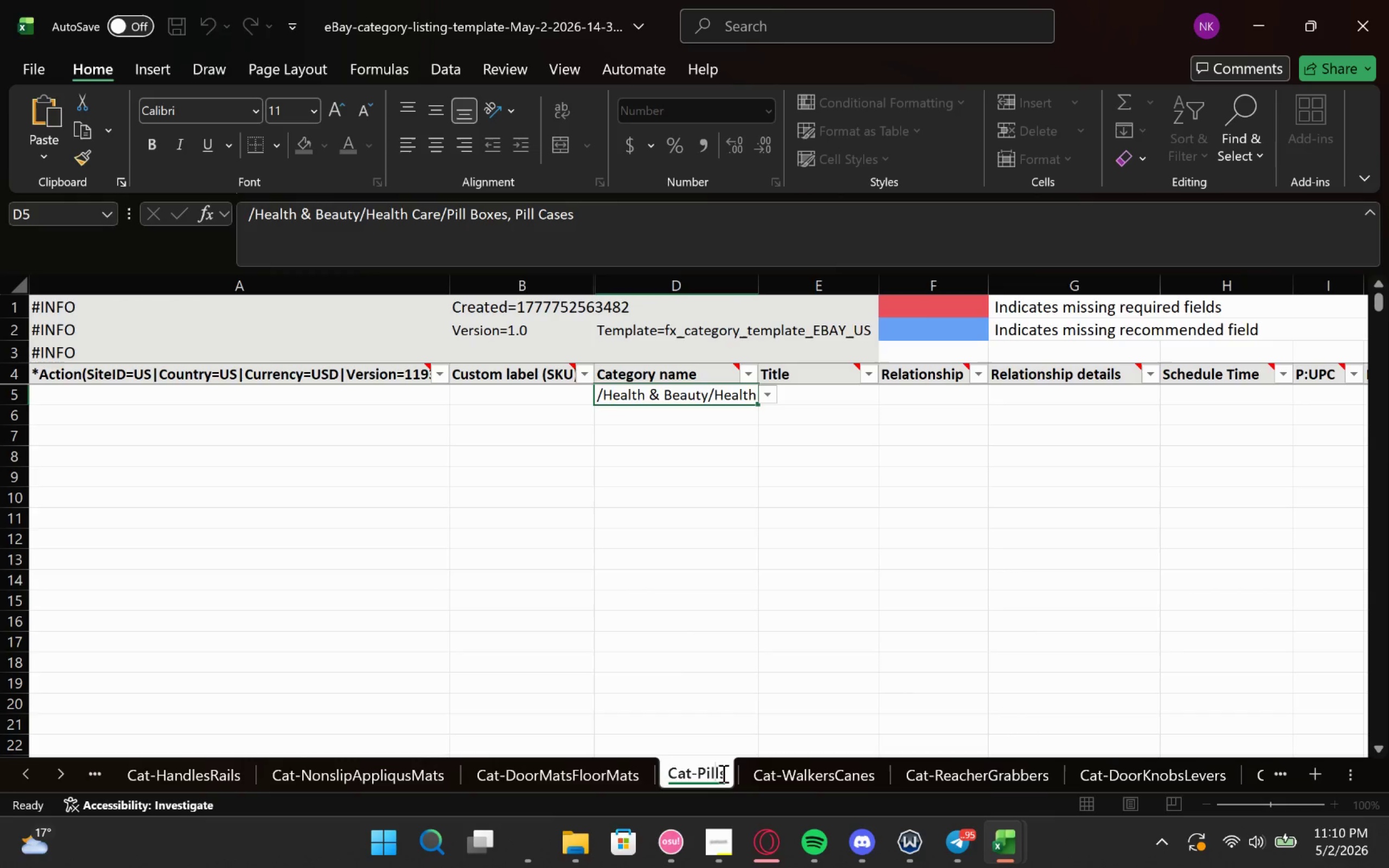 
left_click_drag(start_coordinate=[724, 773], to_coordinate=[696, 786])
 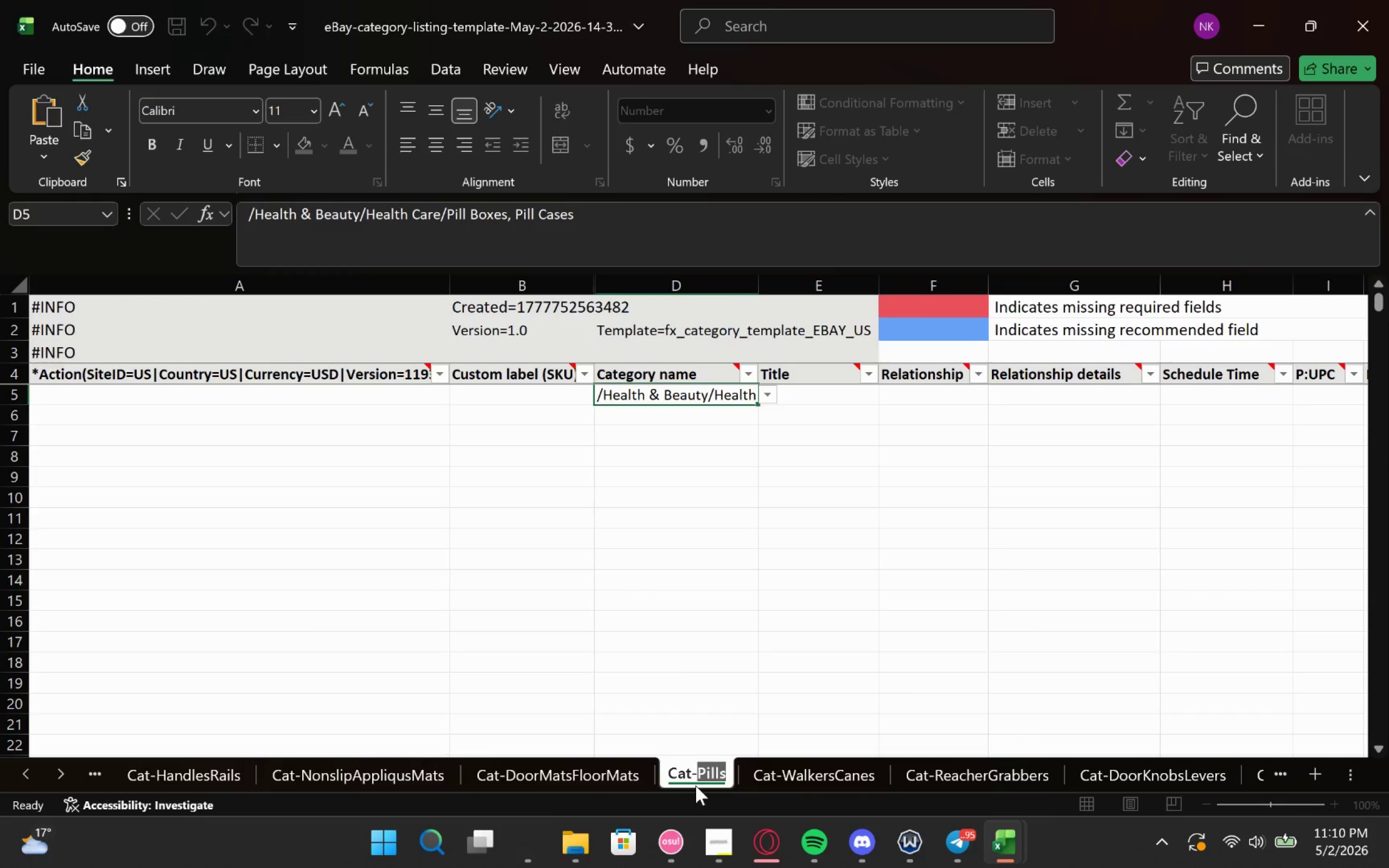 
key(Control+V)
 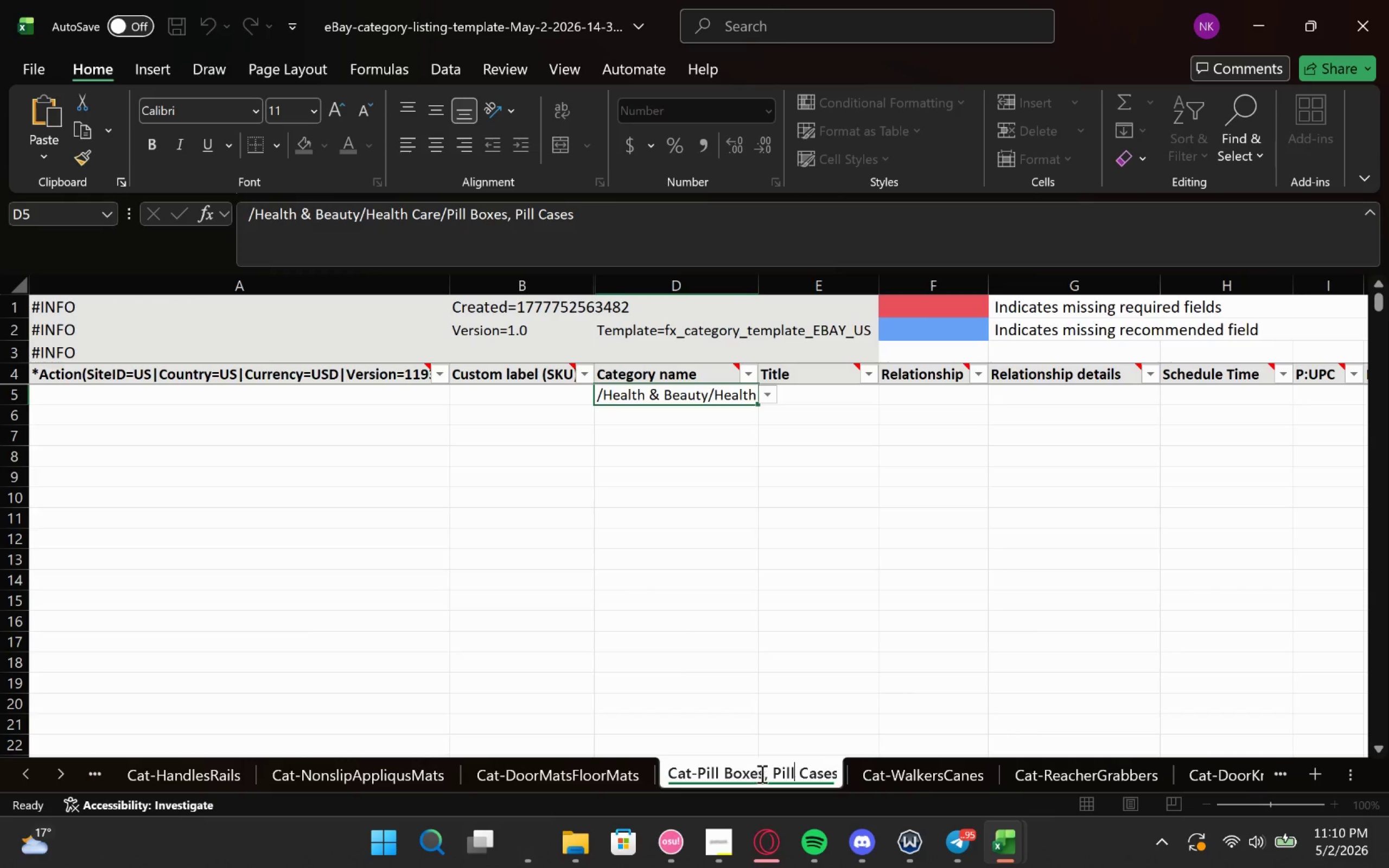 
left_click([767, 774])
 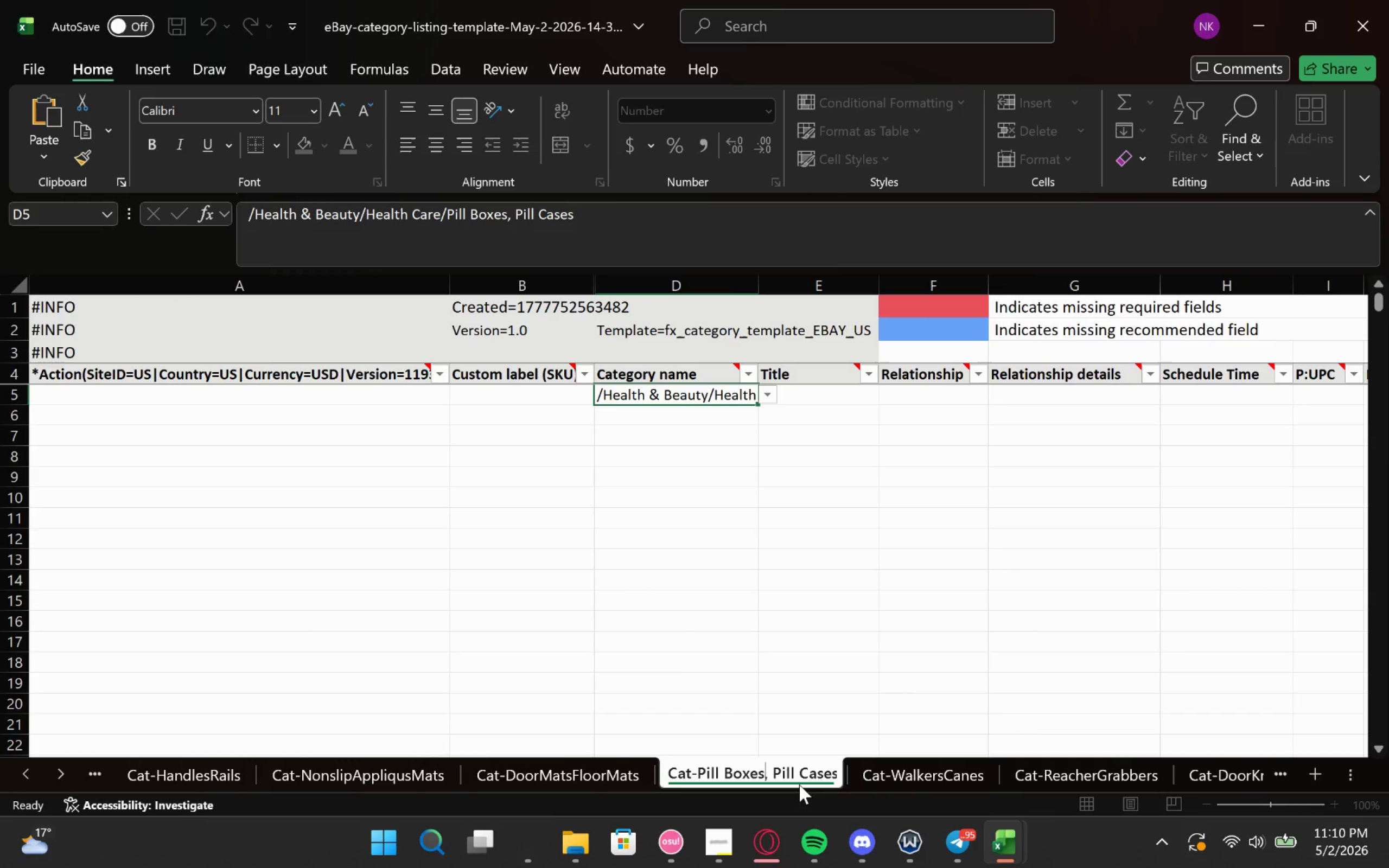 
key(Delete)
 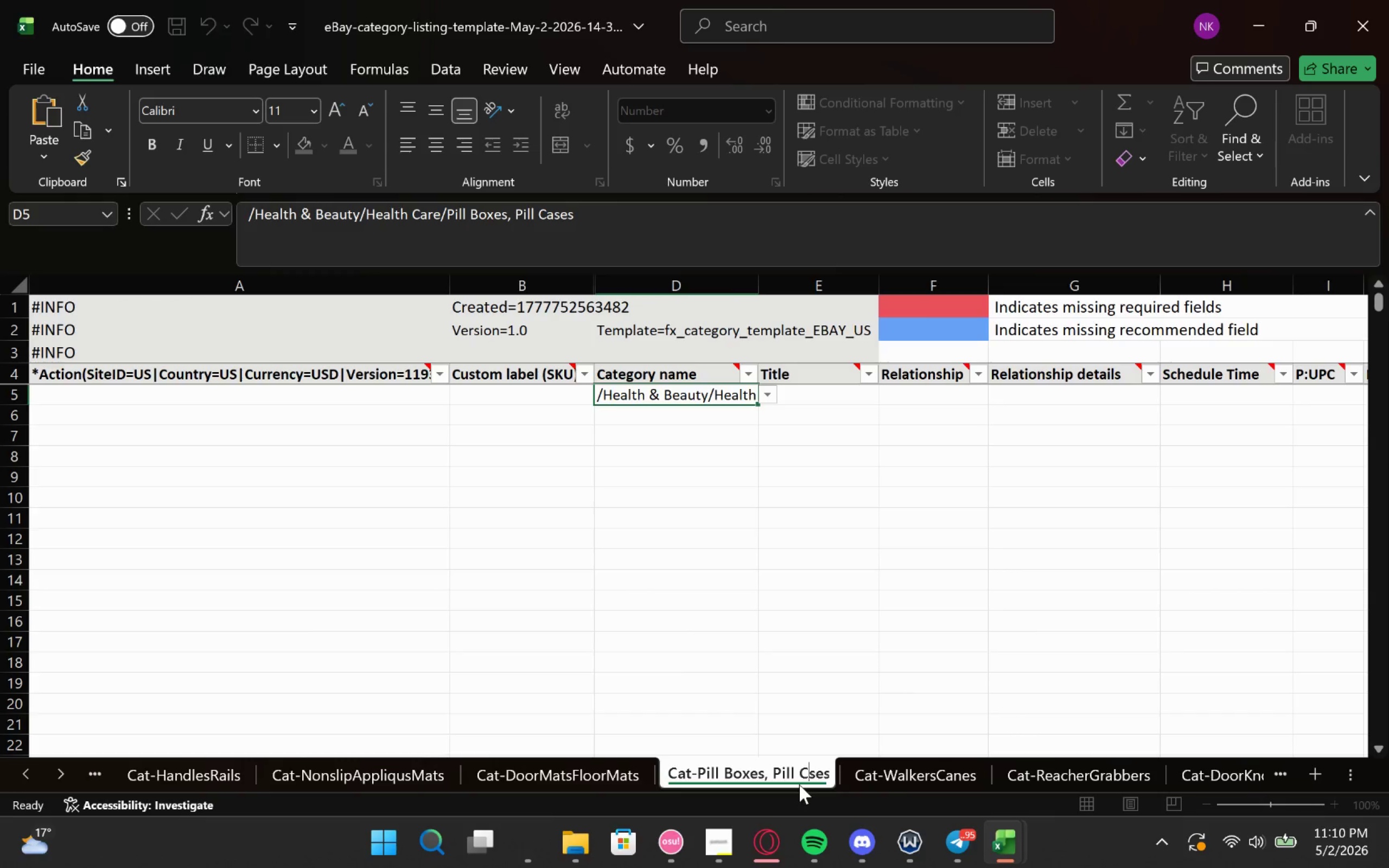 
key(A)
 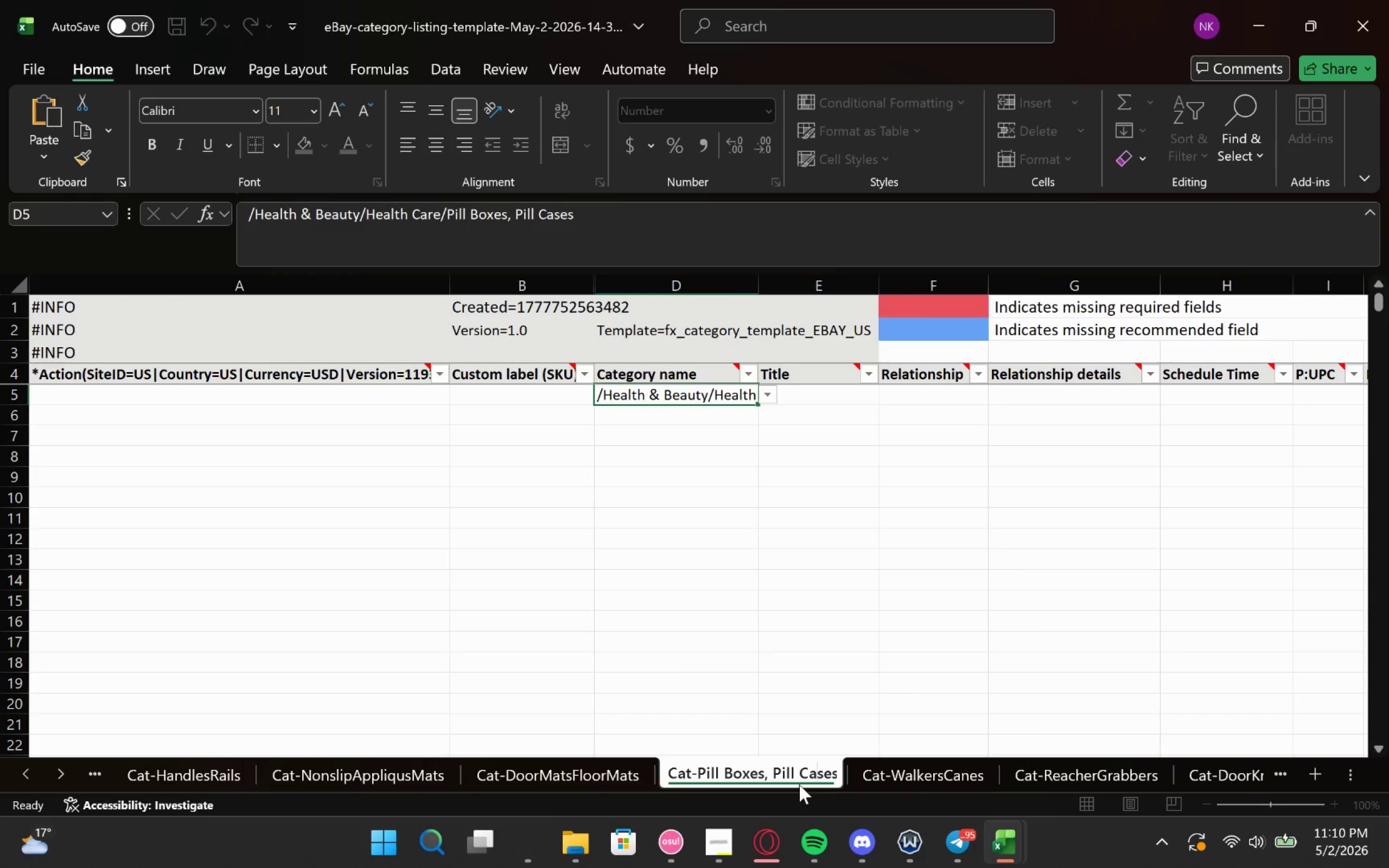 
key(ArrowLeft)
 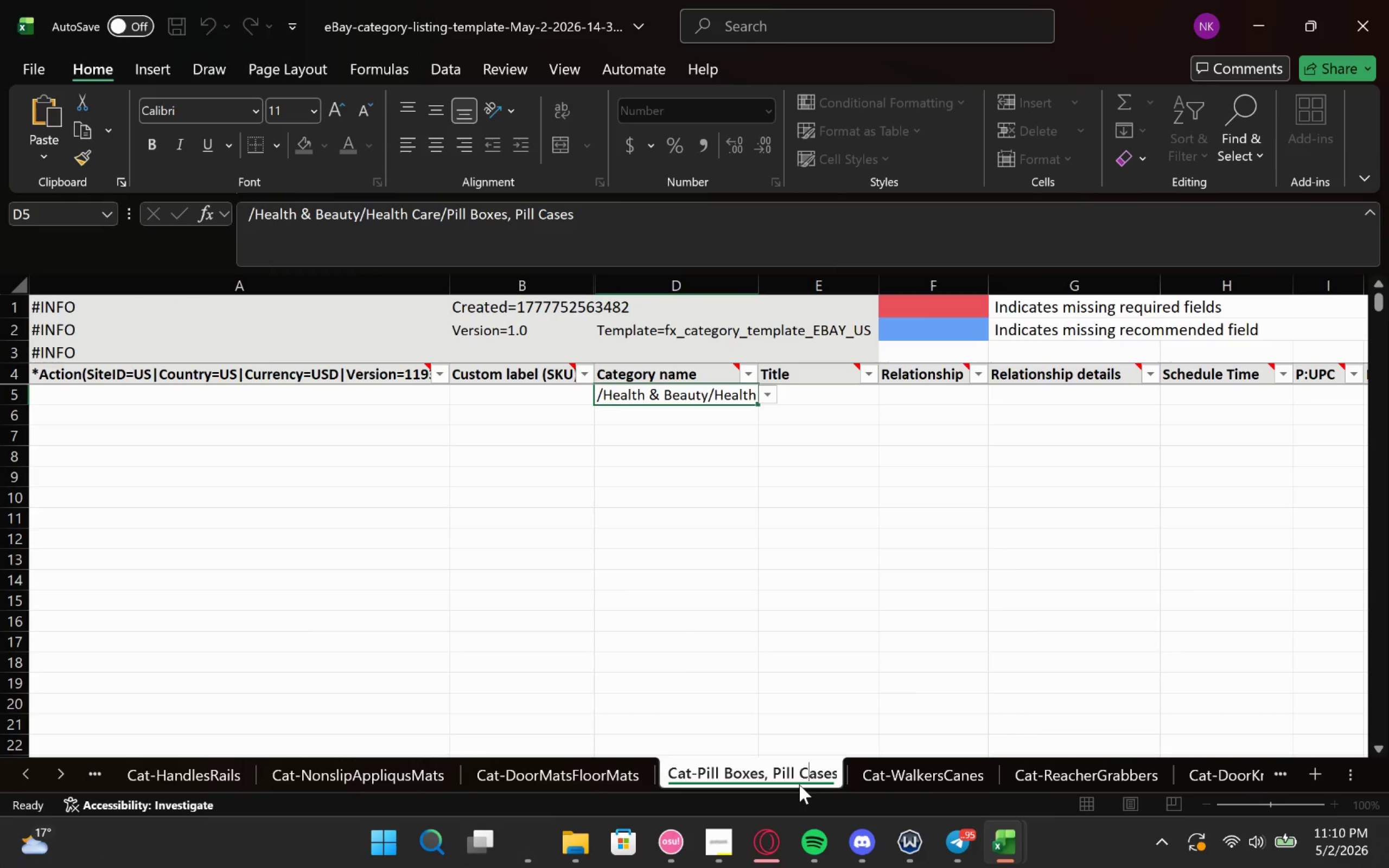 
key(ArrowLeft)
 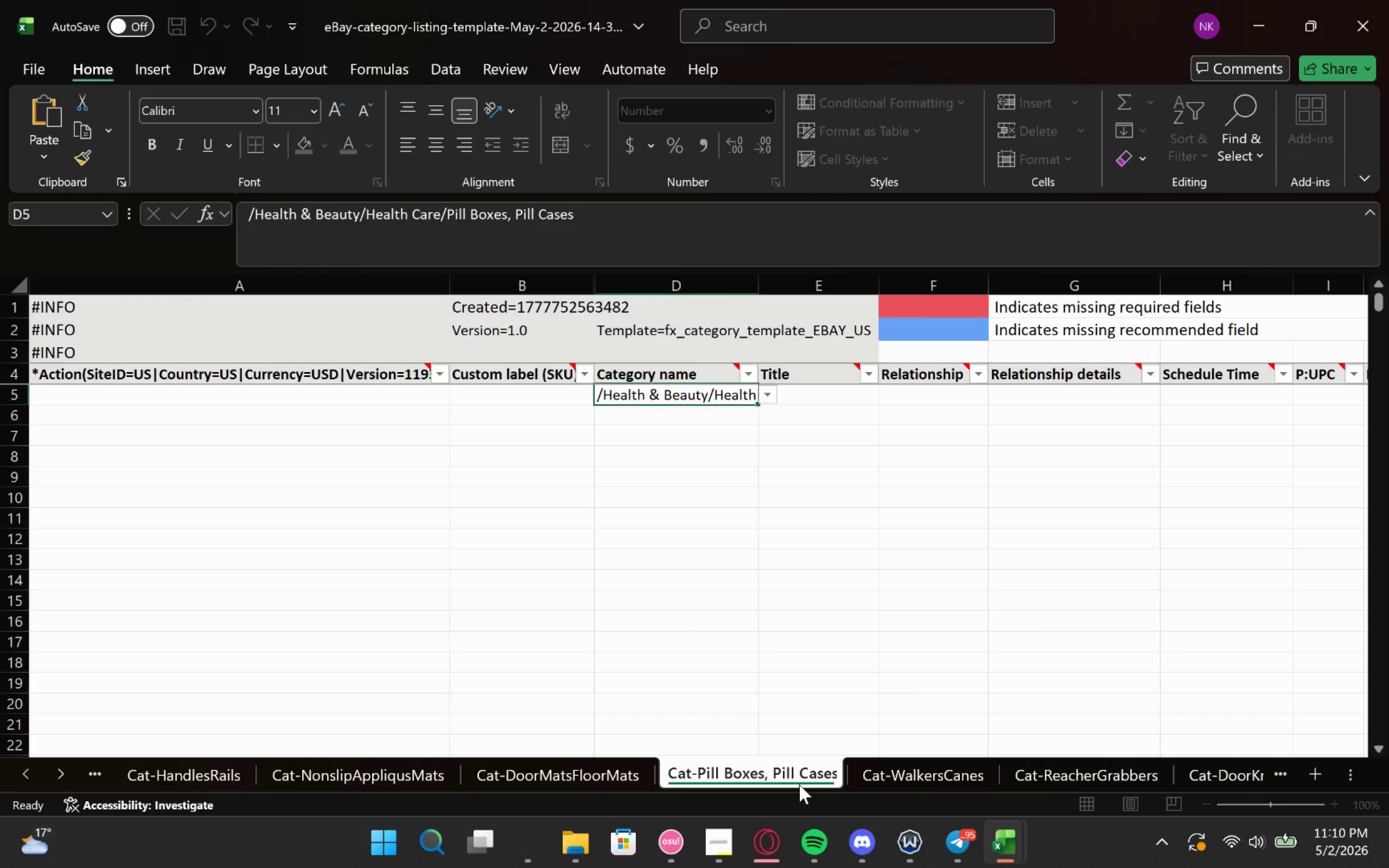 
key(Backspace)
 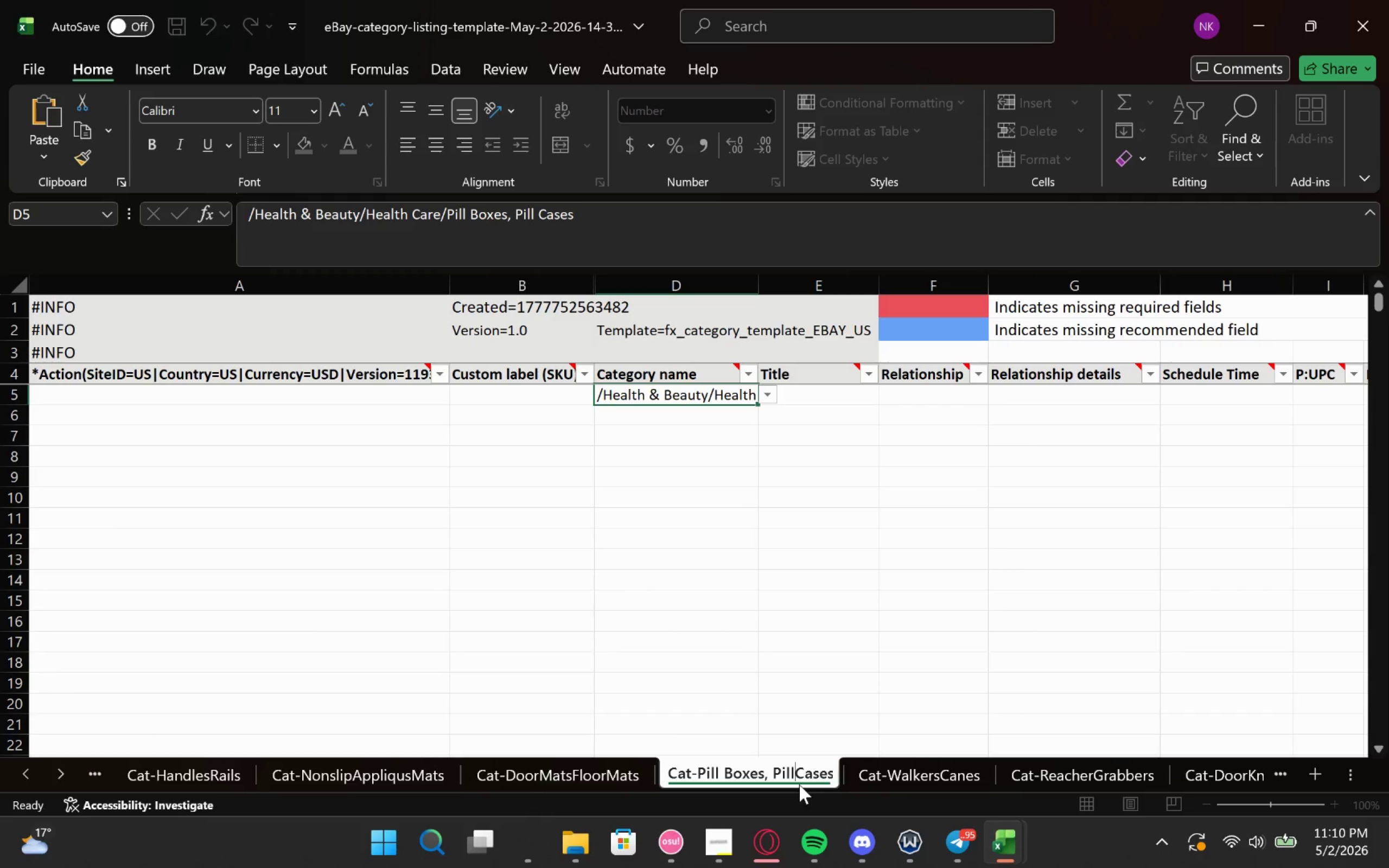 
key(ArrowLeft)
 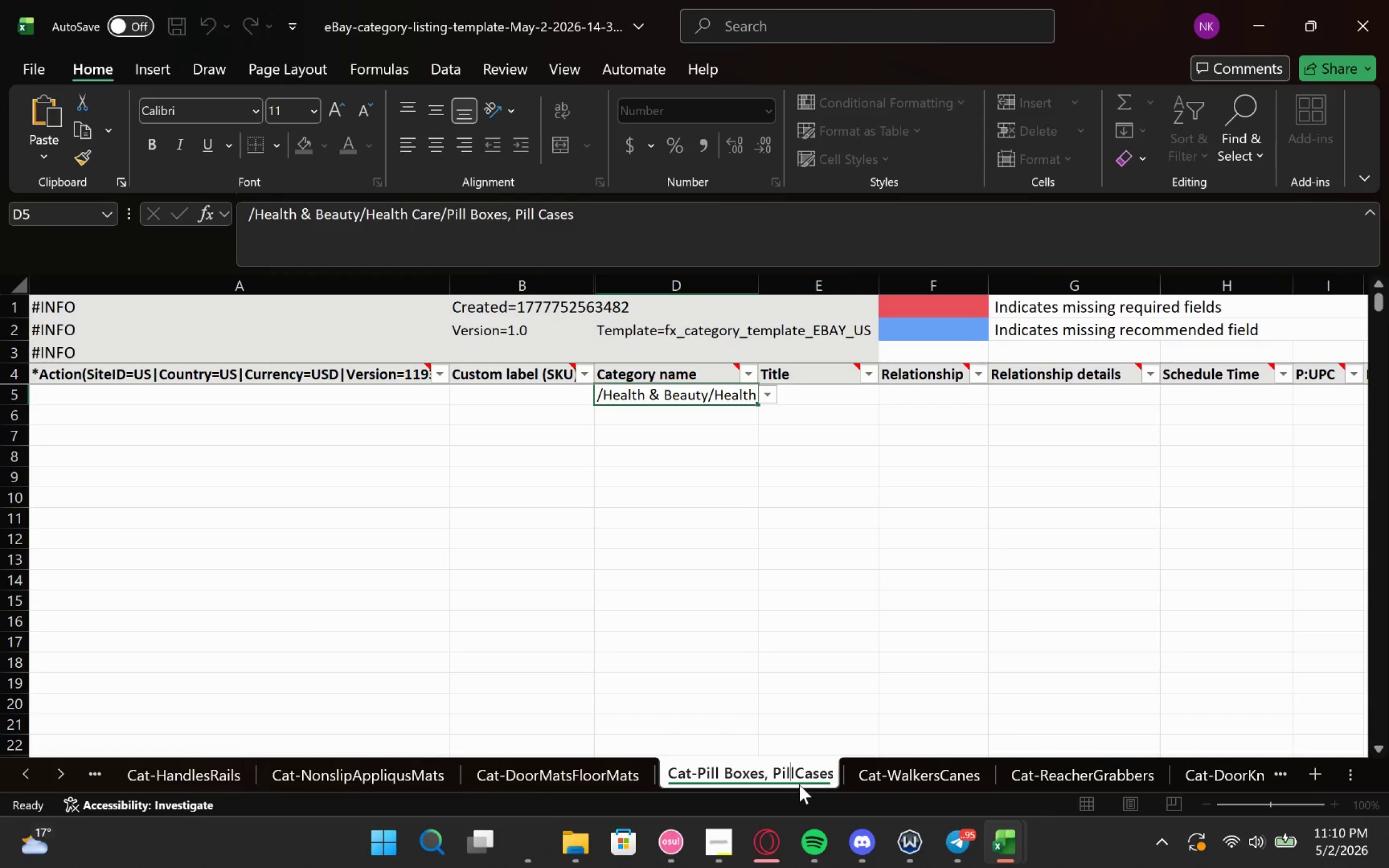 
key(ArrowLeft)
 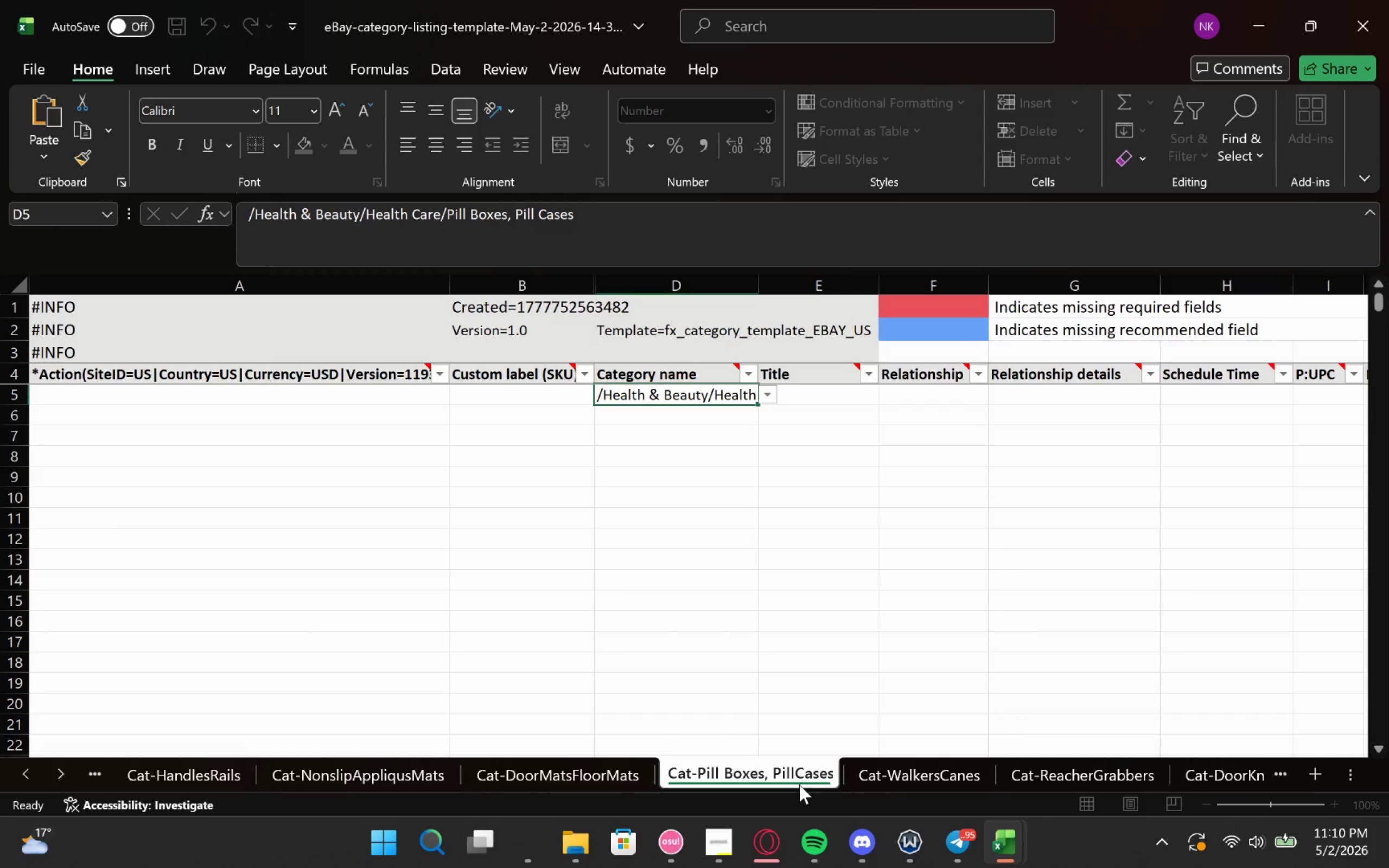 
key(ArrowLeft)
 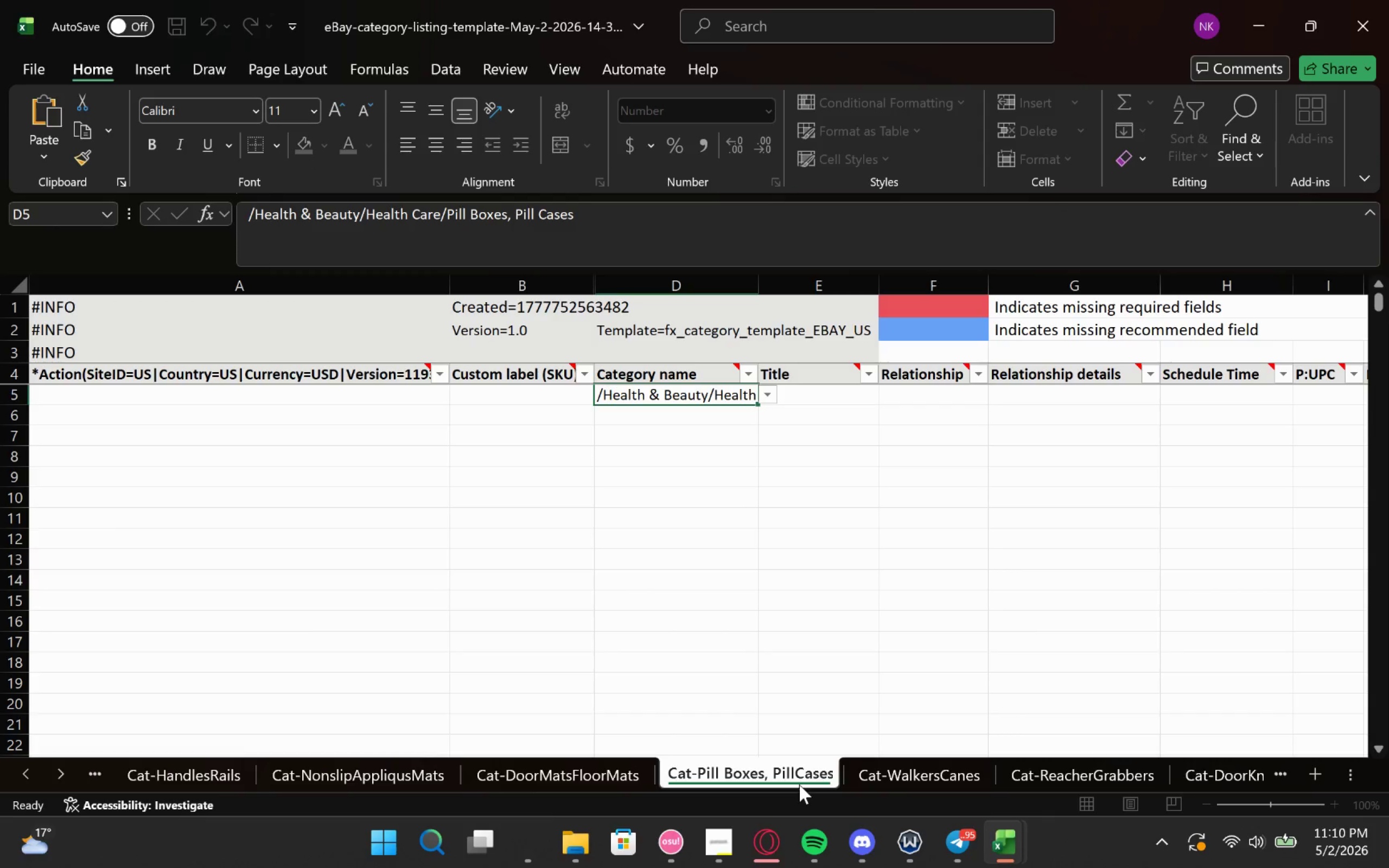 
key(ArrowLeft)
 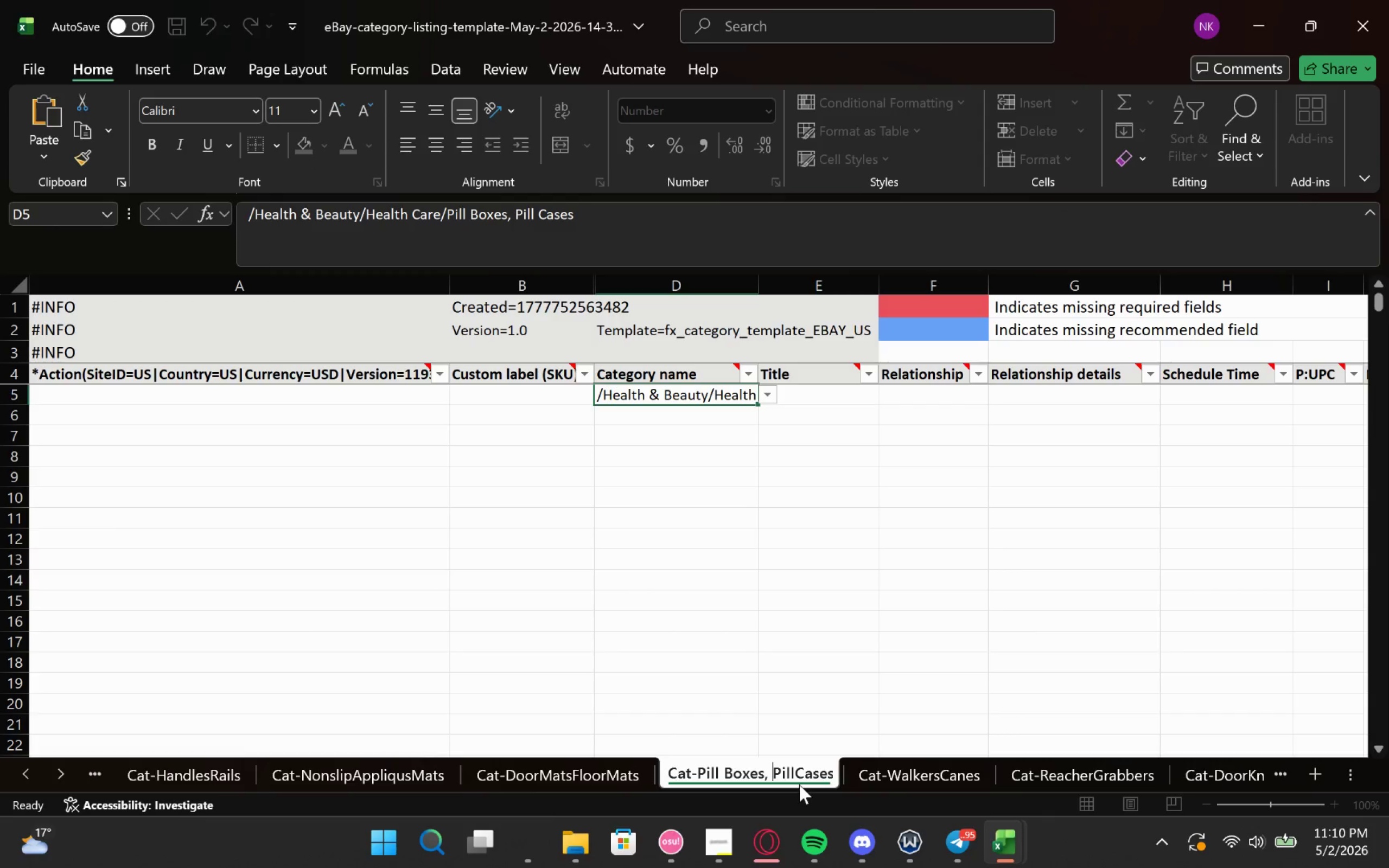 
key(Backspace)
 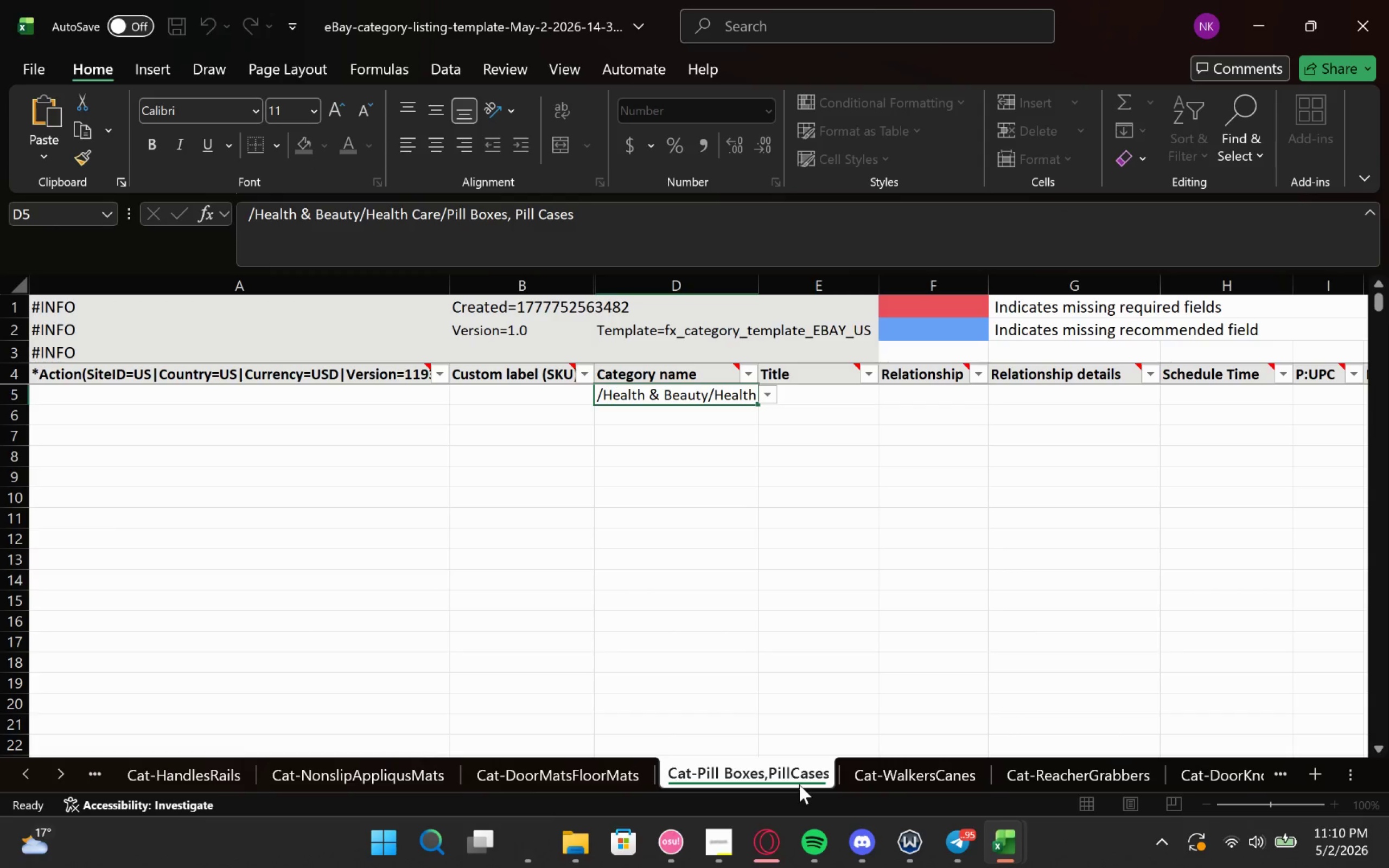 
hold_key(key=ArrowLeft, duration=0.69)
 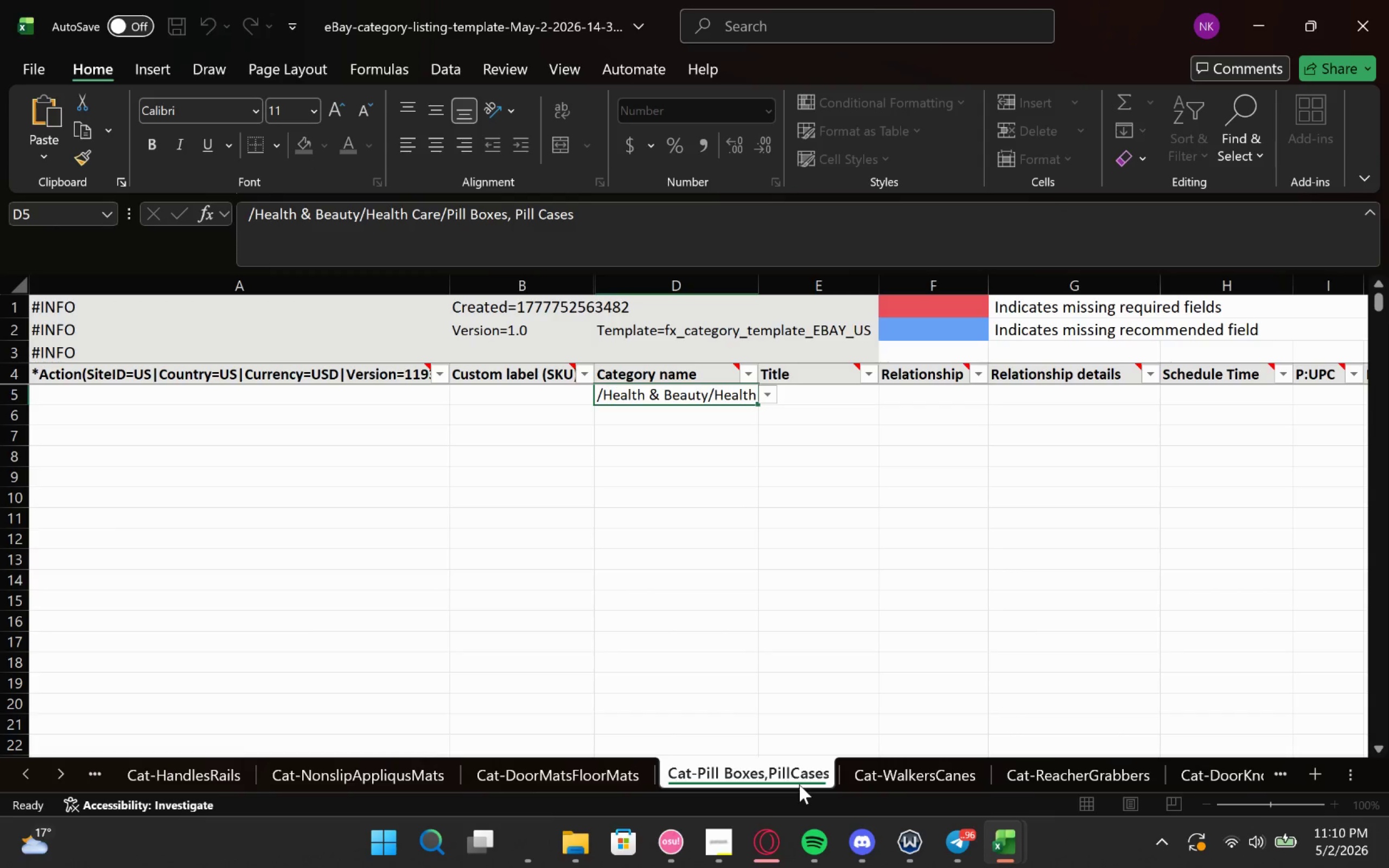 
key(ArrowLeft)
 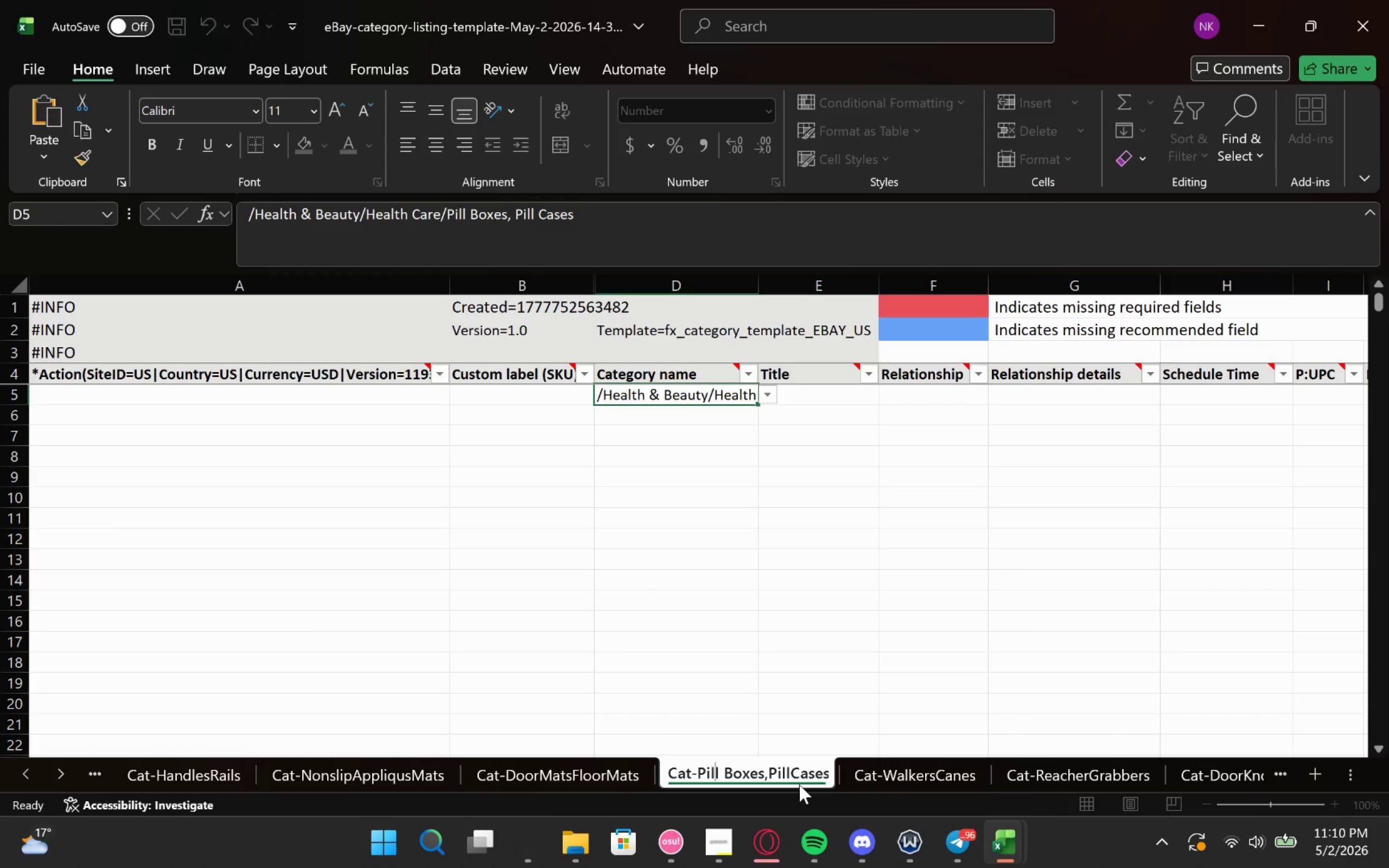 
key(ArrowLeft)
 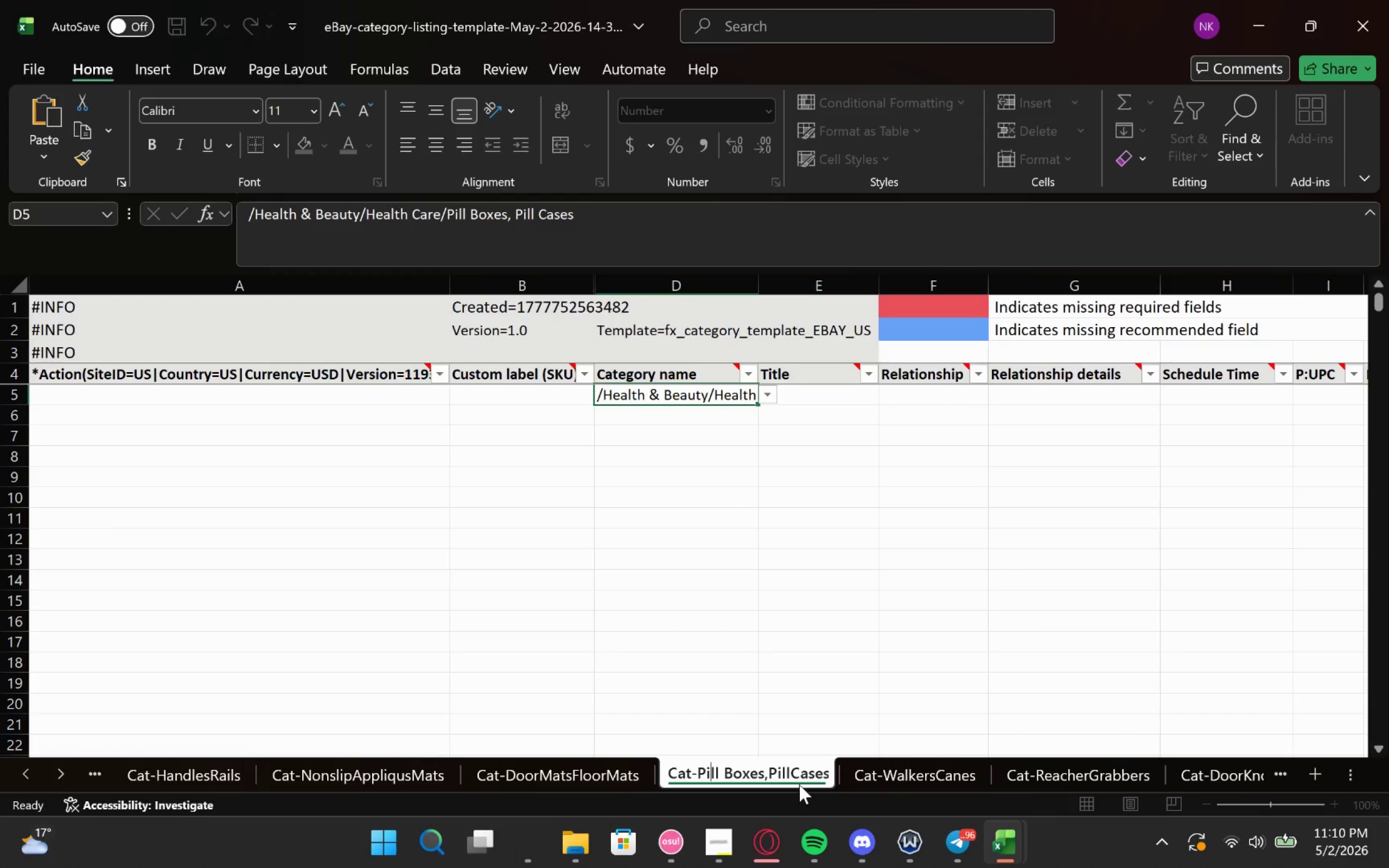 
key(ArrowRight)
 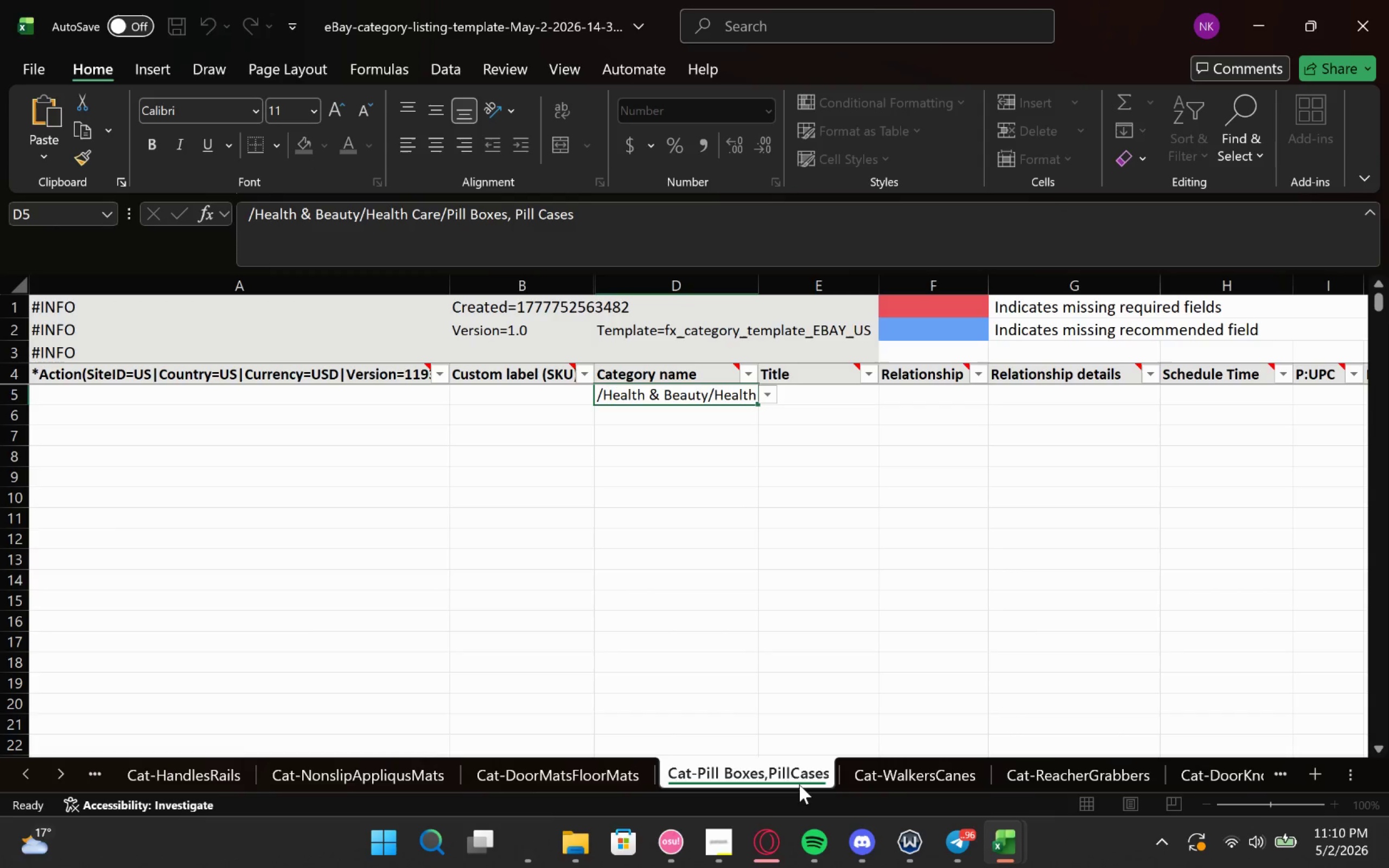 
key(ArrowRight)
 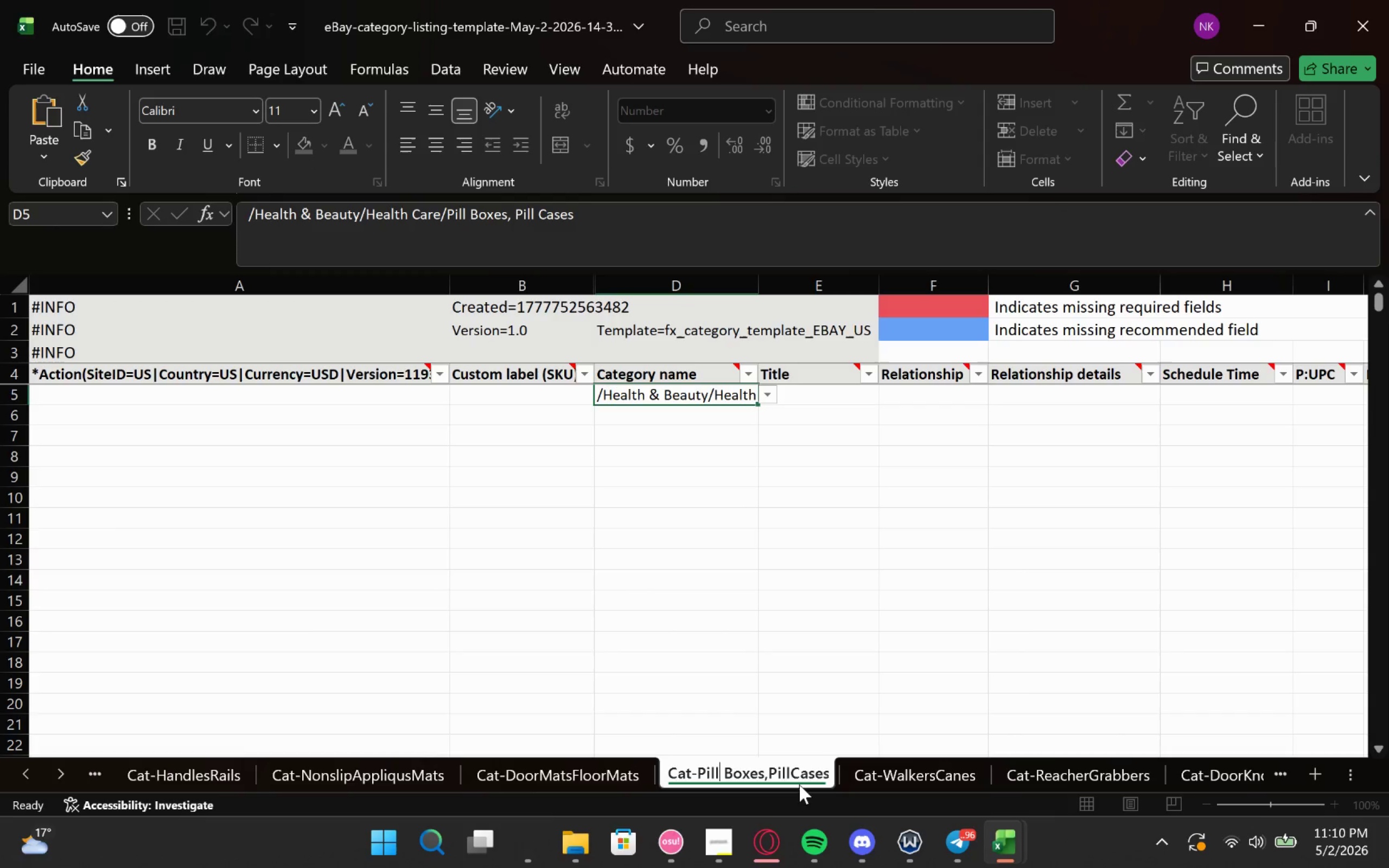 
key(Delete)
 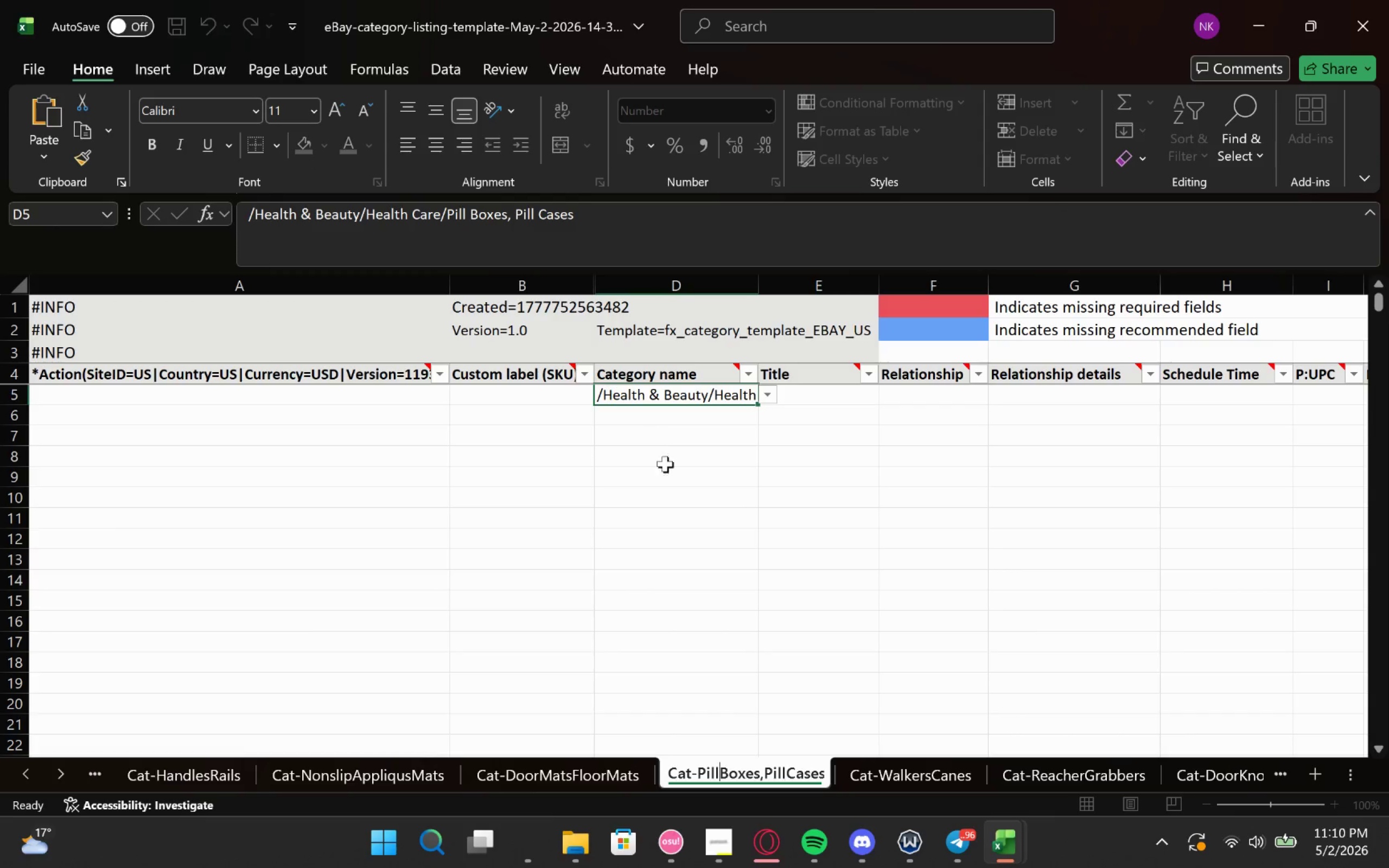 
left_click([828, 391])
 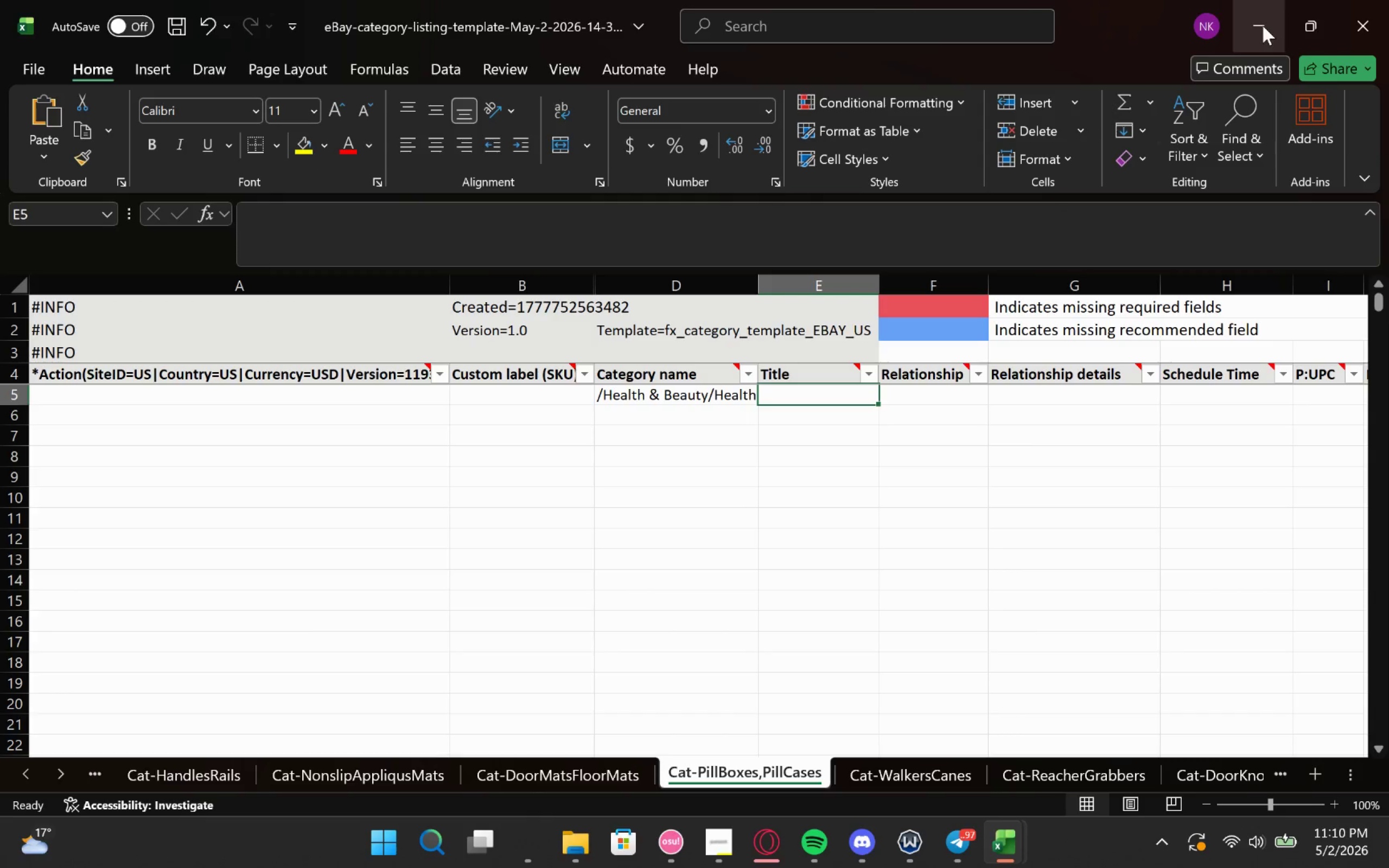 
left_click([1263, 25])
 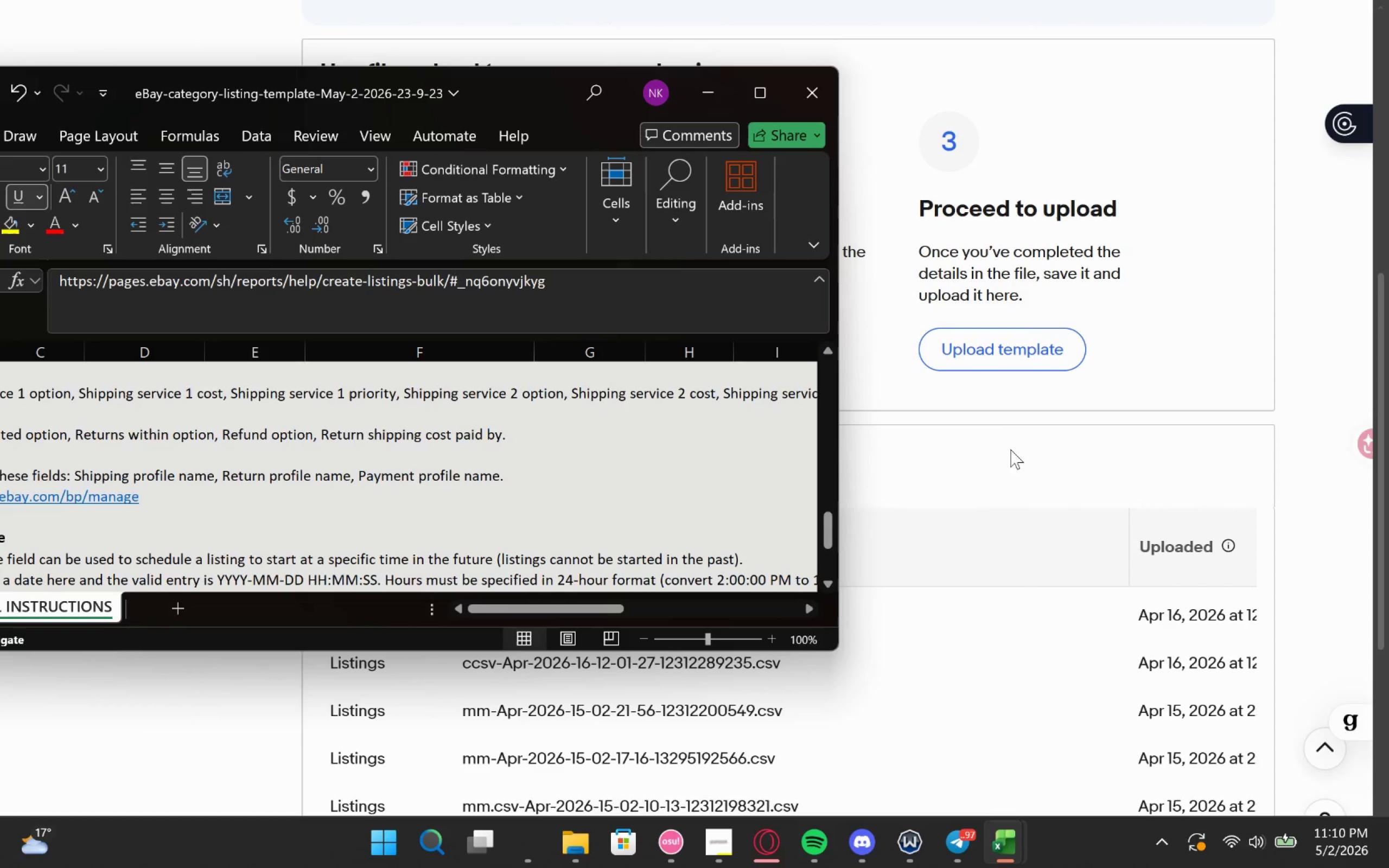 
left_click([1004, 461])
 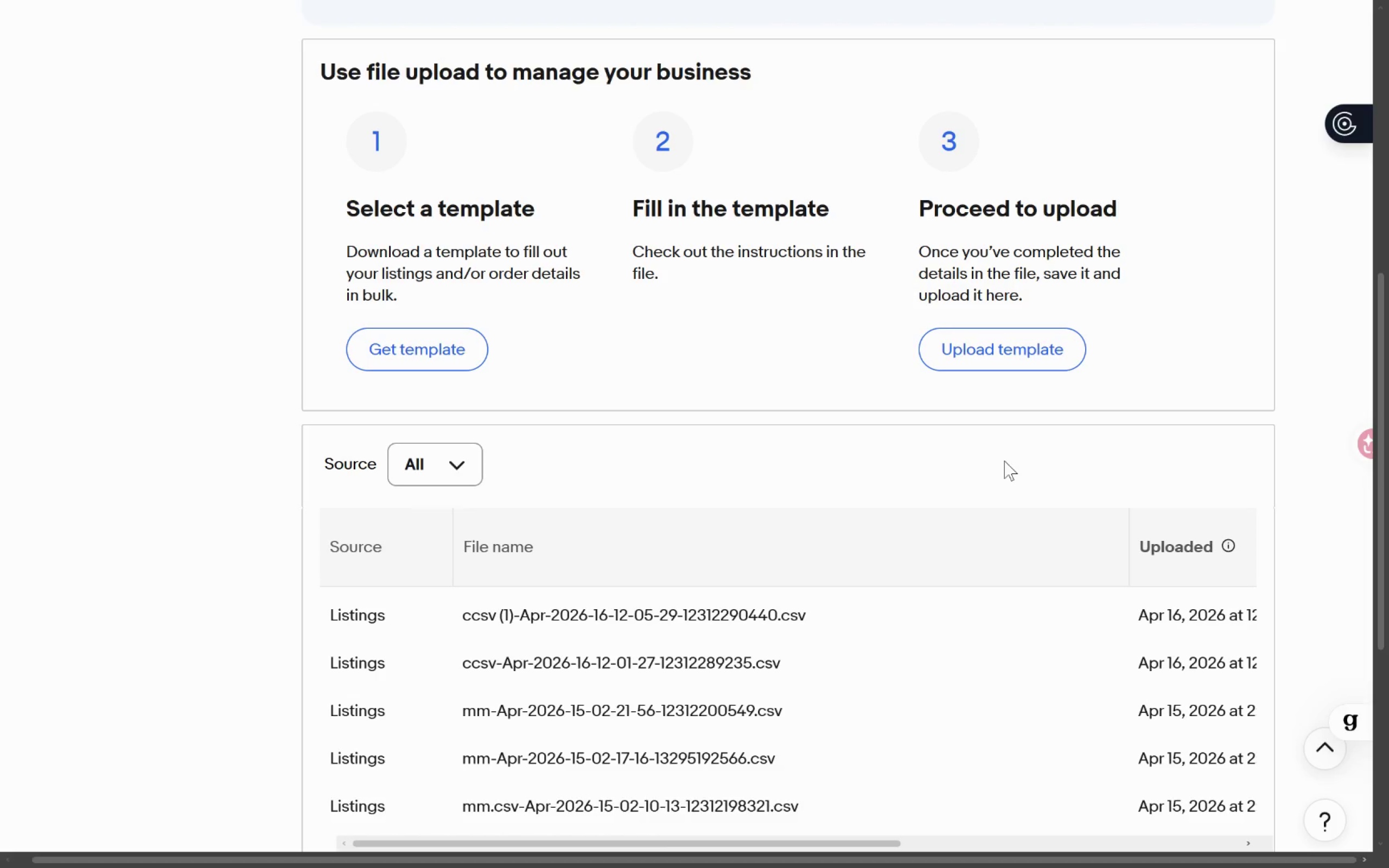 
key(F11)
 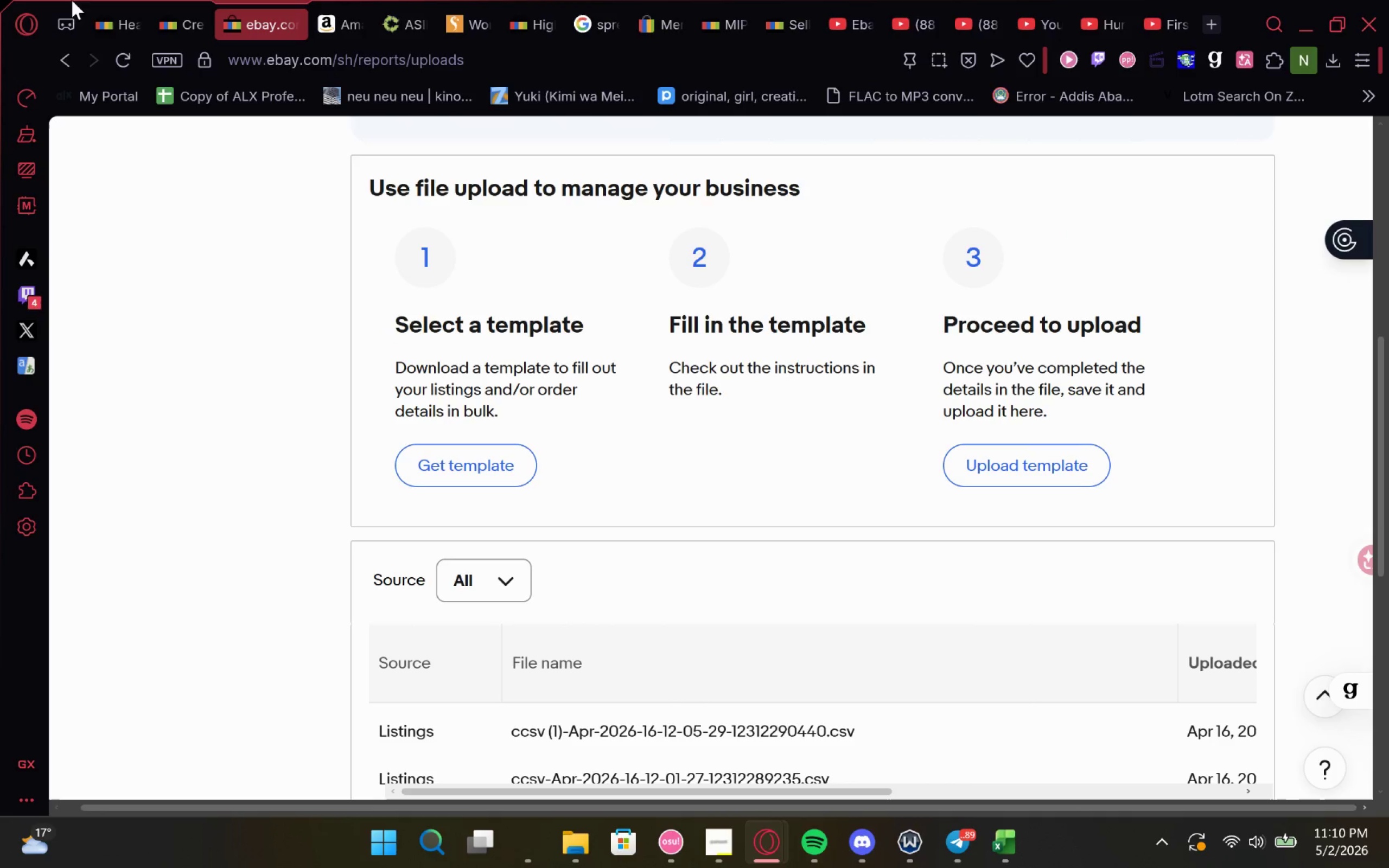 
left_click([122, 0])
 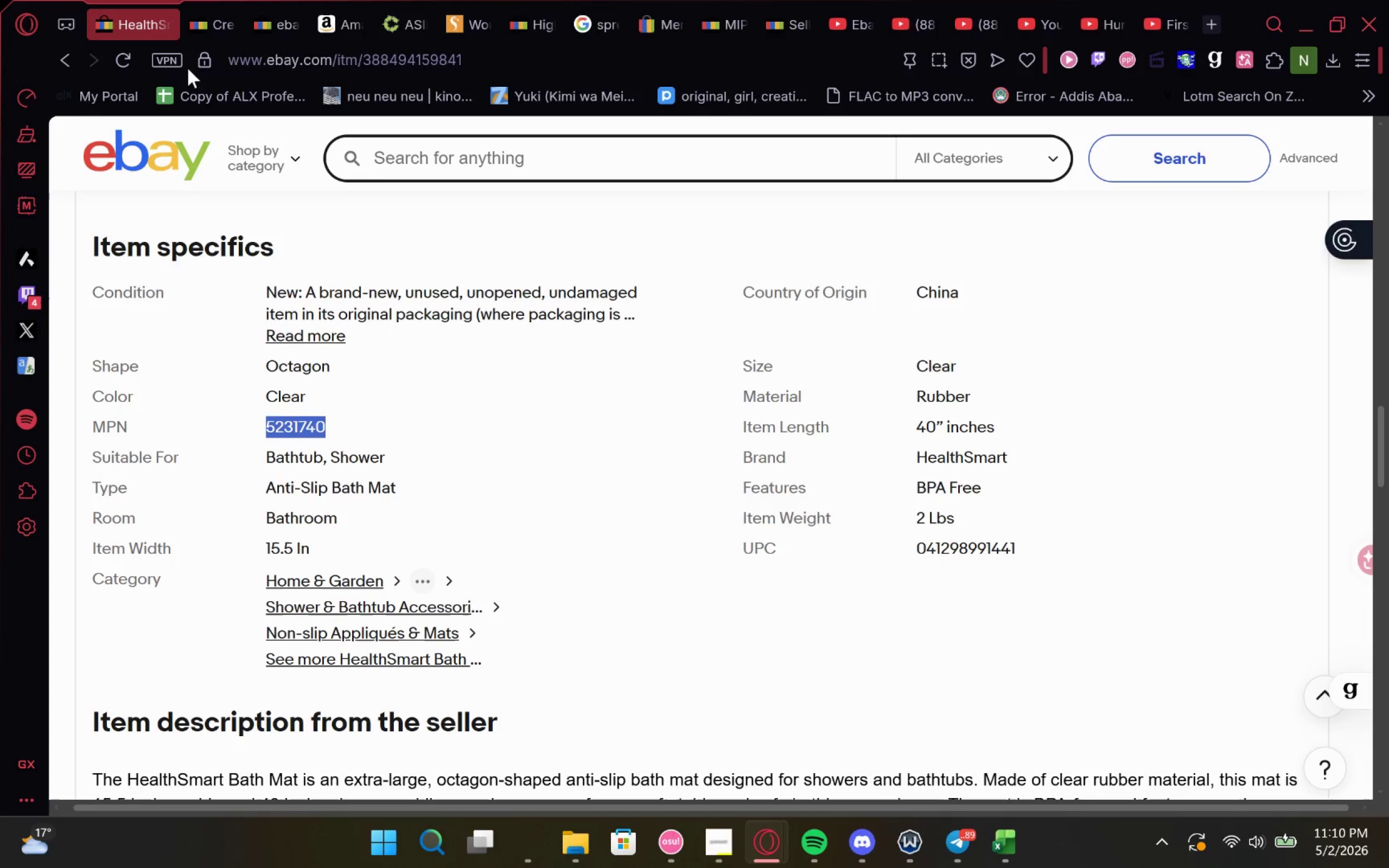 
left_click([165, 25])
 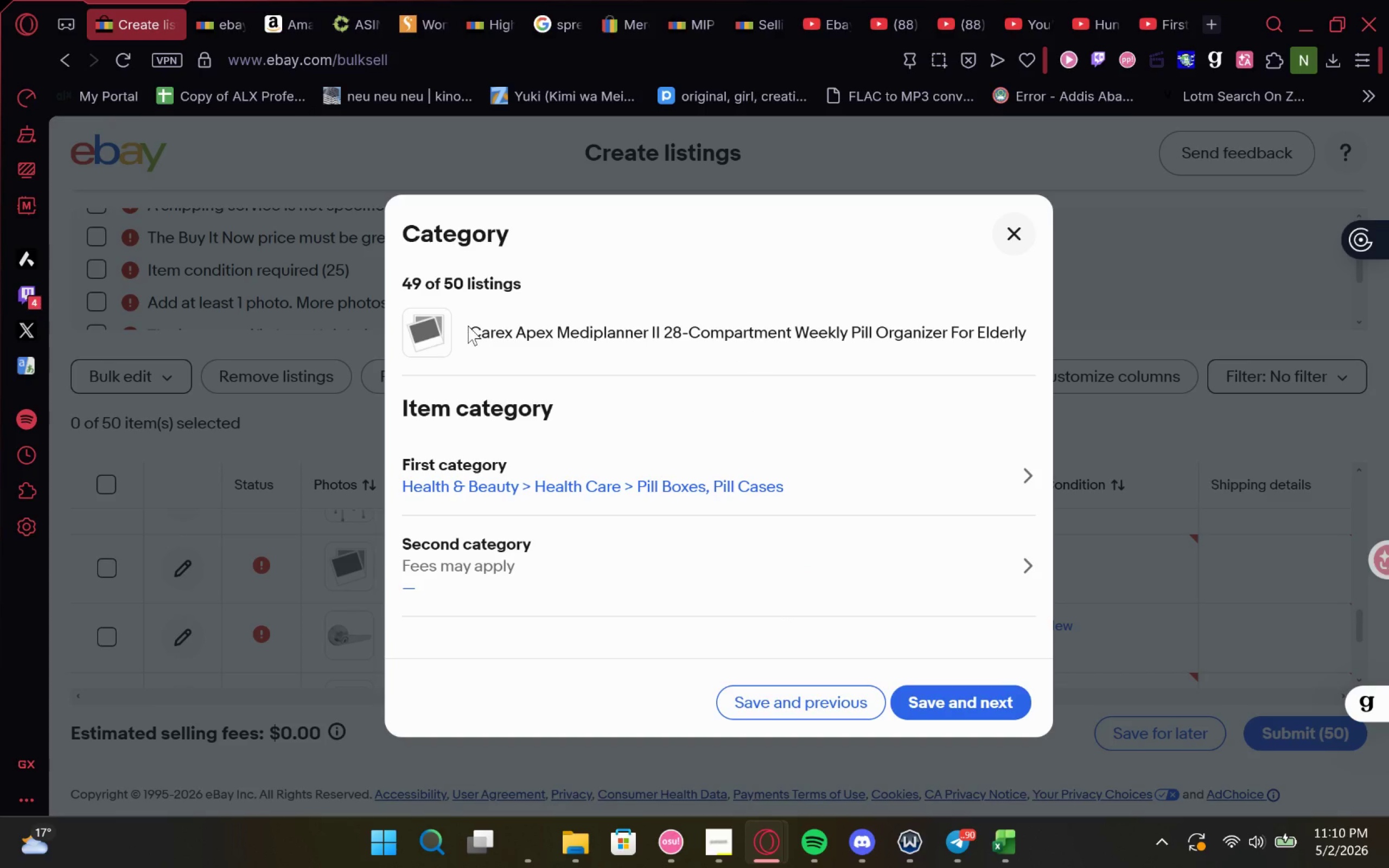 
left_click_drag(start_coordinate=[474, 328], to_coordinate=[1022, 331])
 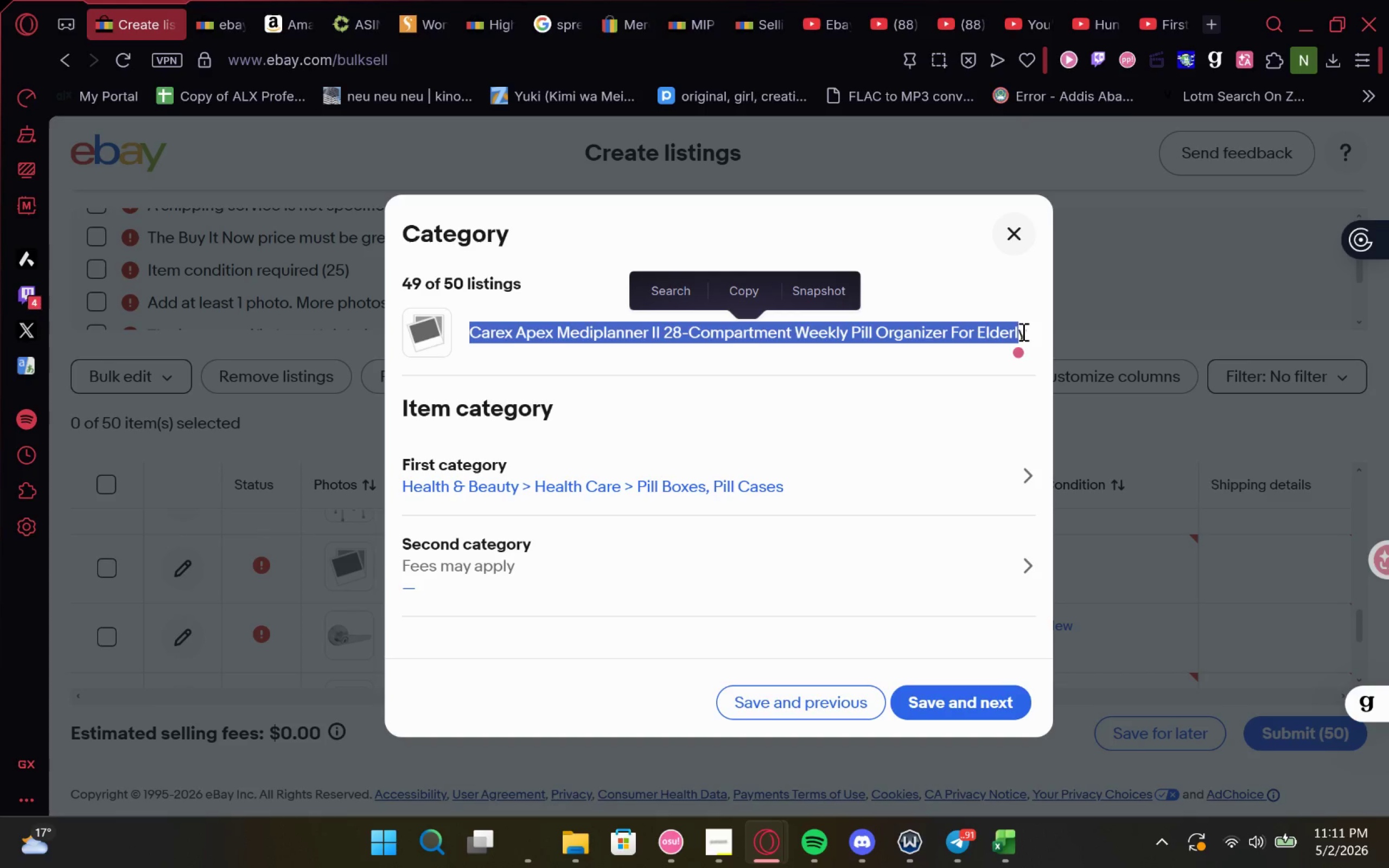 
key(Control+C)
 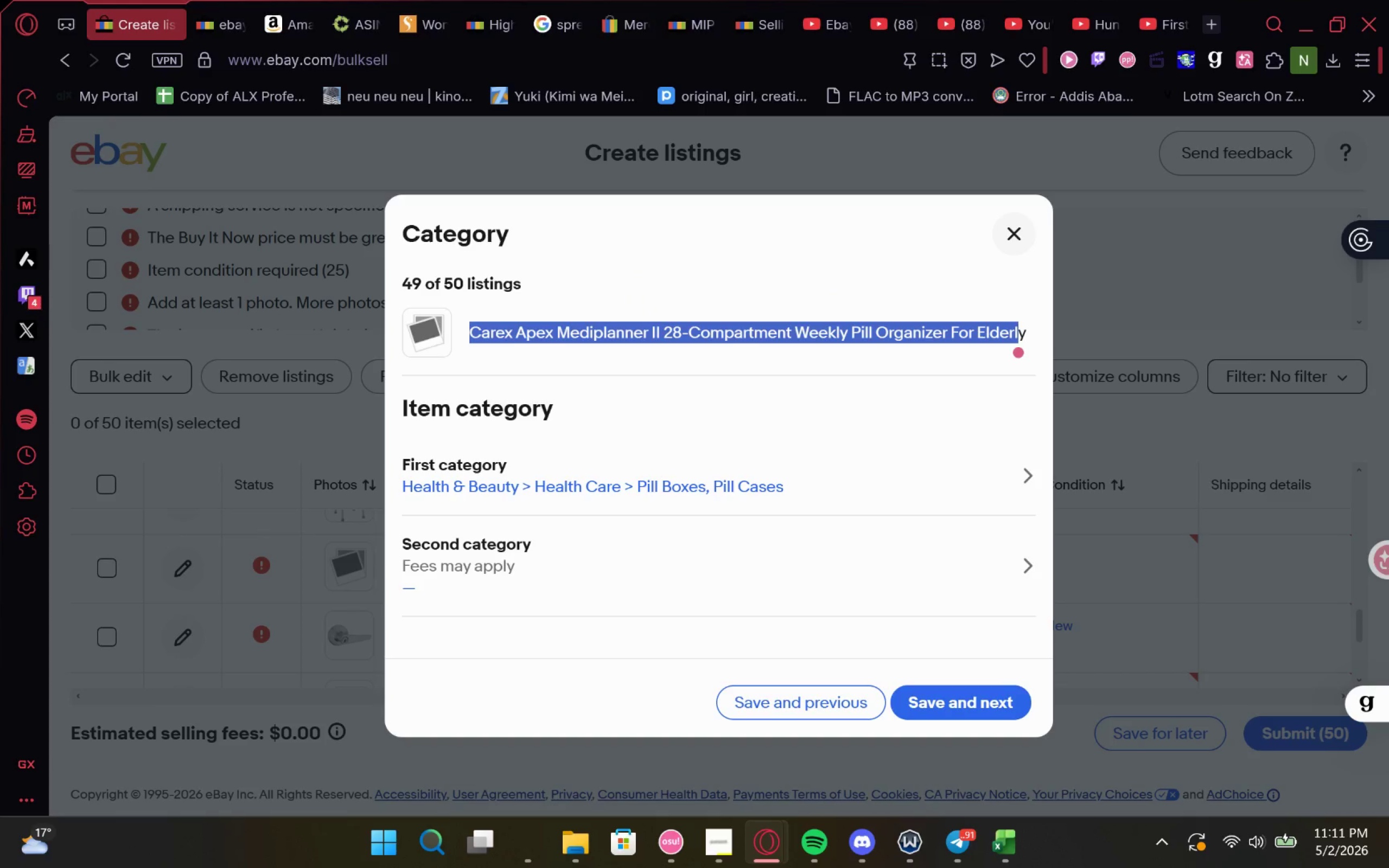 
key(Control+C)
 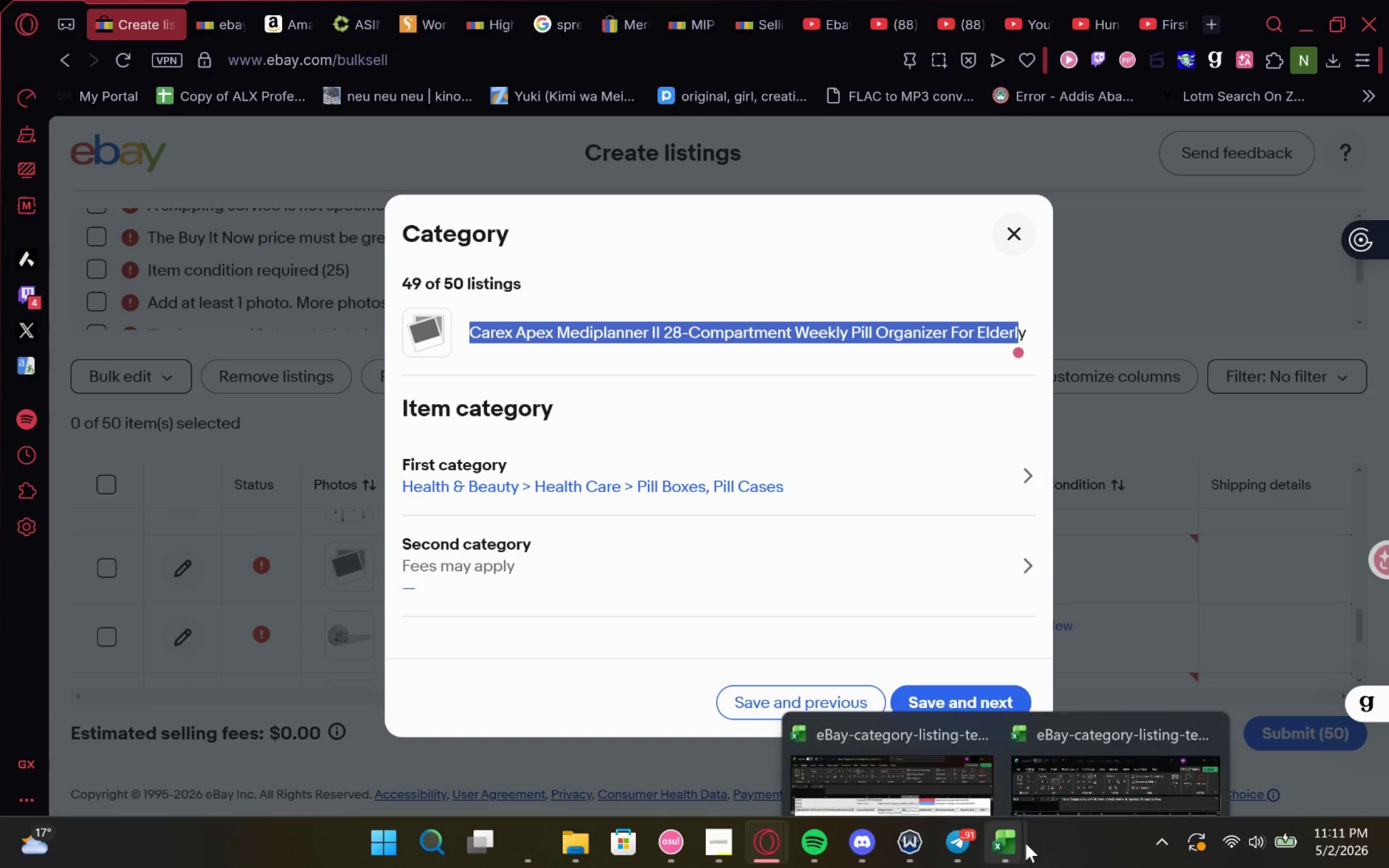 
left_click([1024, 843])
 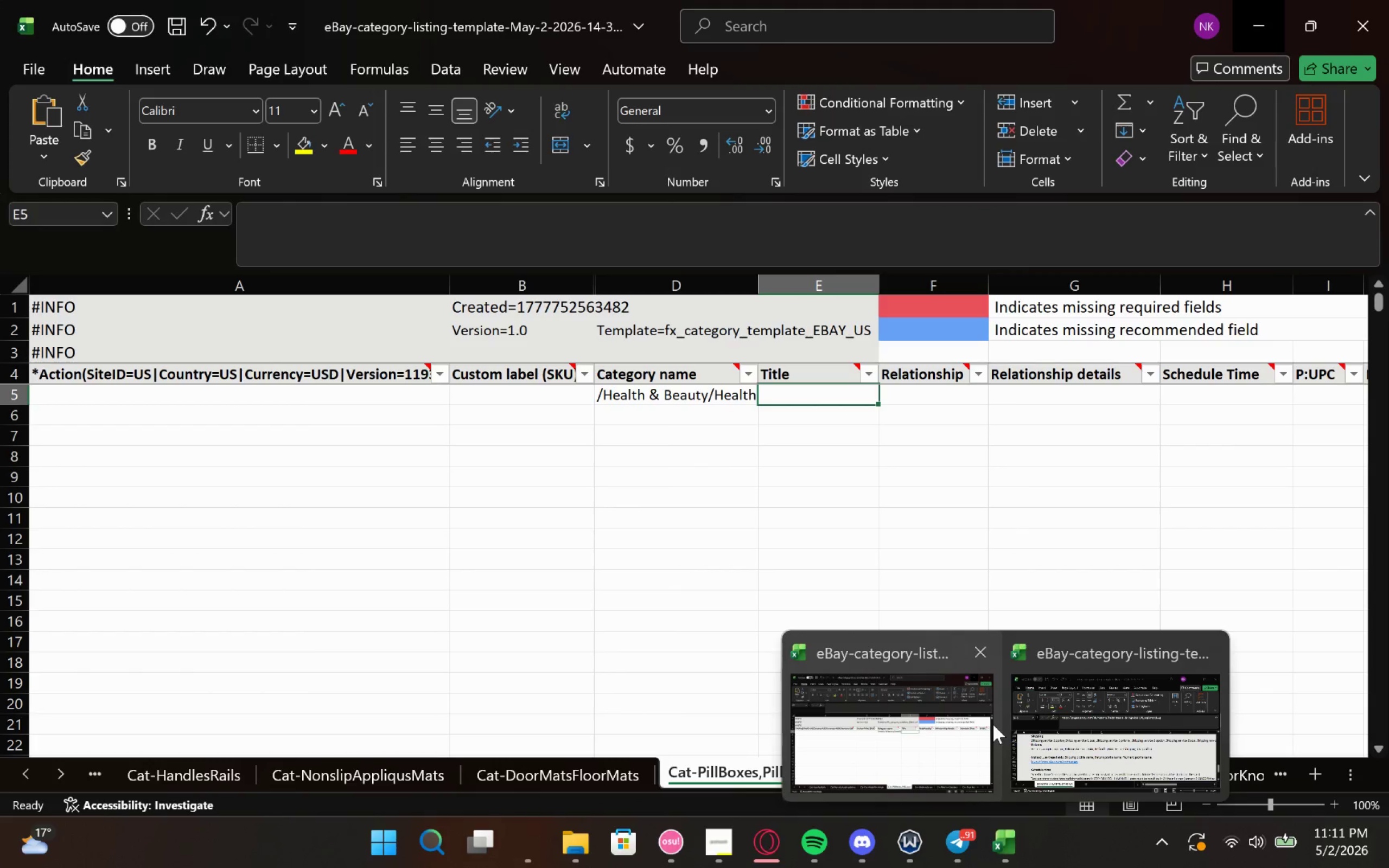 
wait(5.39)
 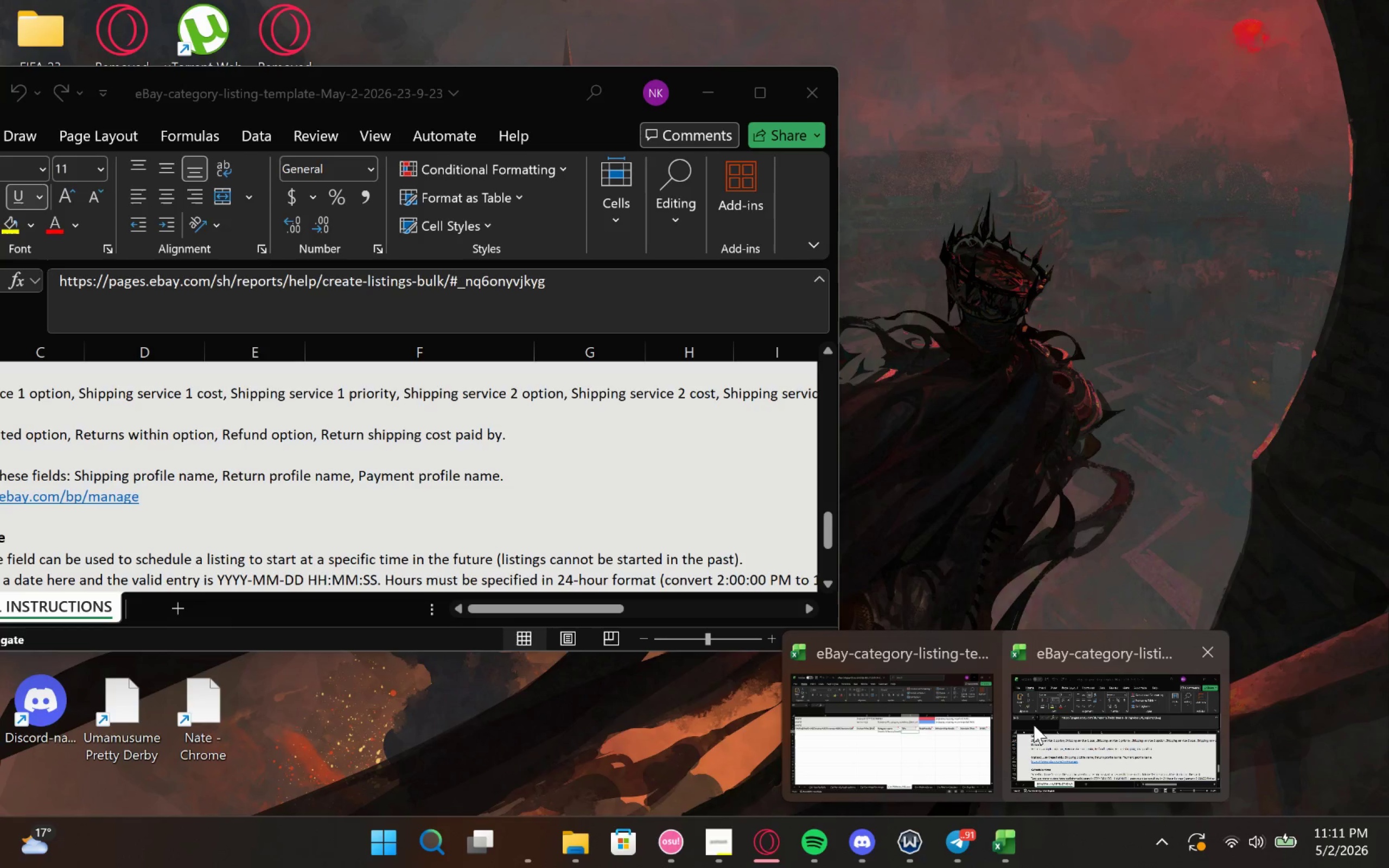 
left_click([1205, 647])
 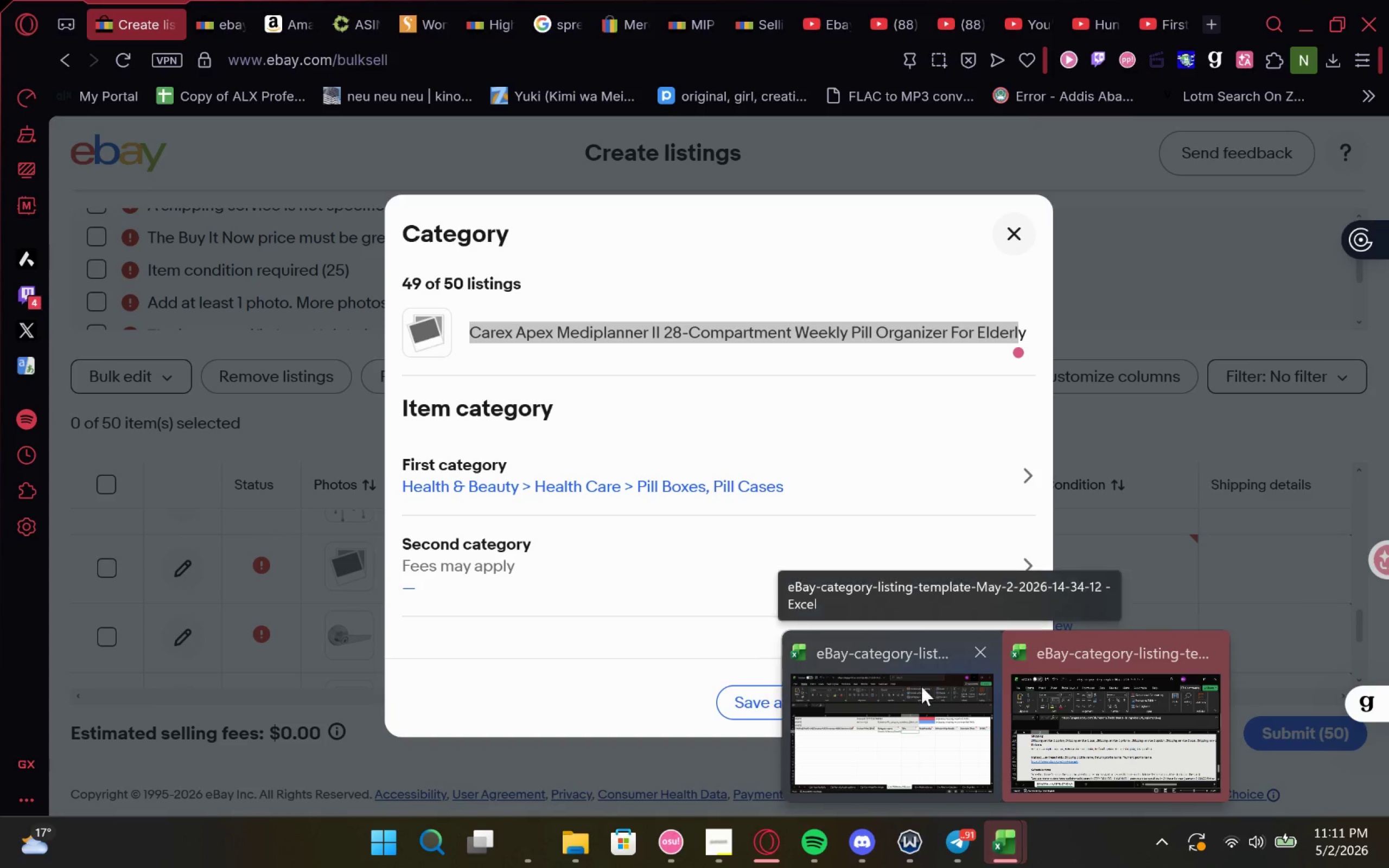 
left_click([907, 700])
 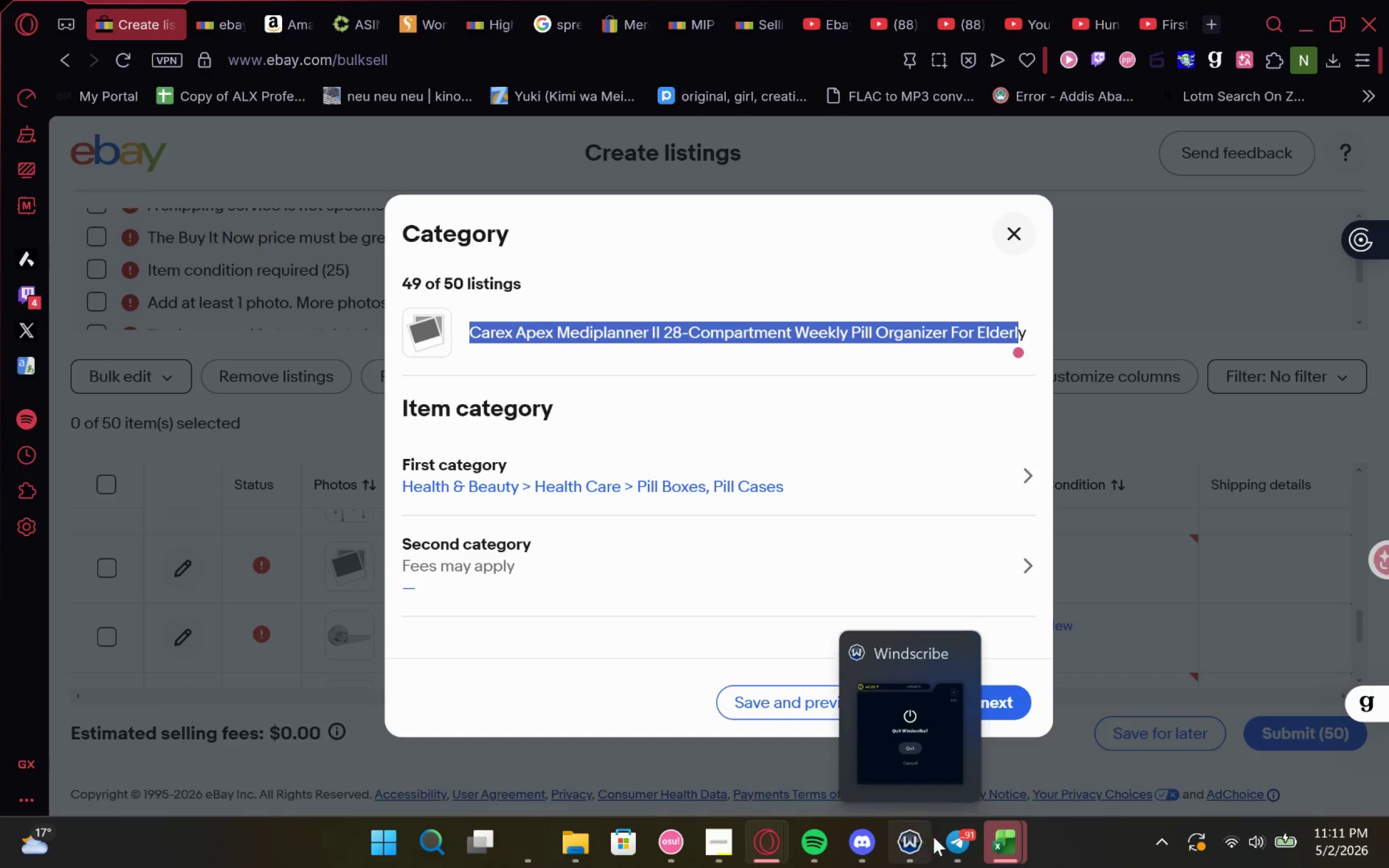 
double_click([954, 741])
 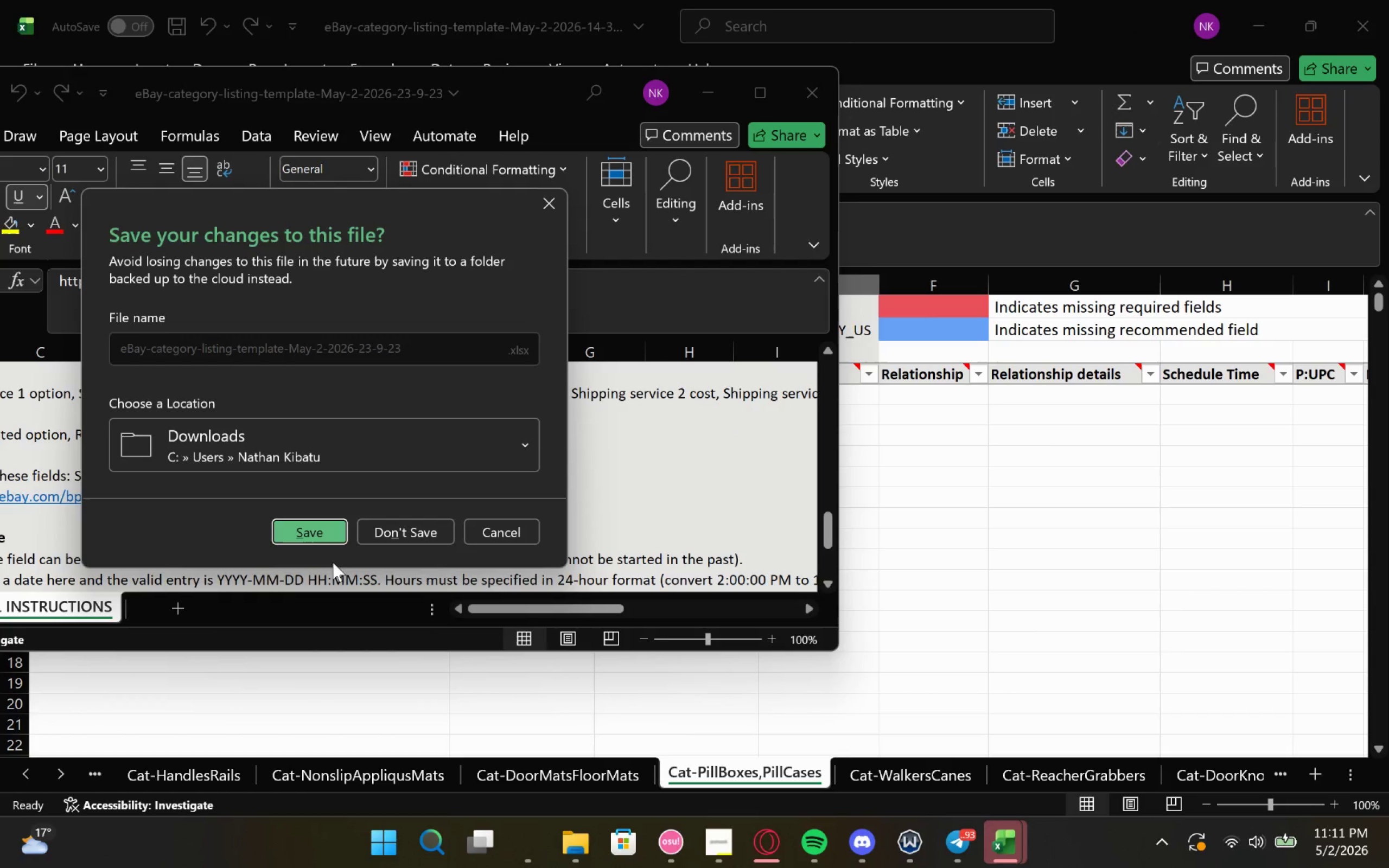 
left_click([397, 536])
 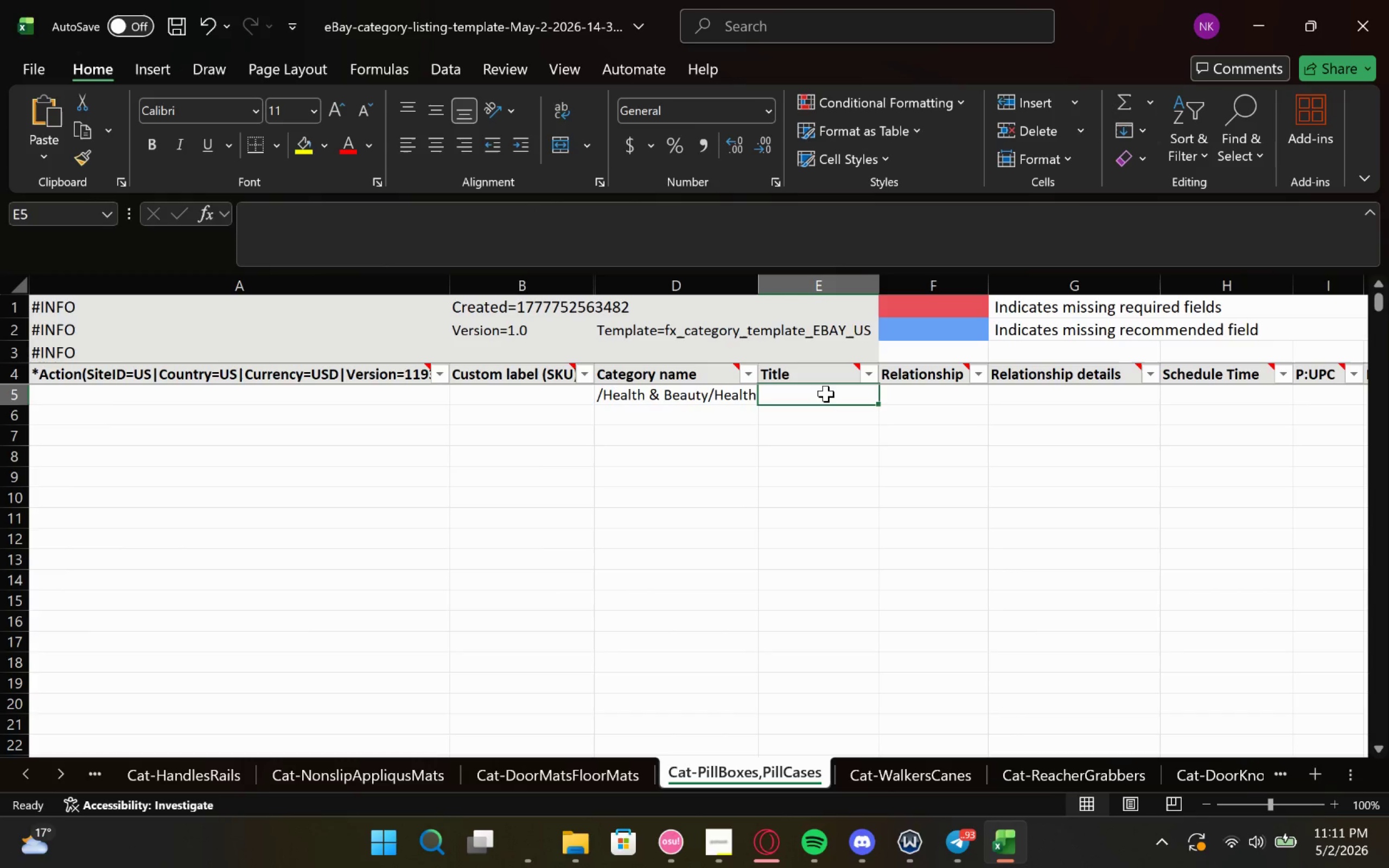 
left_click([825, 393])
 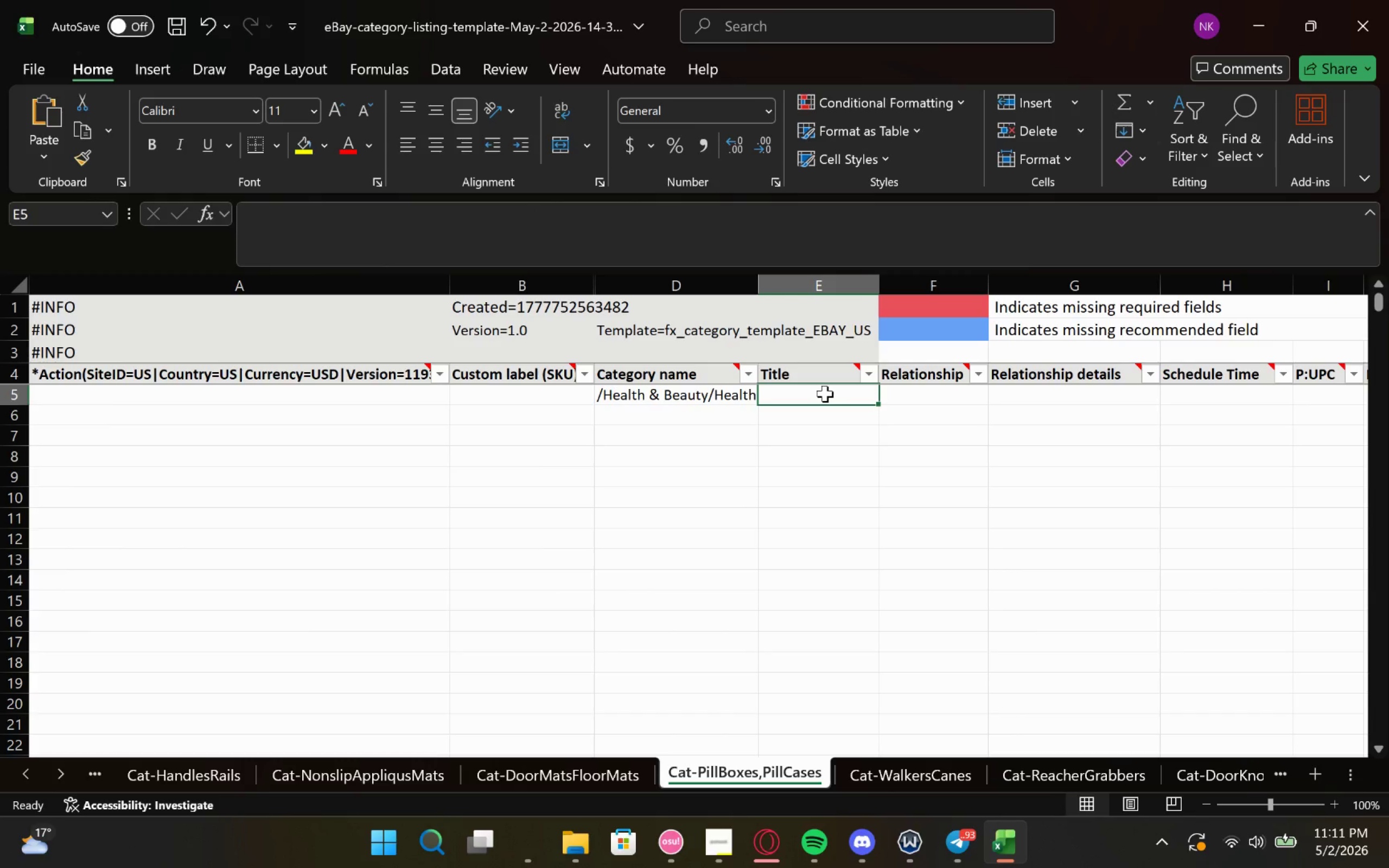 
key(Control+ControlLeft)
 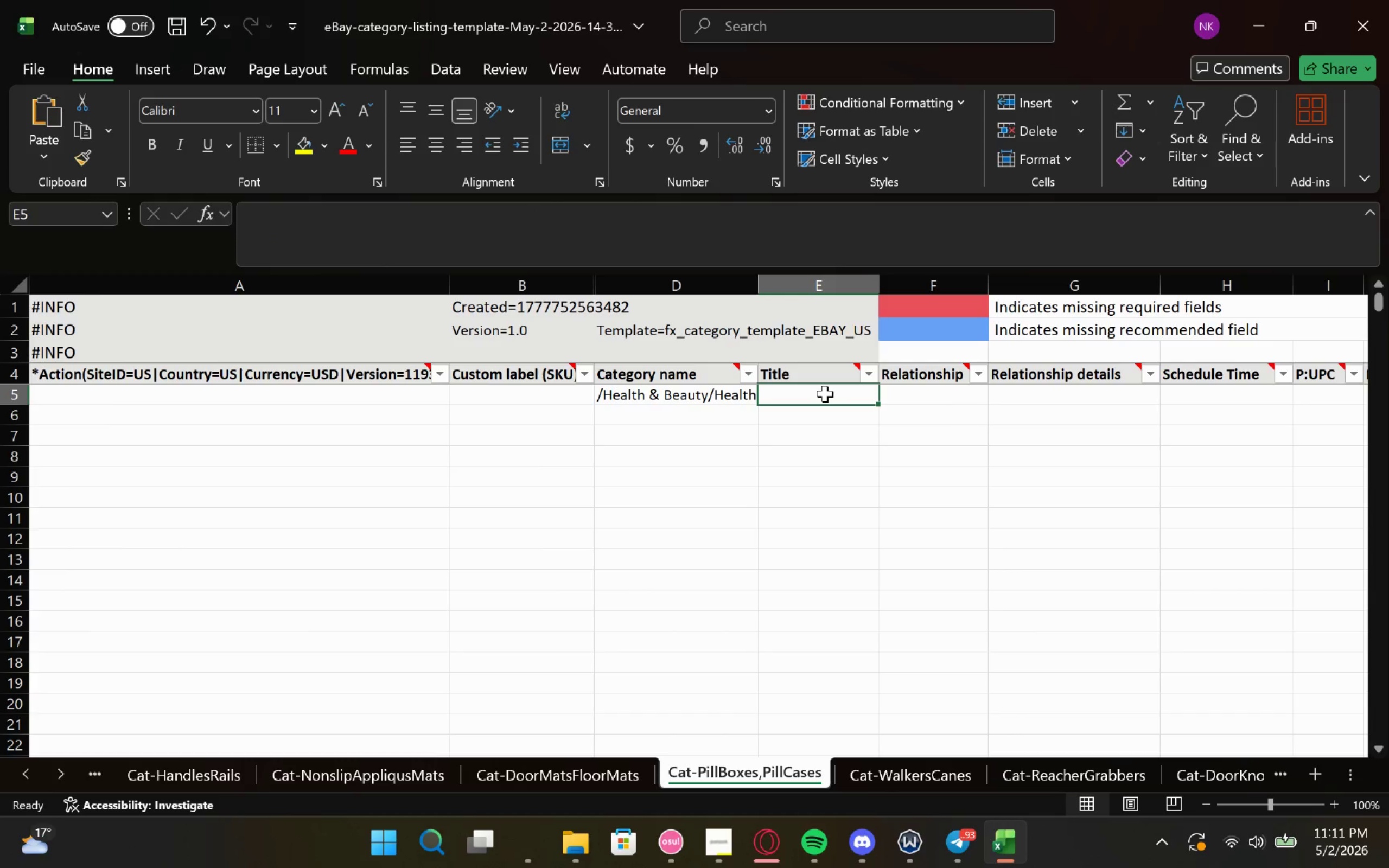 
key(Control+V)
 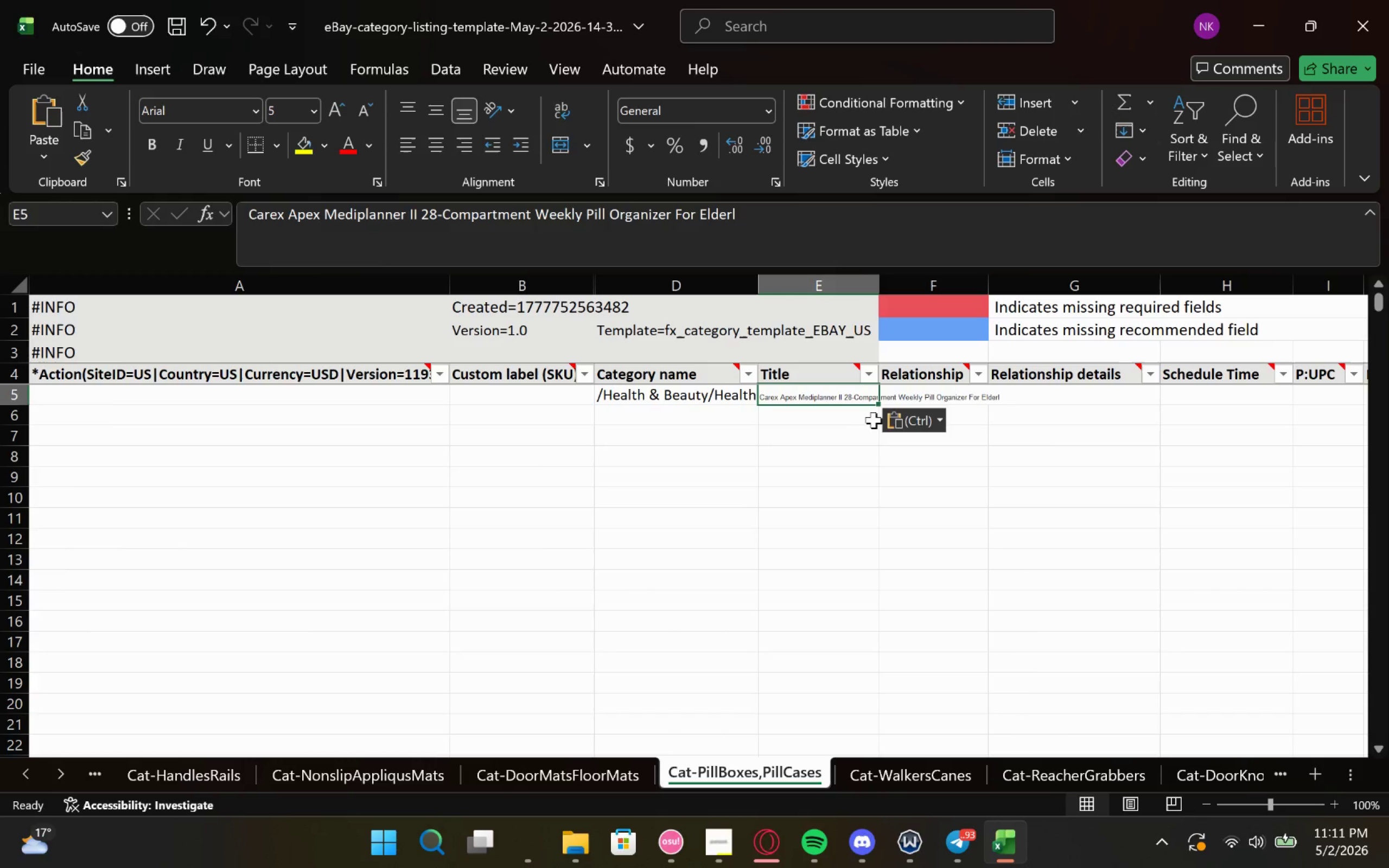 
left_click([906, 424])
 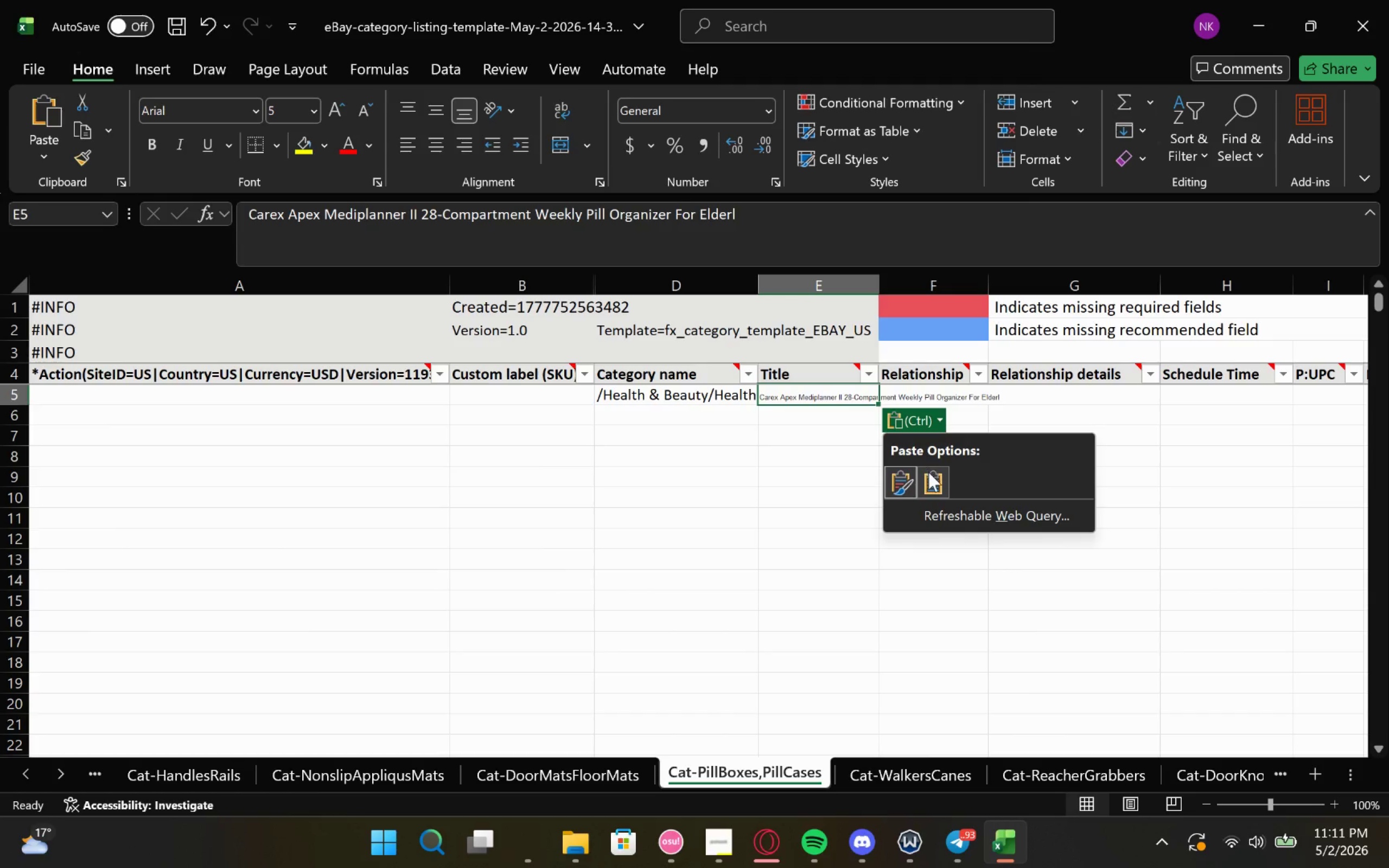 
left_click([928, 472])
 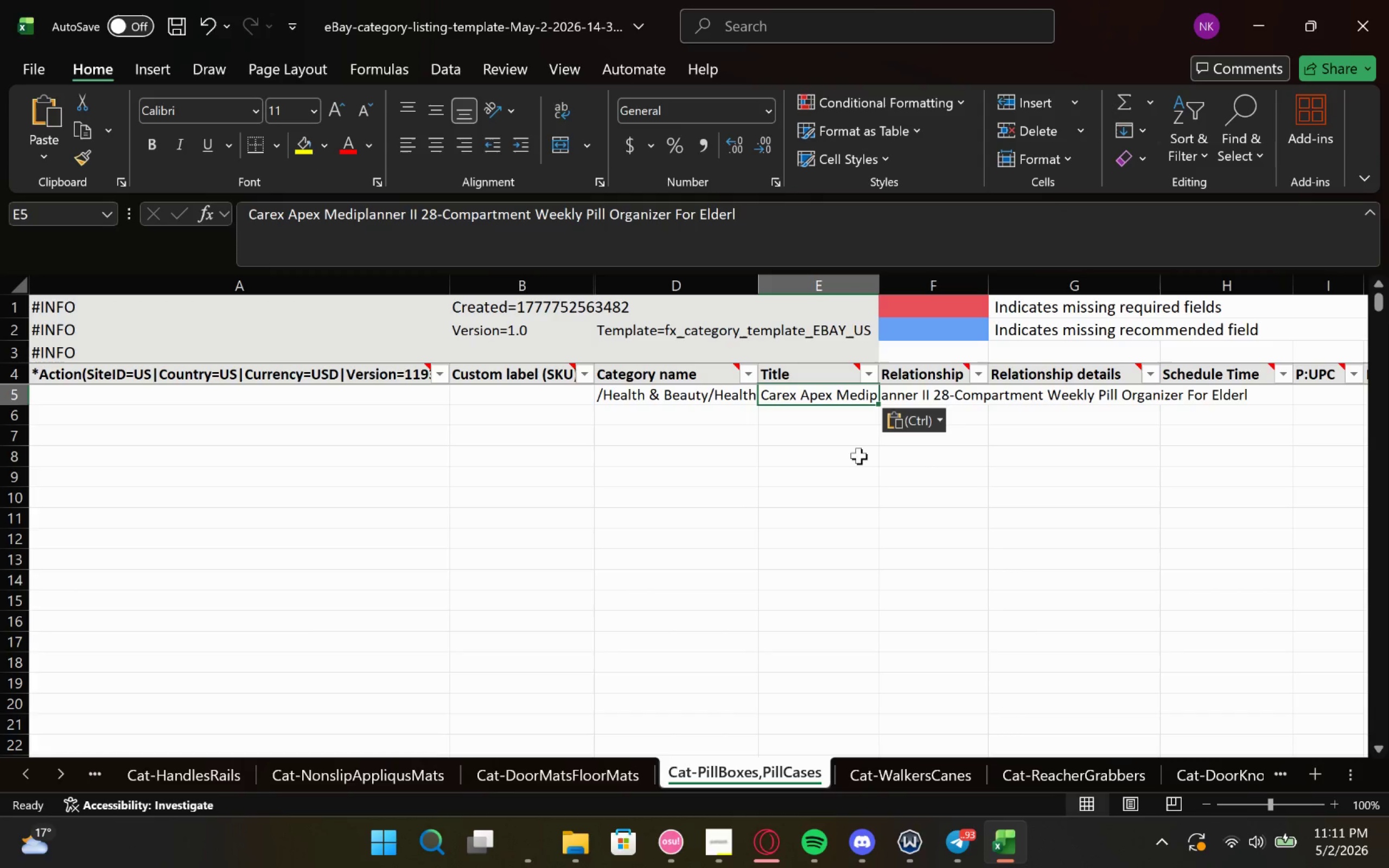 
left_click([858, 480])
 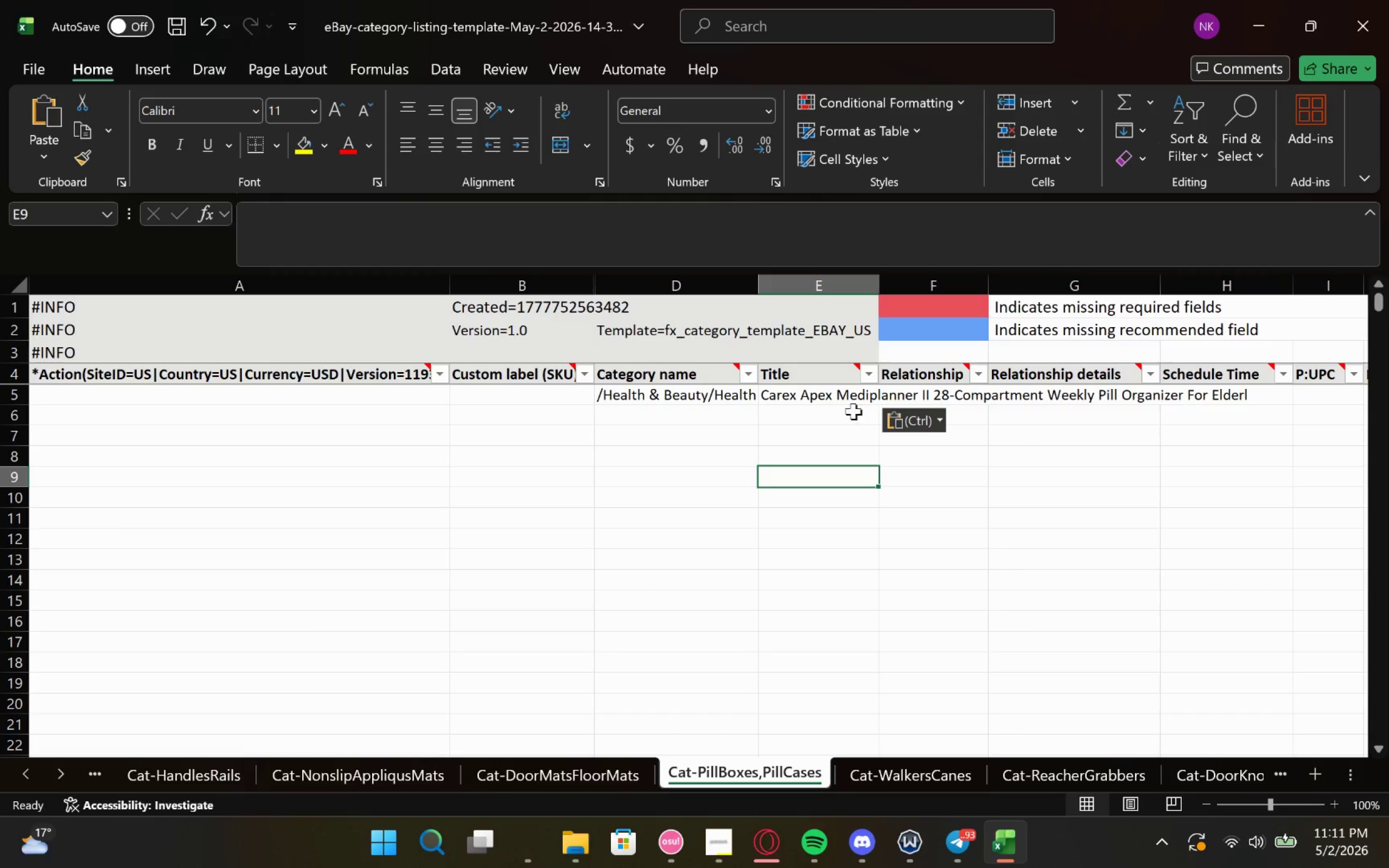 
double_click([839, 397])
 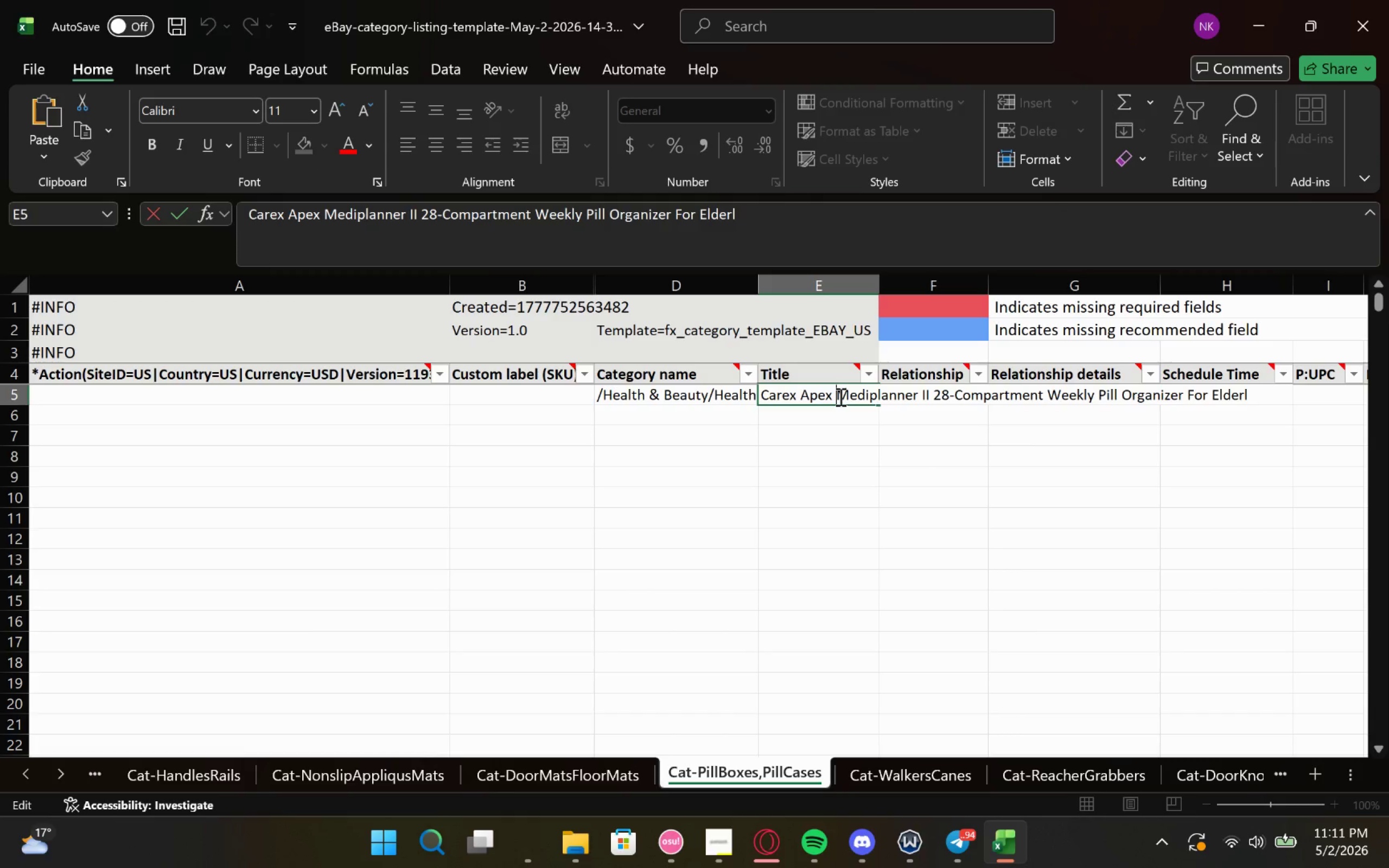 
key(End)
 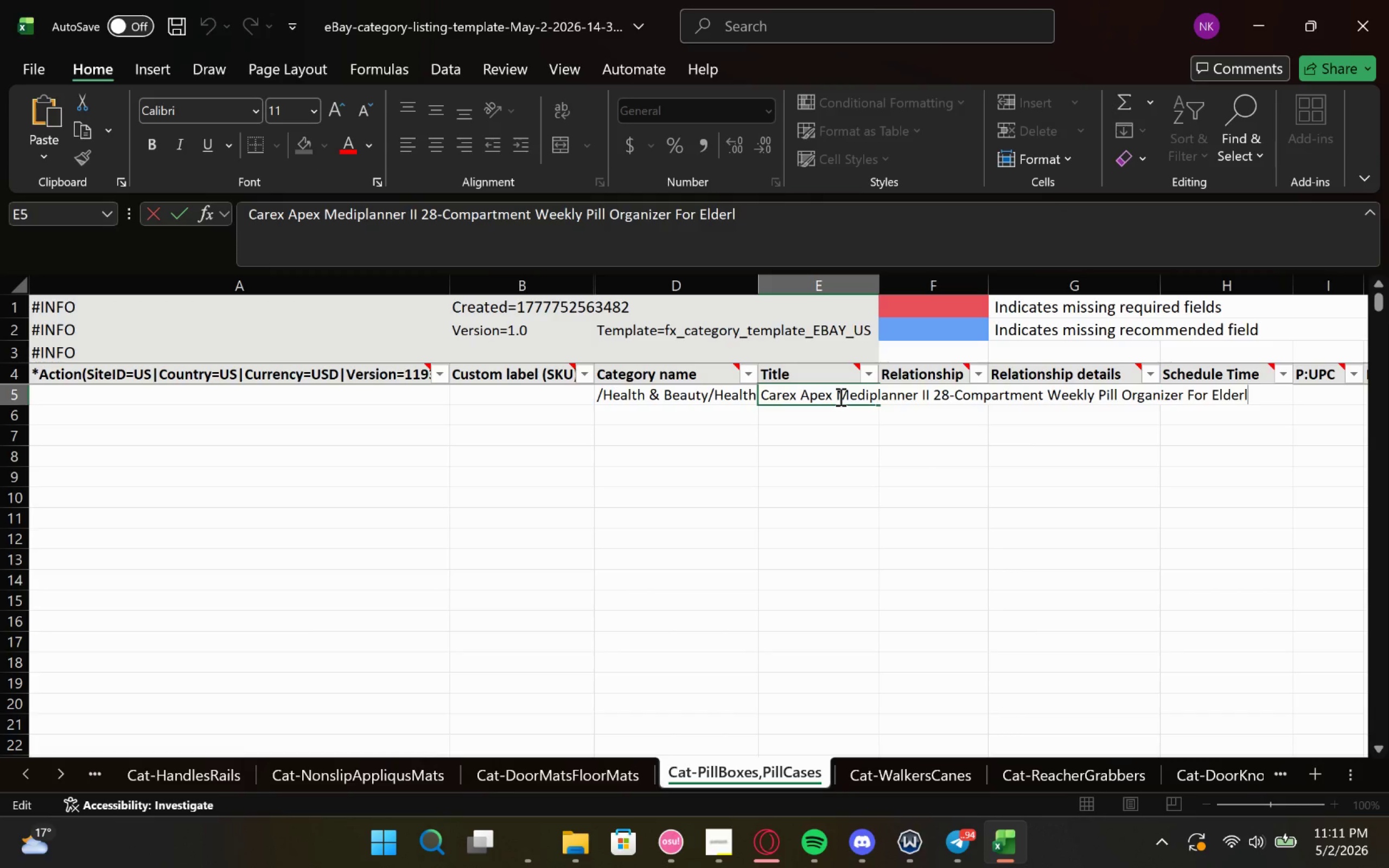 
key(Y)
 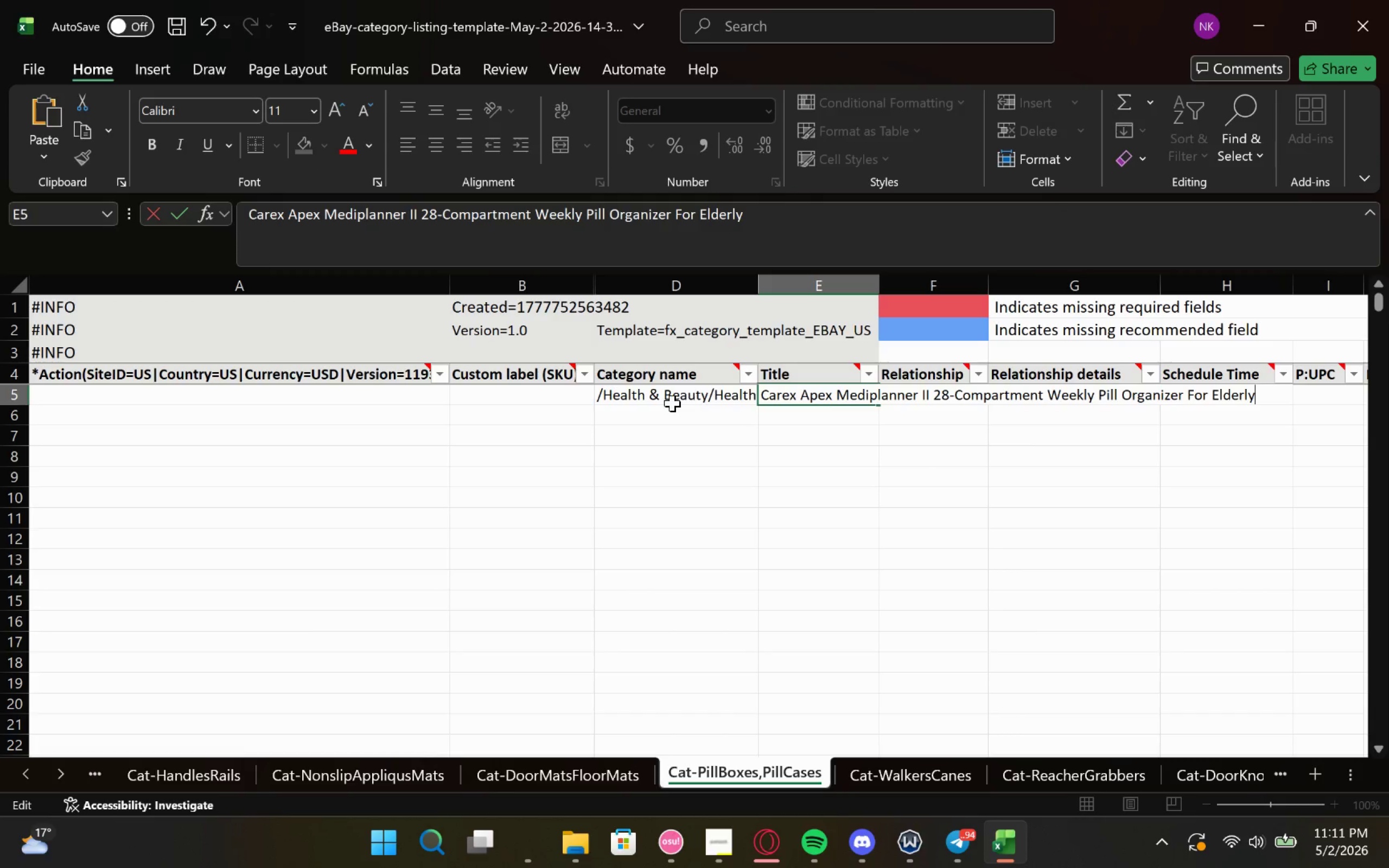 
left_click([666, 413])
 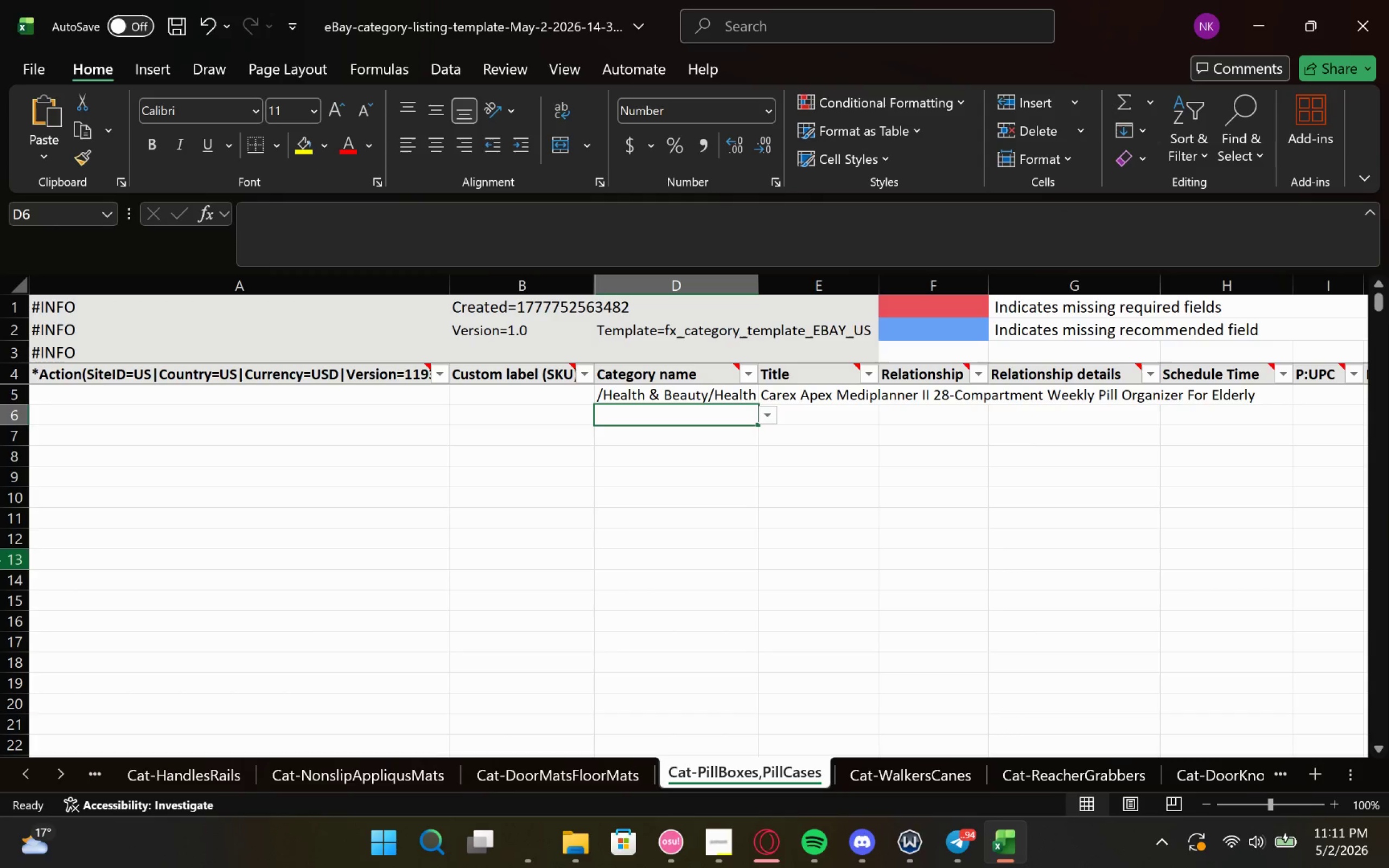 
left_click([190, 773])
 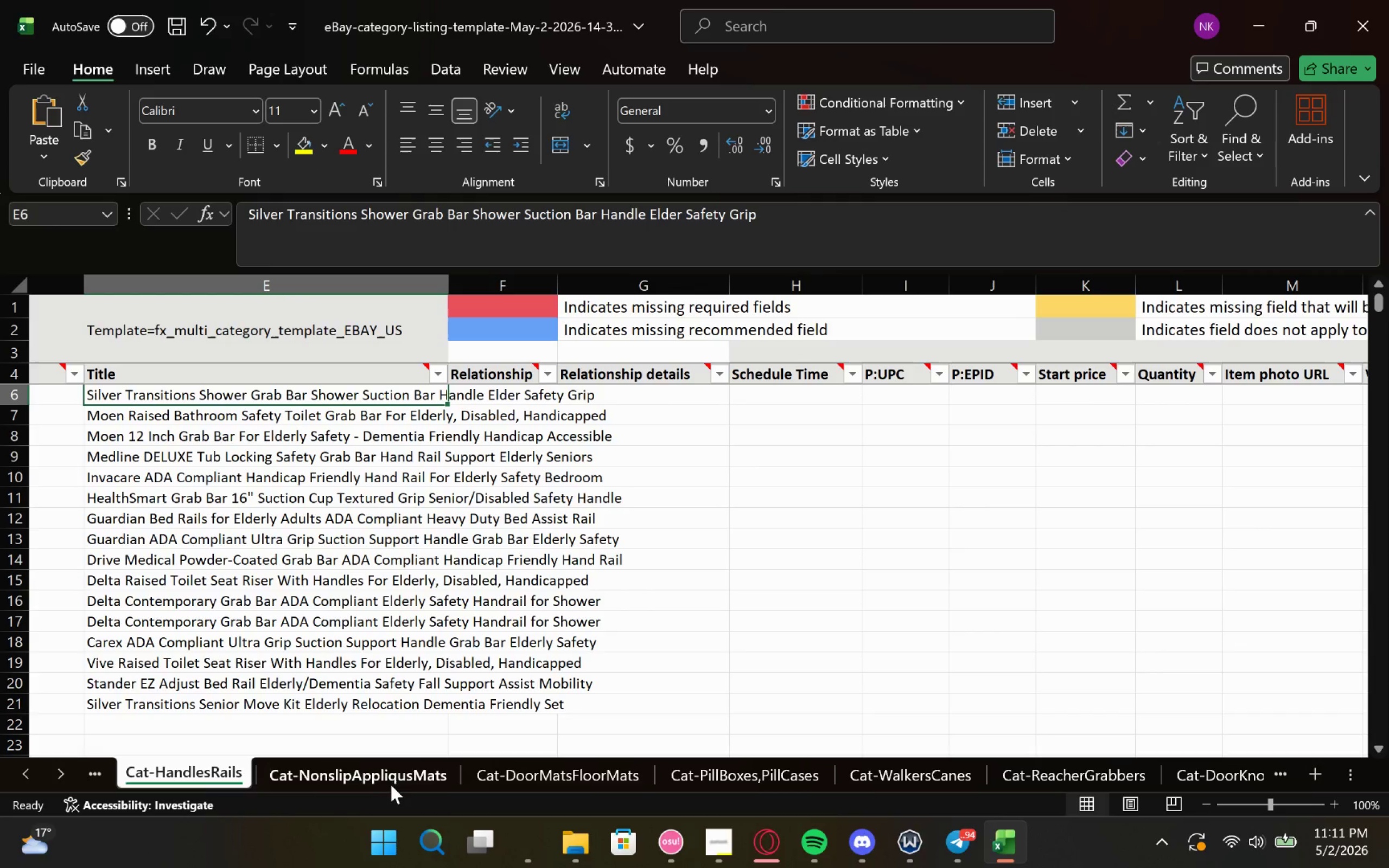 
scroll: coordinate [392, 780], scroll_direction: up, amount: 5.0
 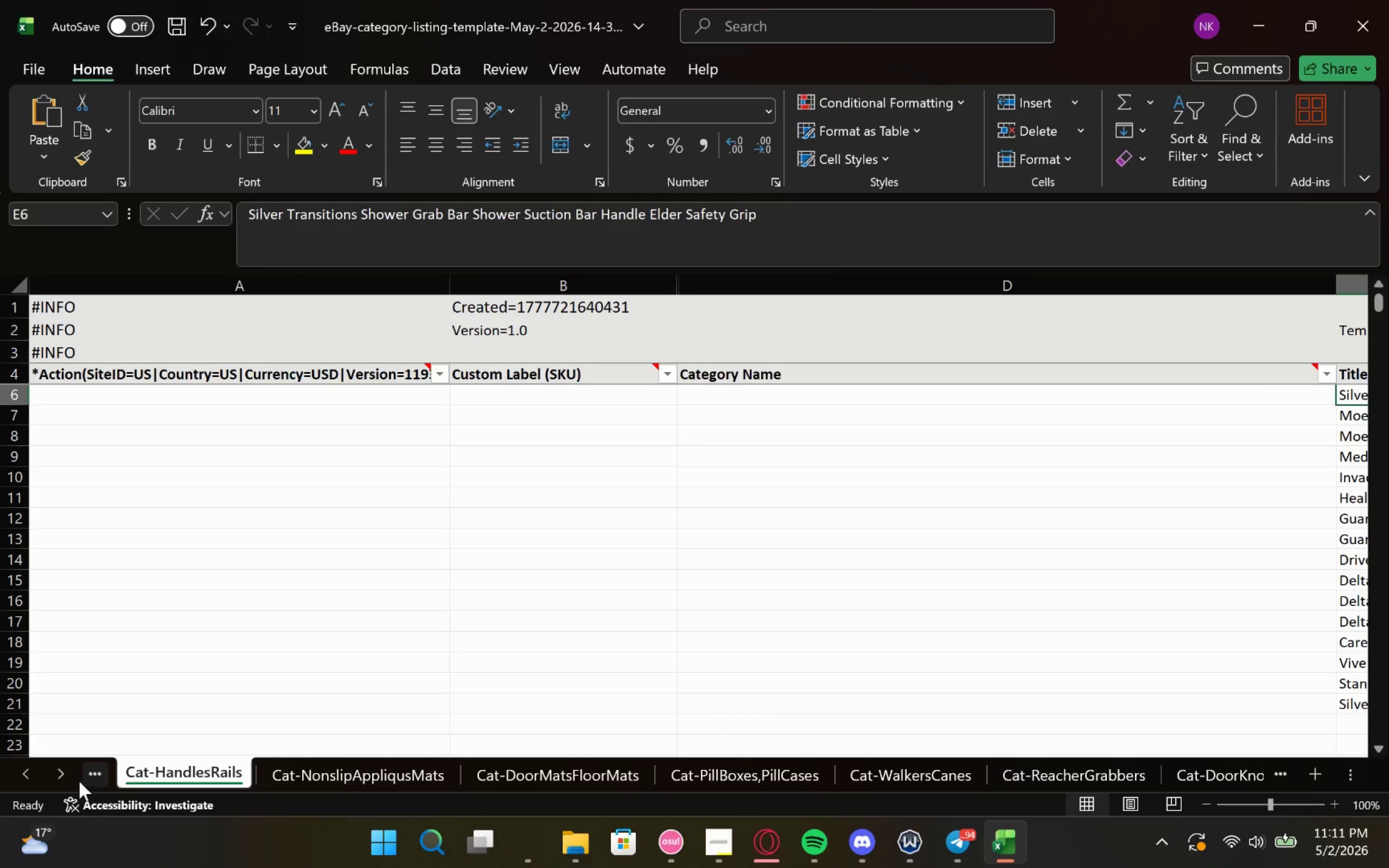 
left_click([83, 776])
 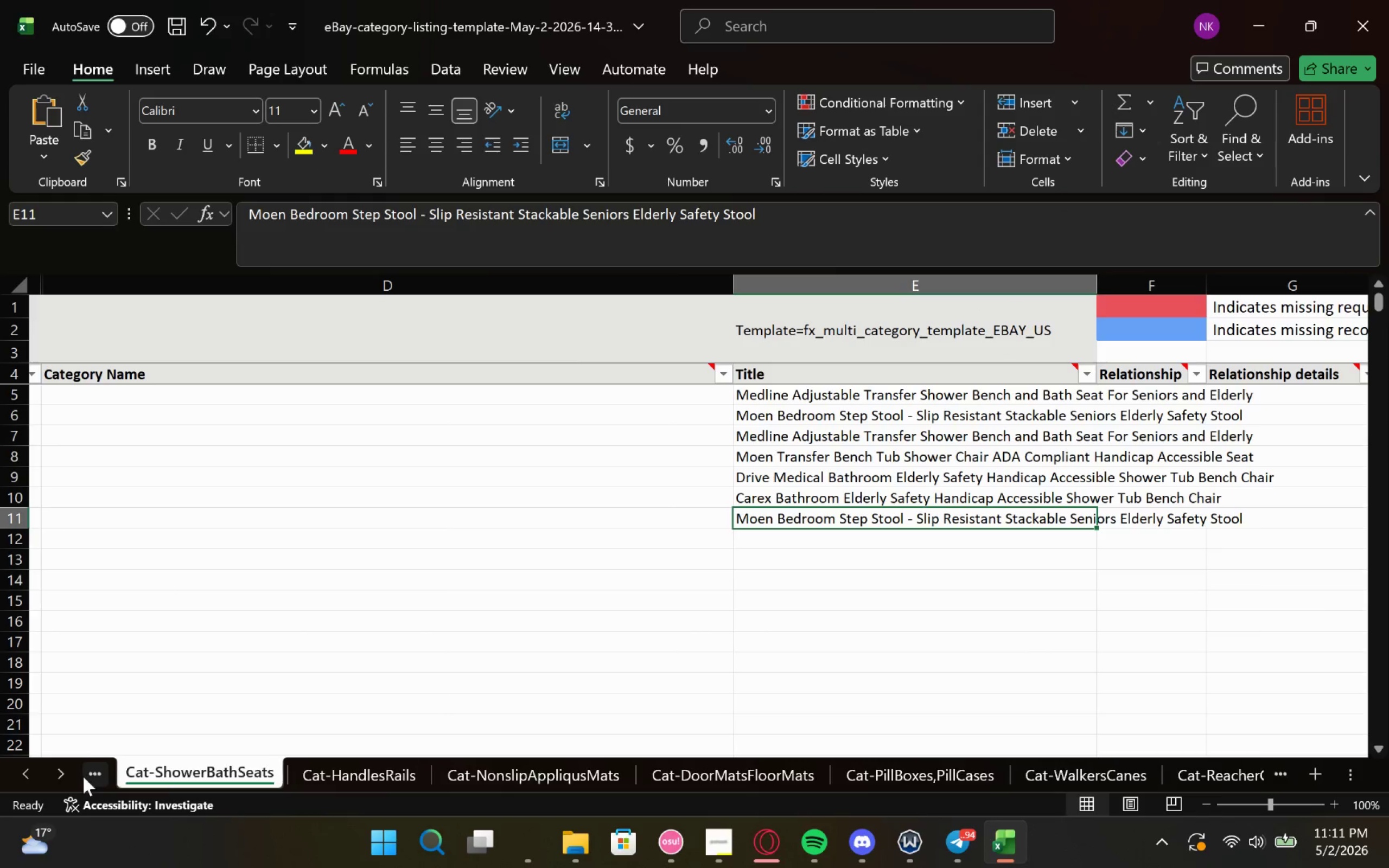 
left_click([83, 776])
 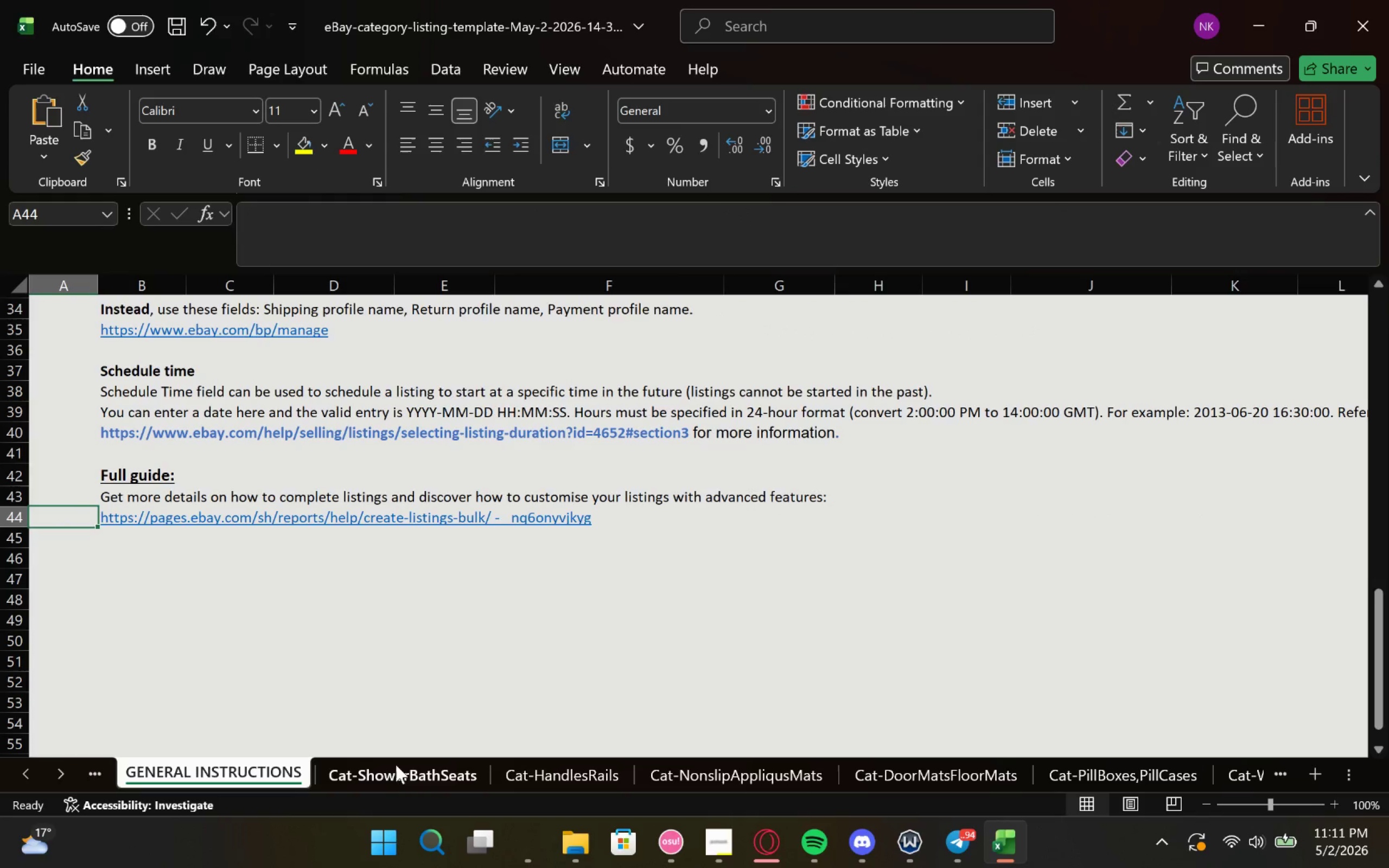 
left_click([403, 761])
 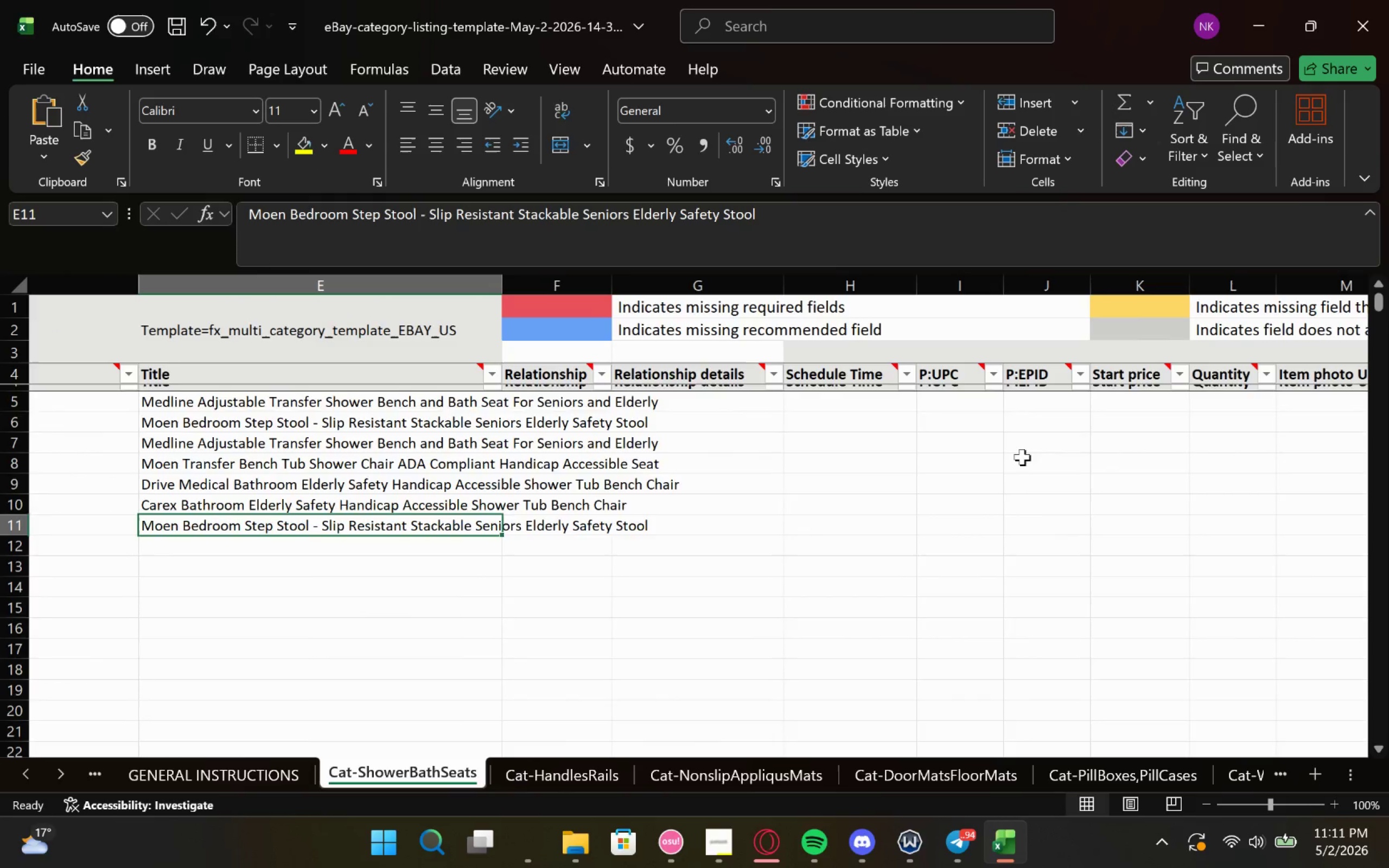 
wait(15.77)
 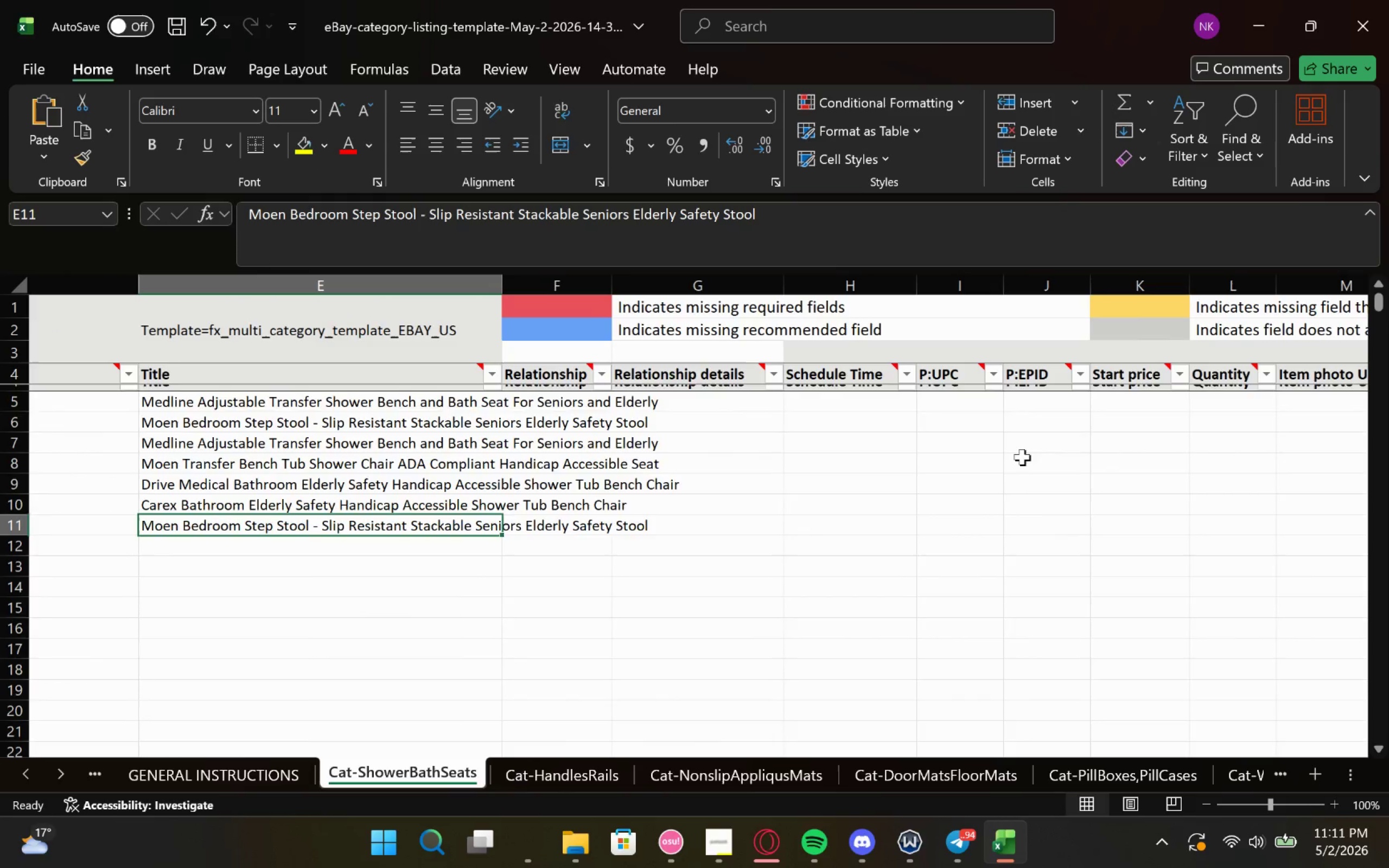 
left_click([867, 388])
 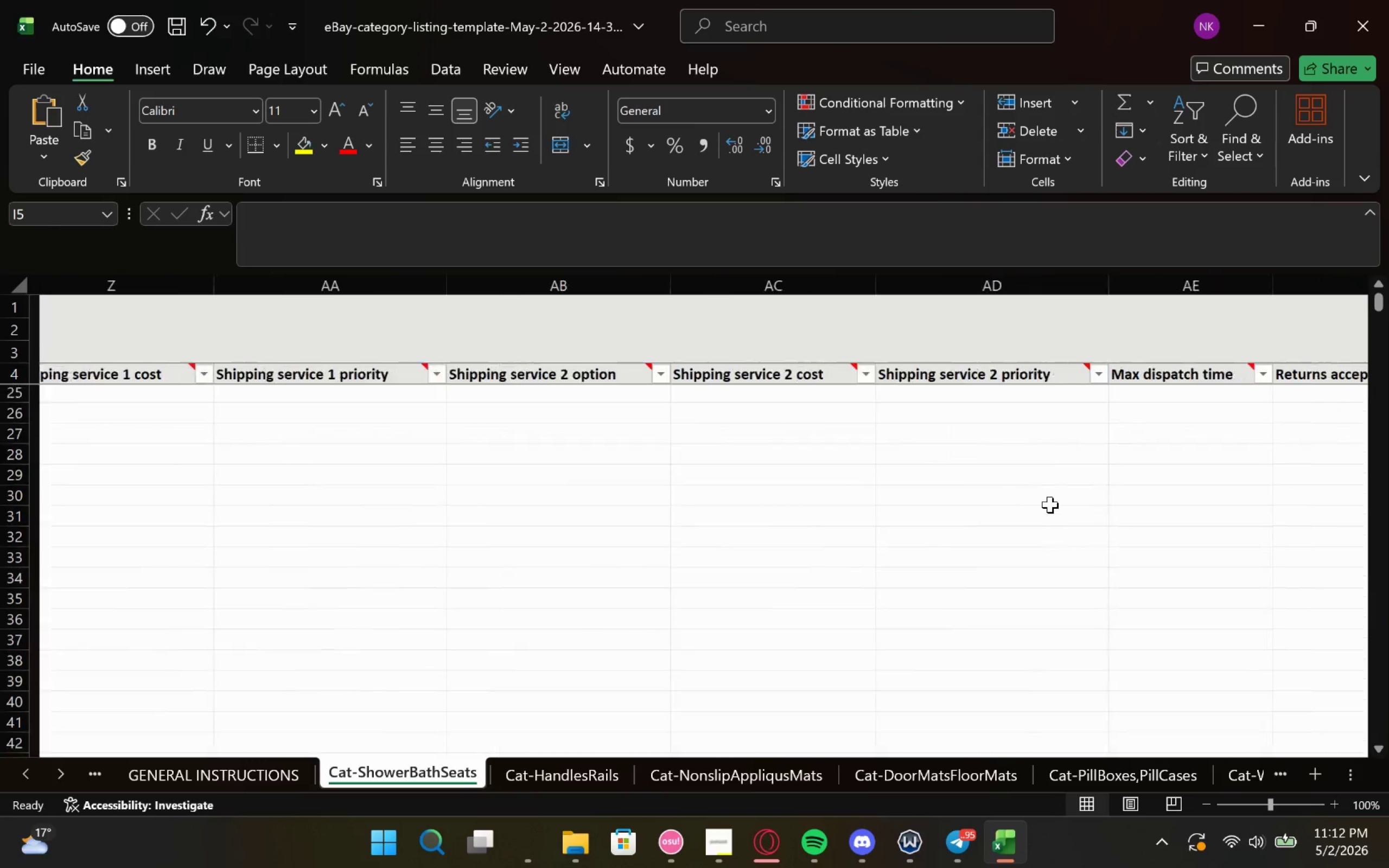 
wait(17.67)
 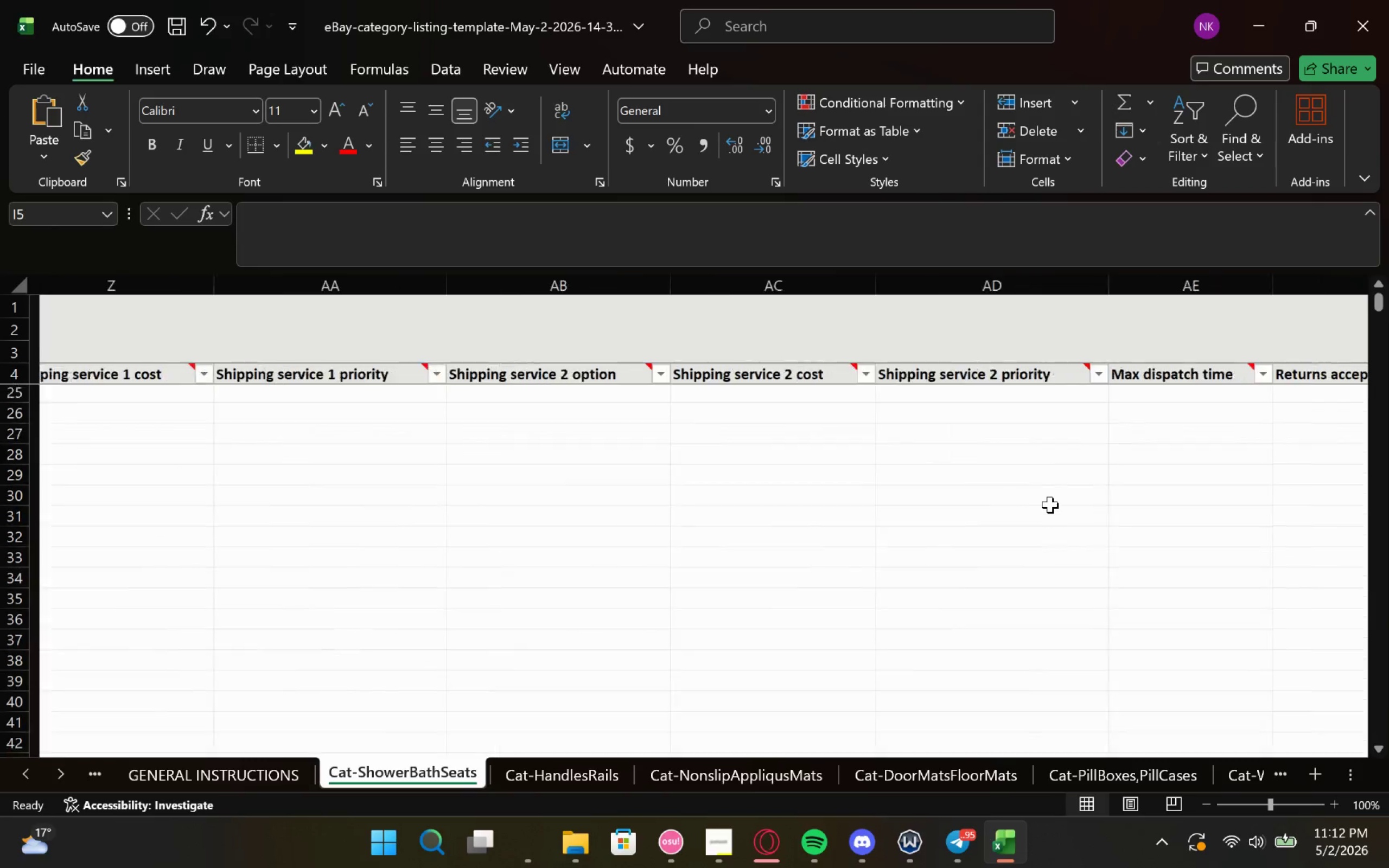 
left_click([937, 395])
 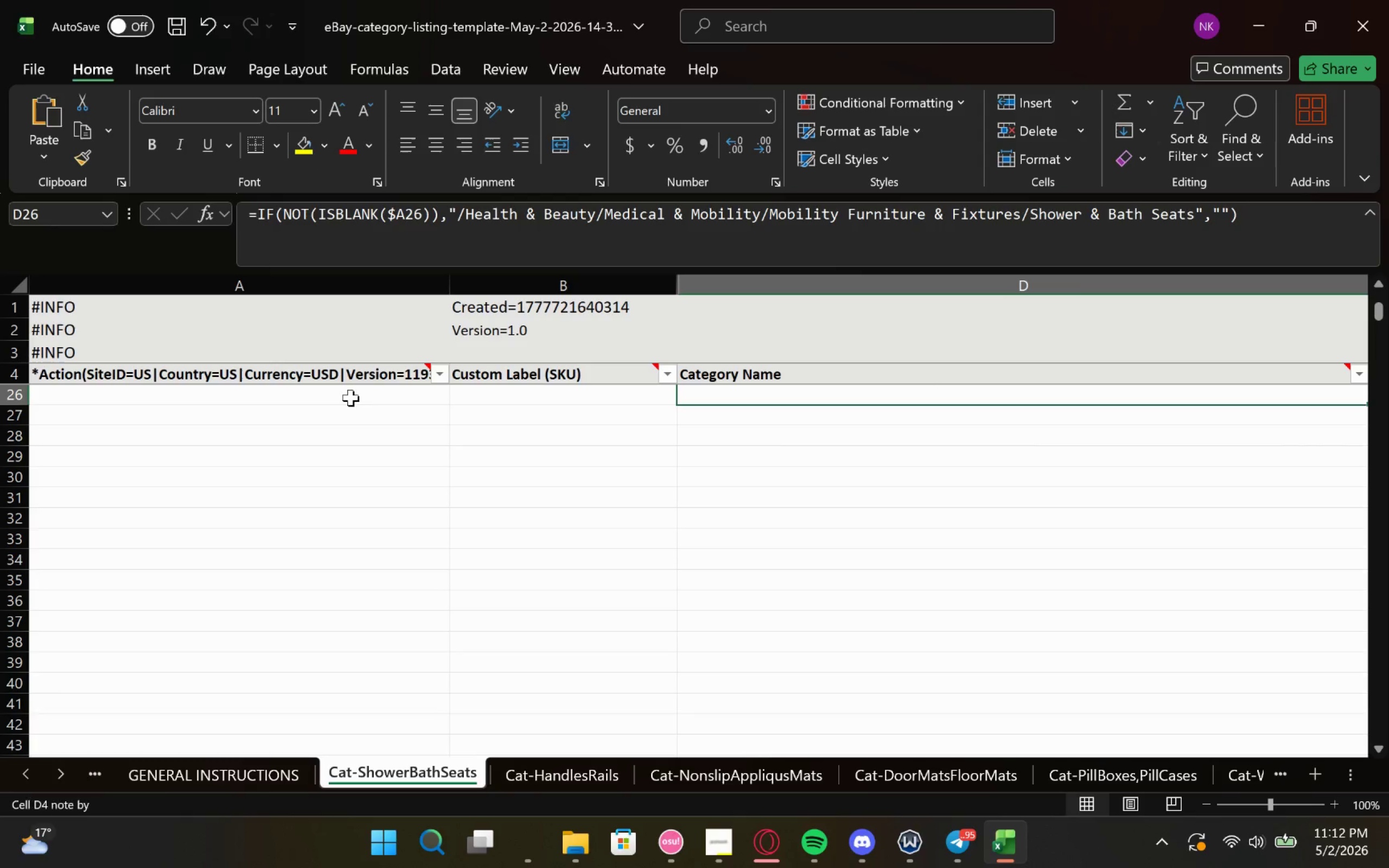 
left_click([359, 400])
 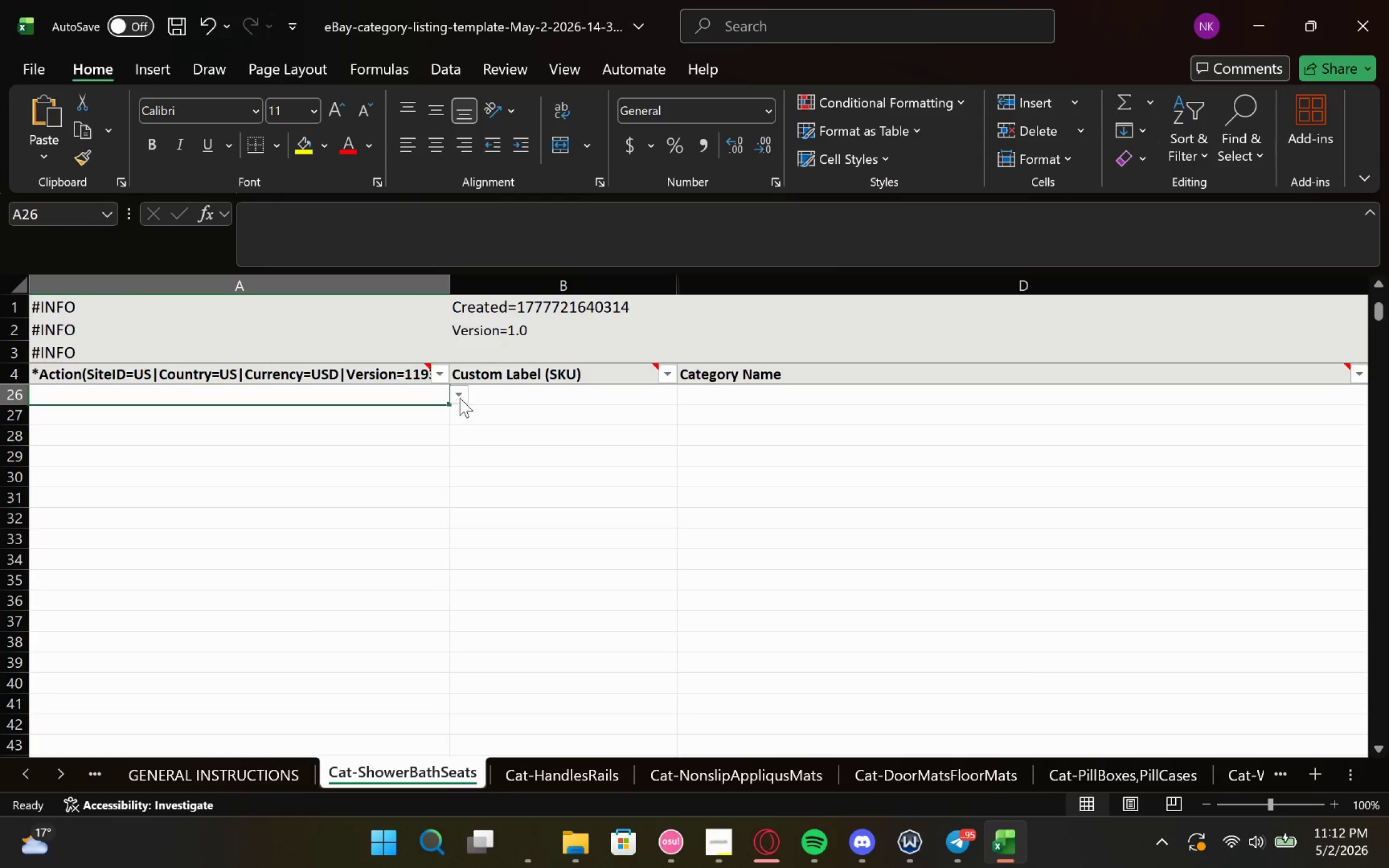 
left_click([458, 397])
 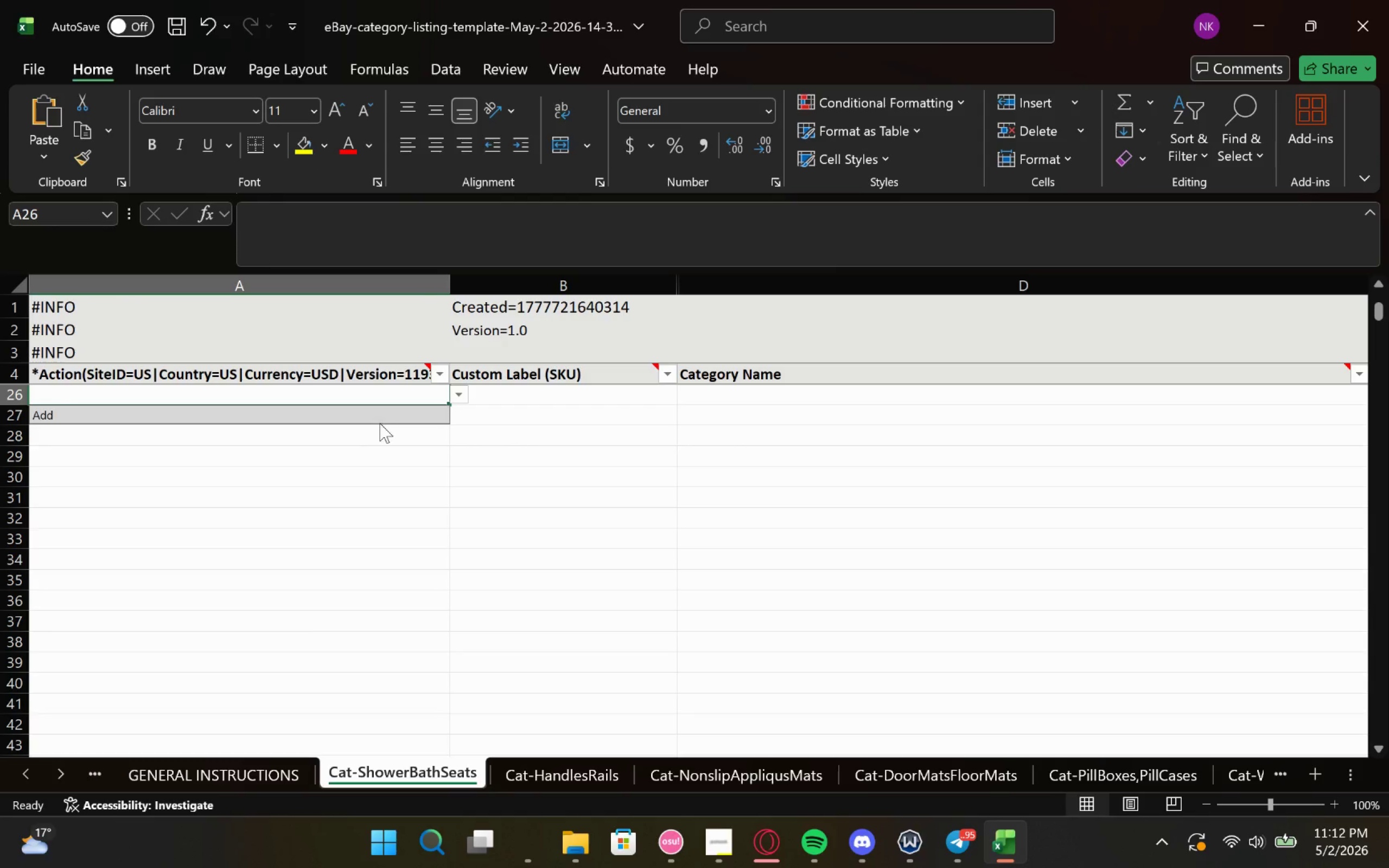 
left_click([380, 413])
 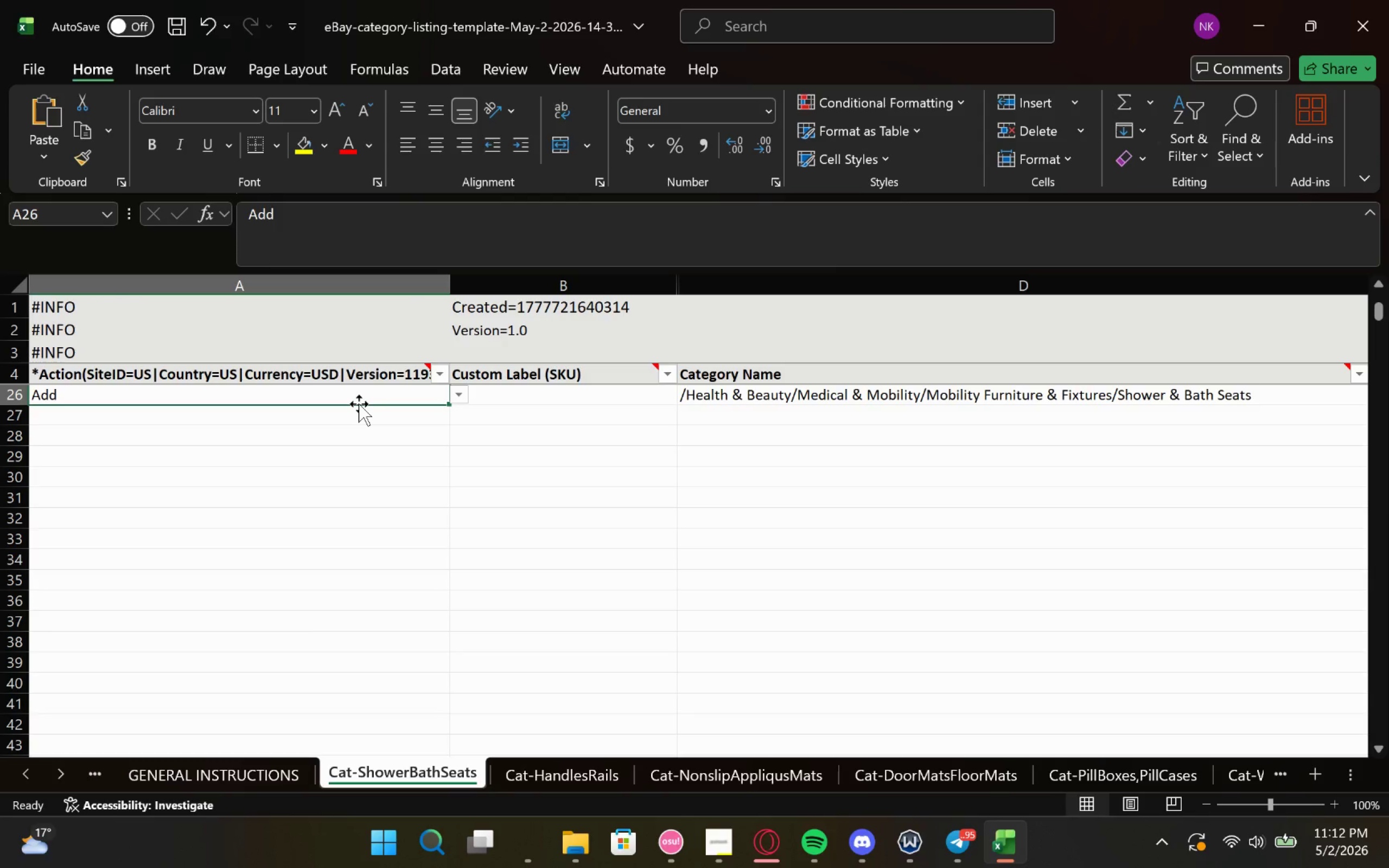 
key(Control+ControlLeft)
 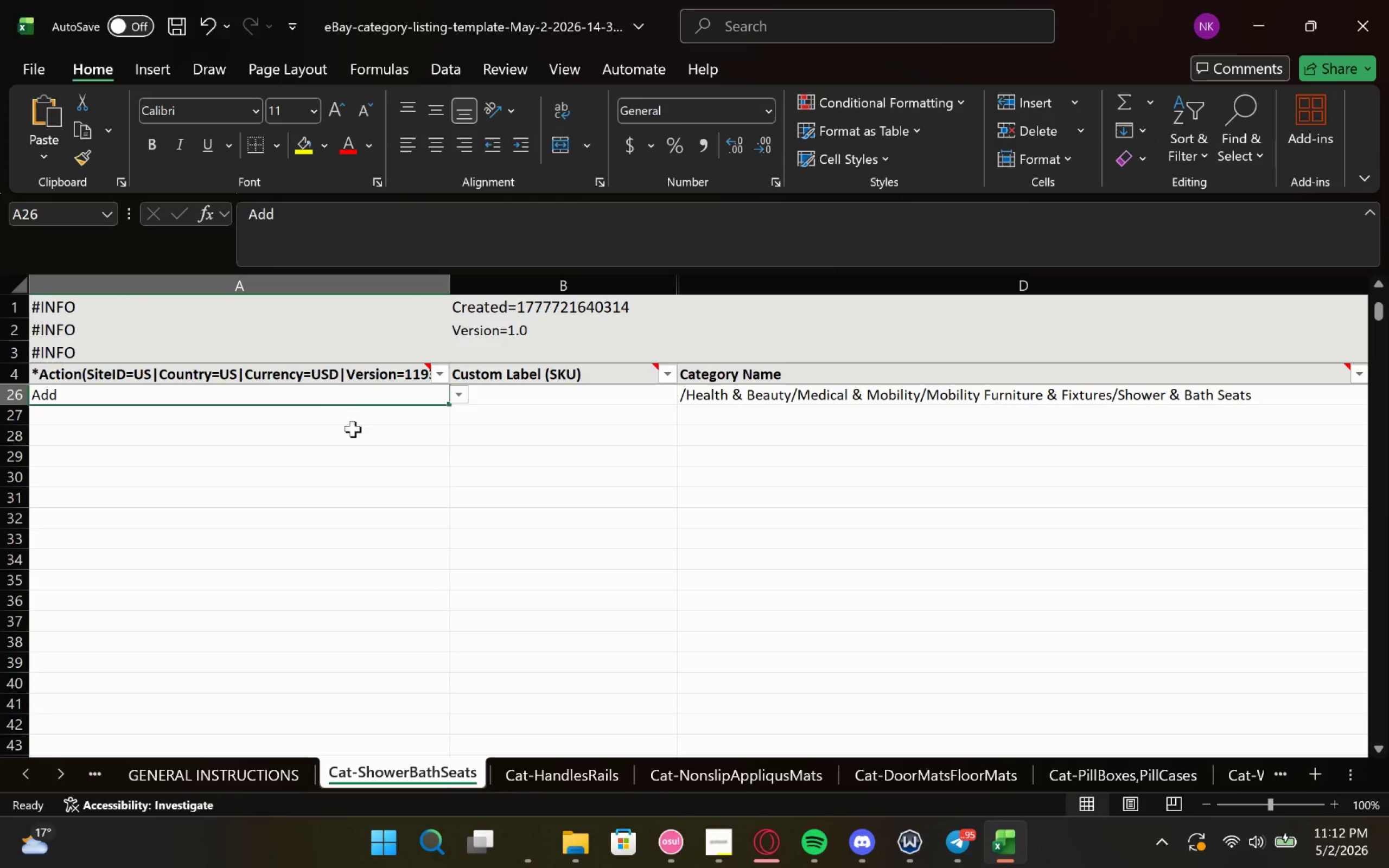 
key(Control+C)
 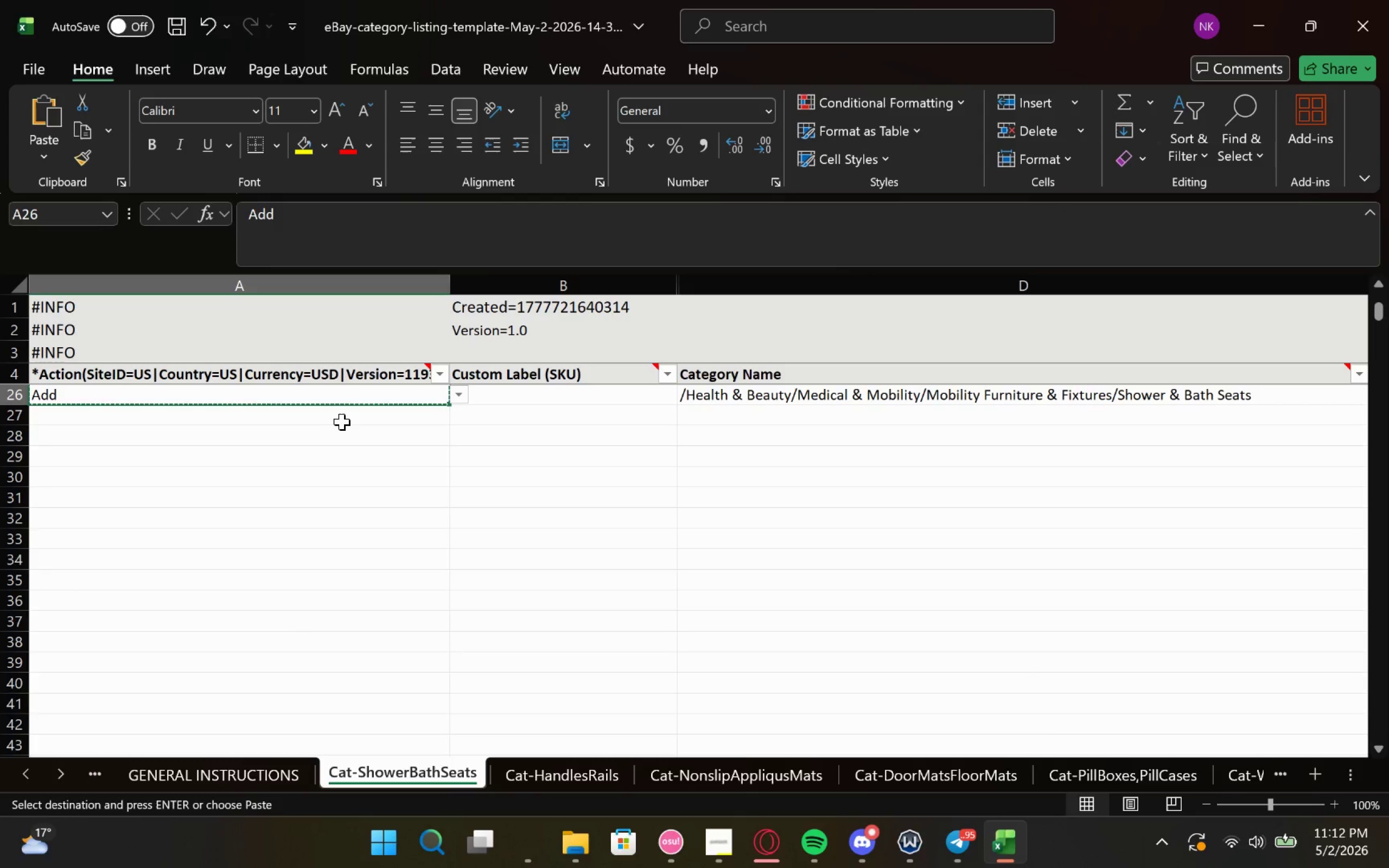 
left_click([342, 422])
 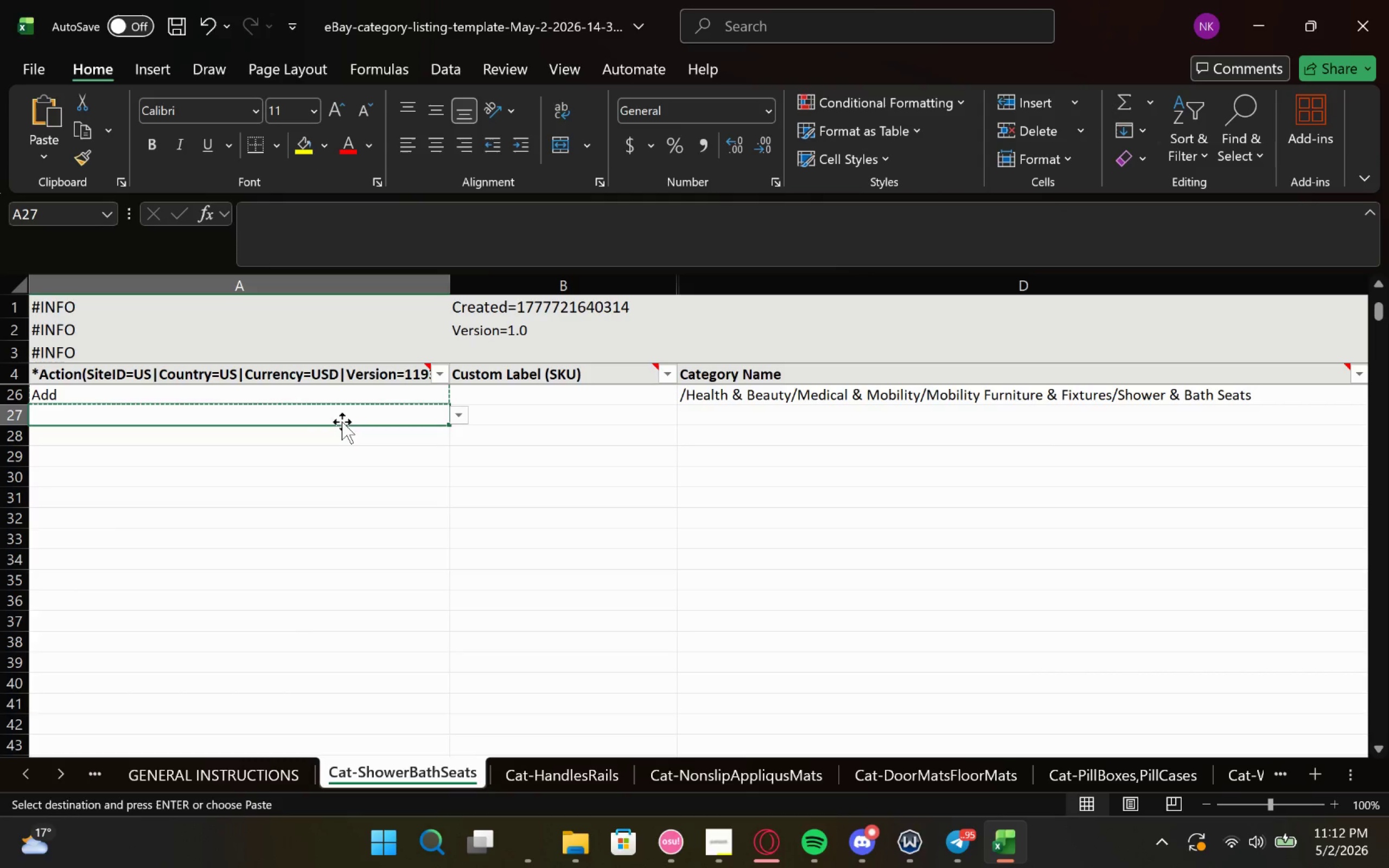 
key(Control+V)
 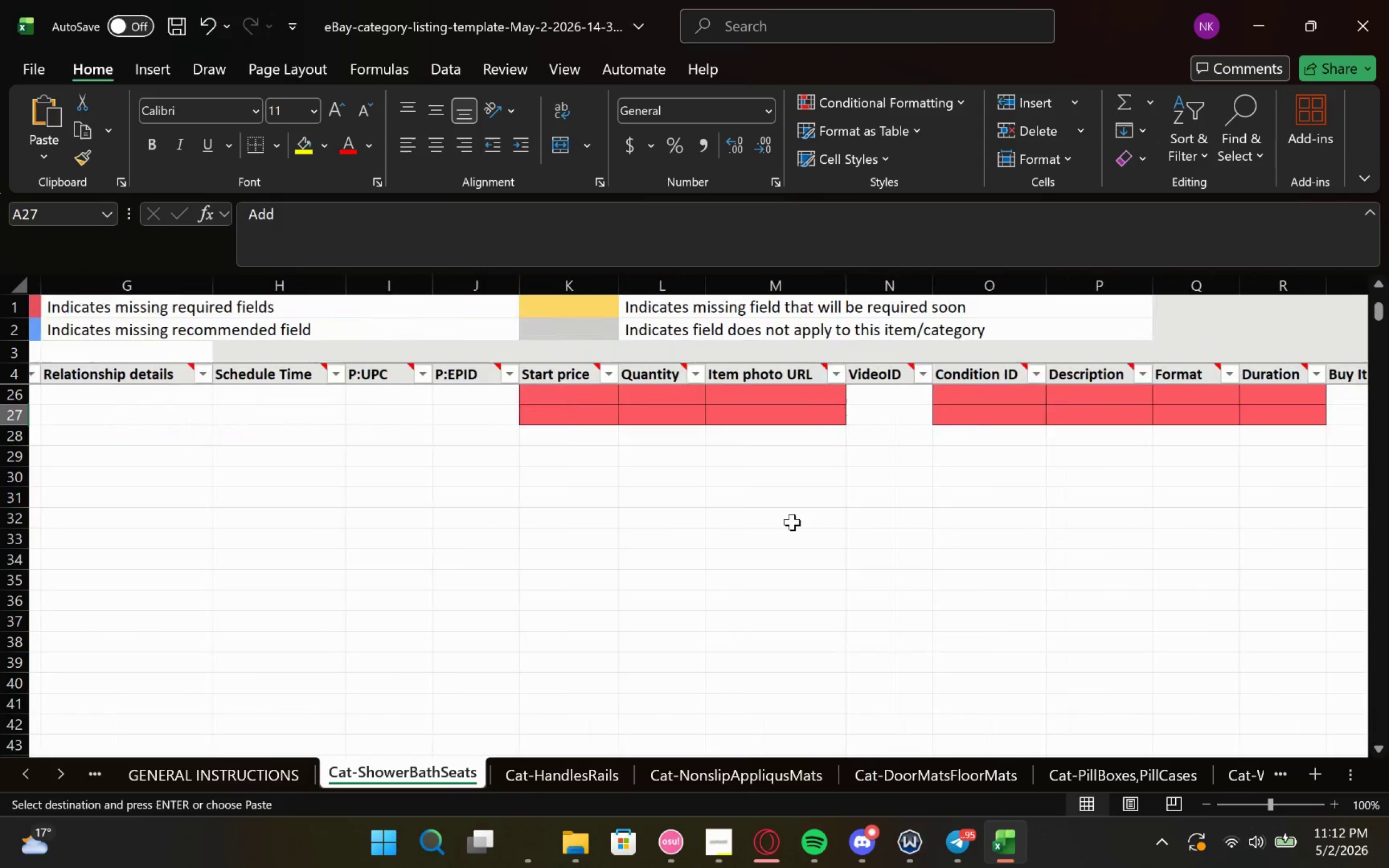 
wait(9.07)
 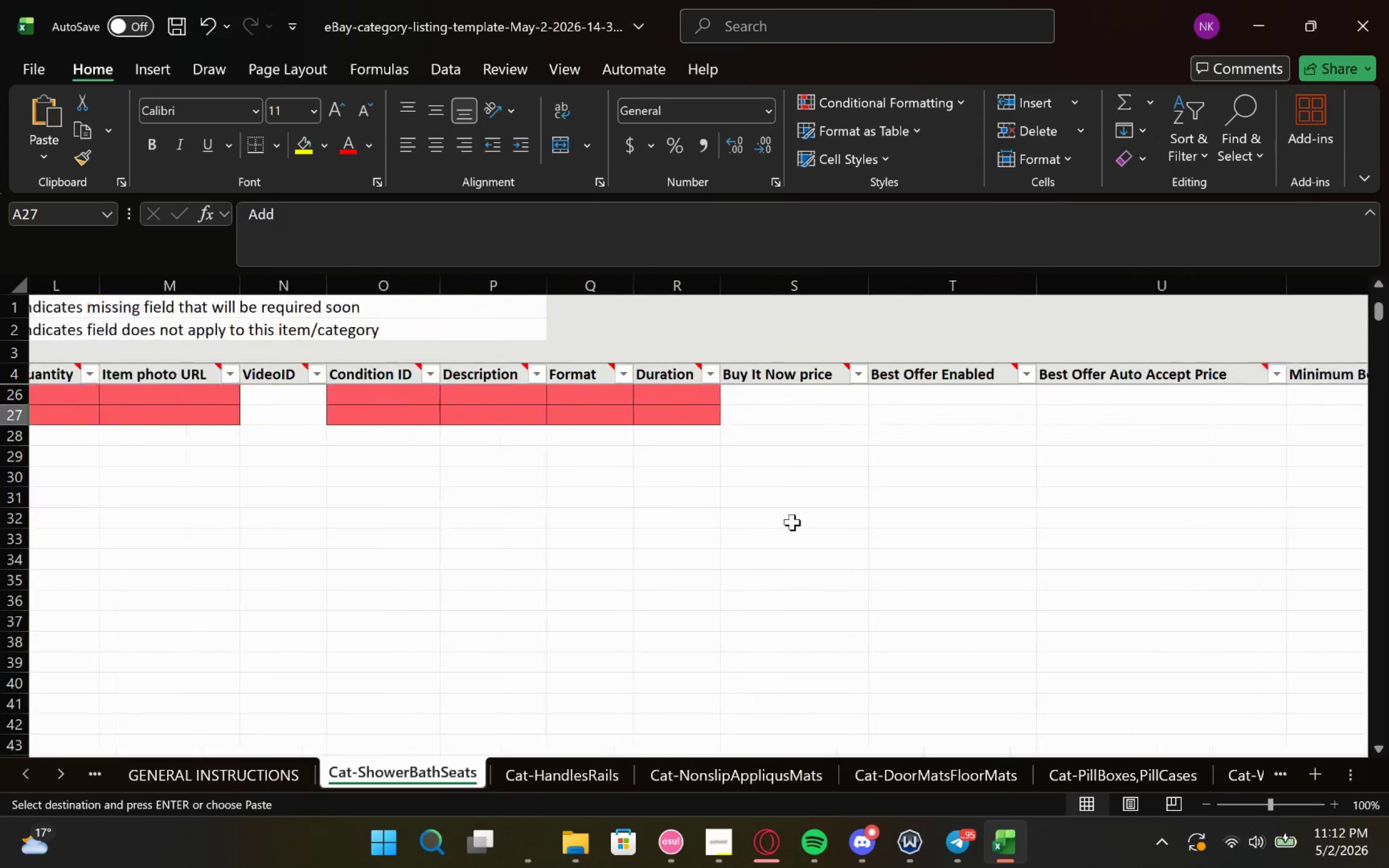 
key(Control+Z)
 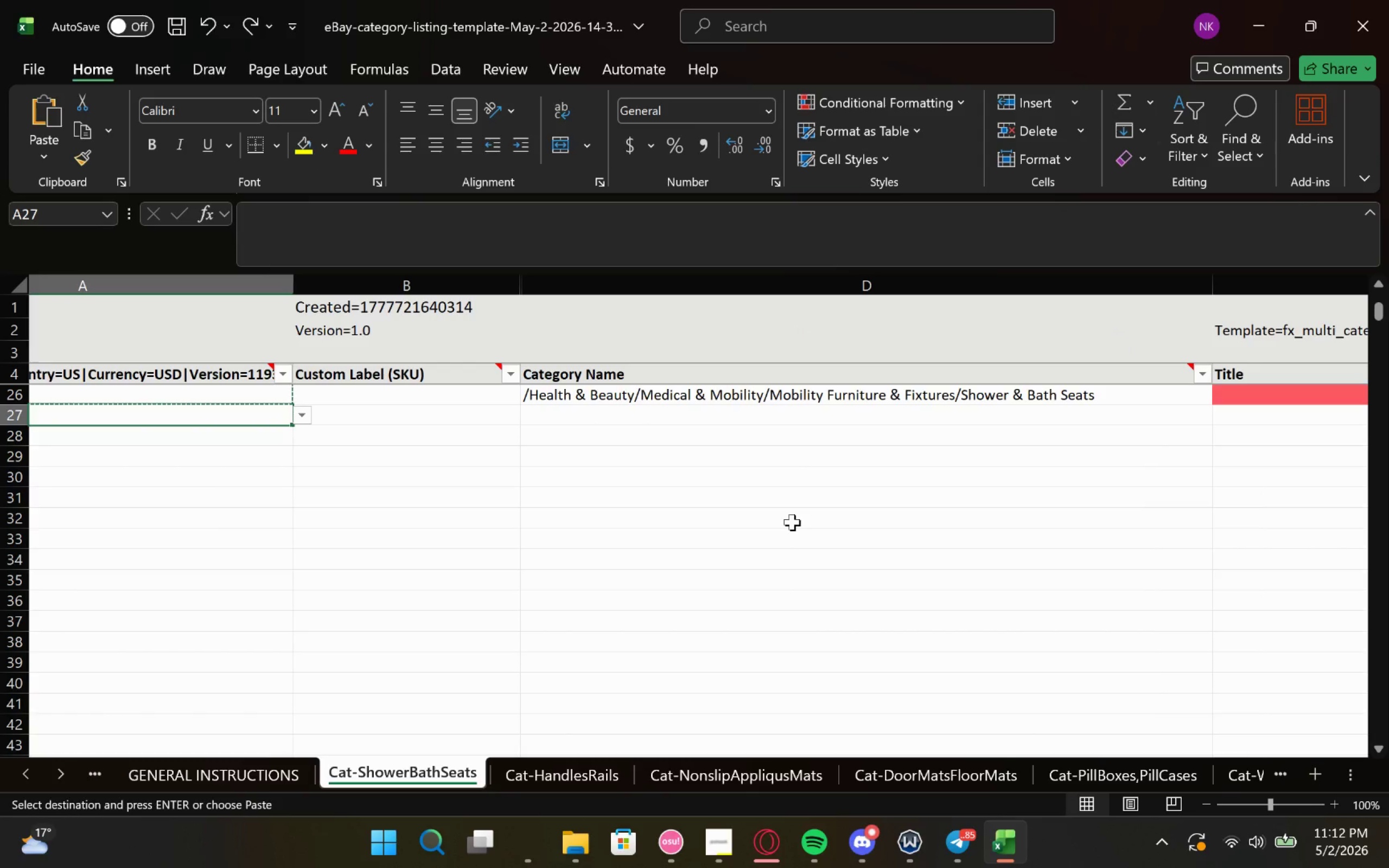 
key(Control+Z)
 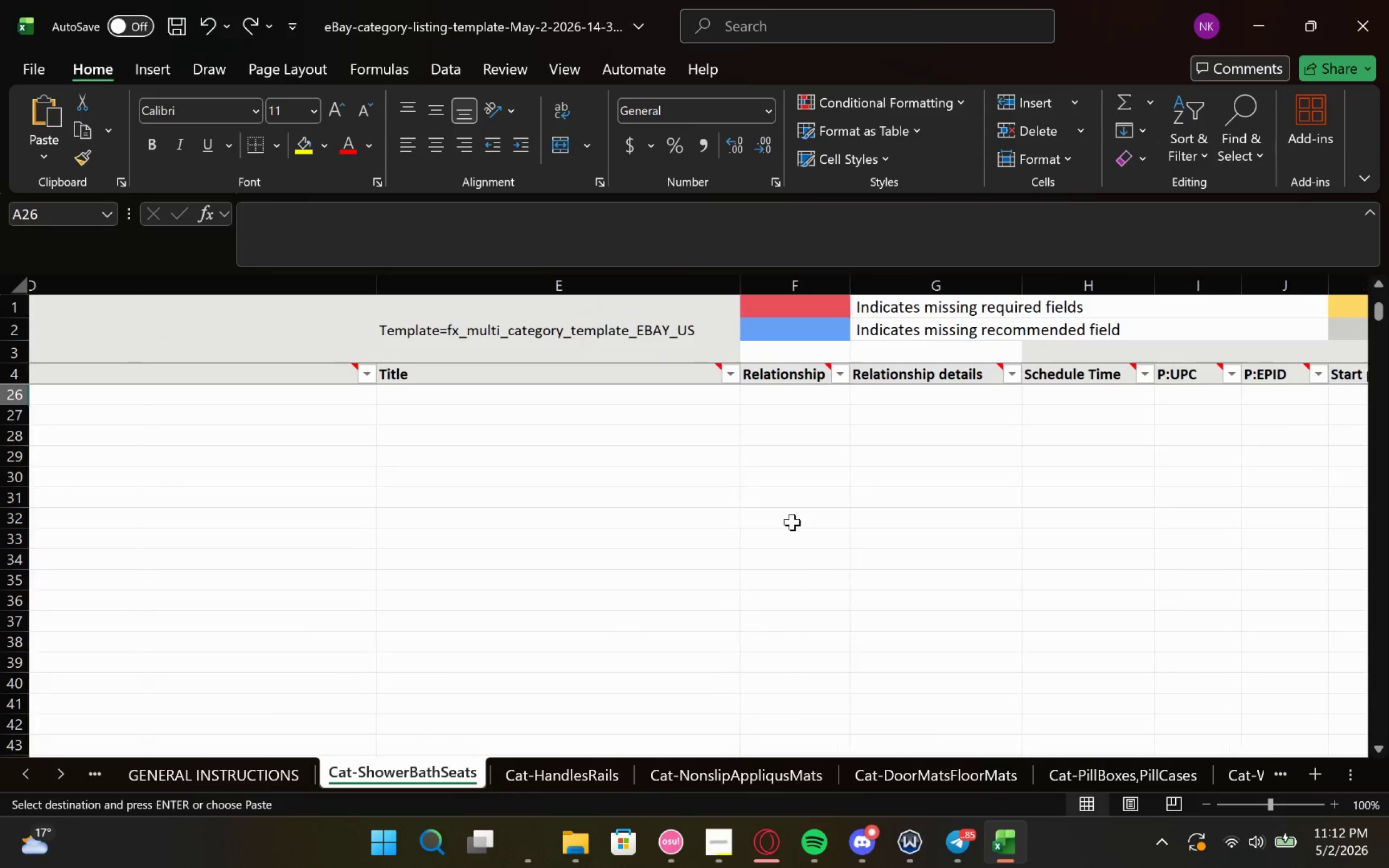 
key(Control+Z)
 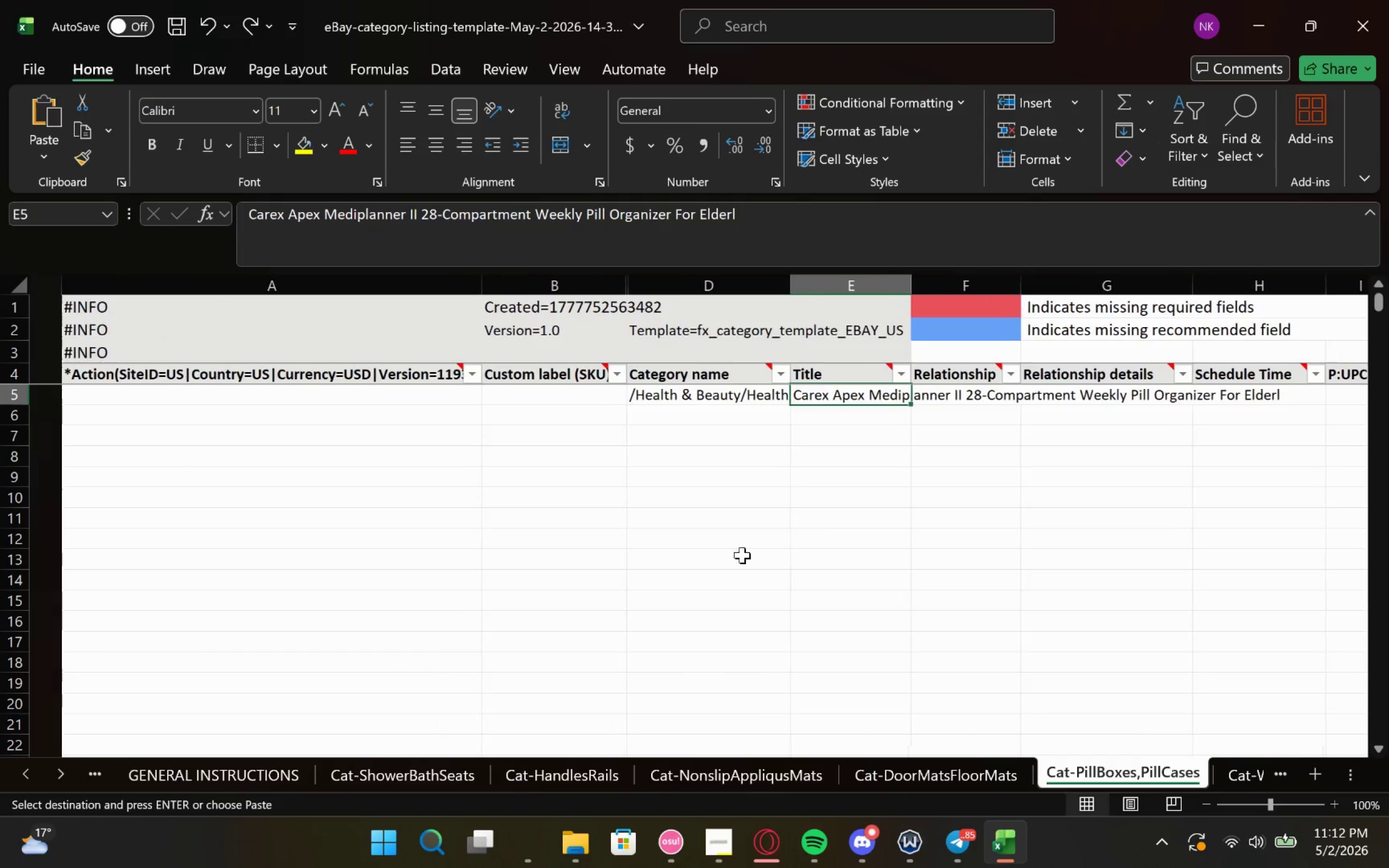 
left_click([521, 758])
 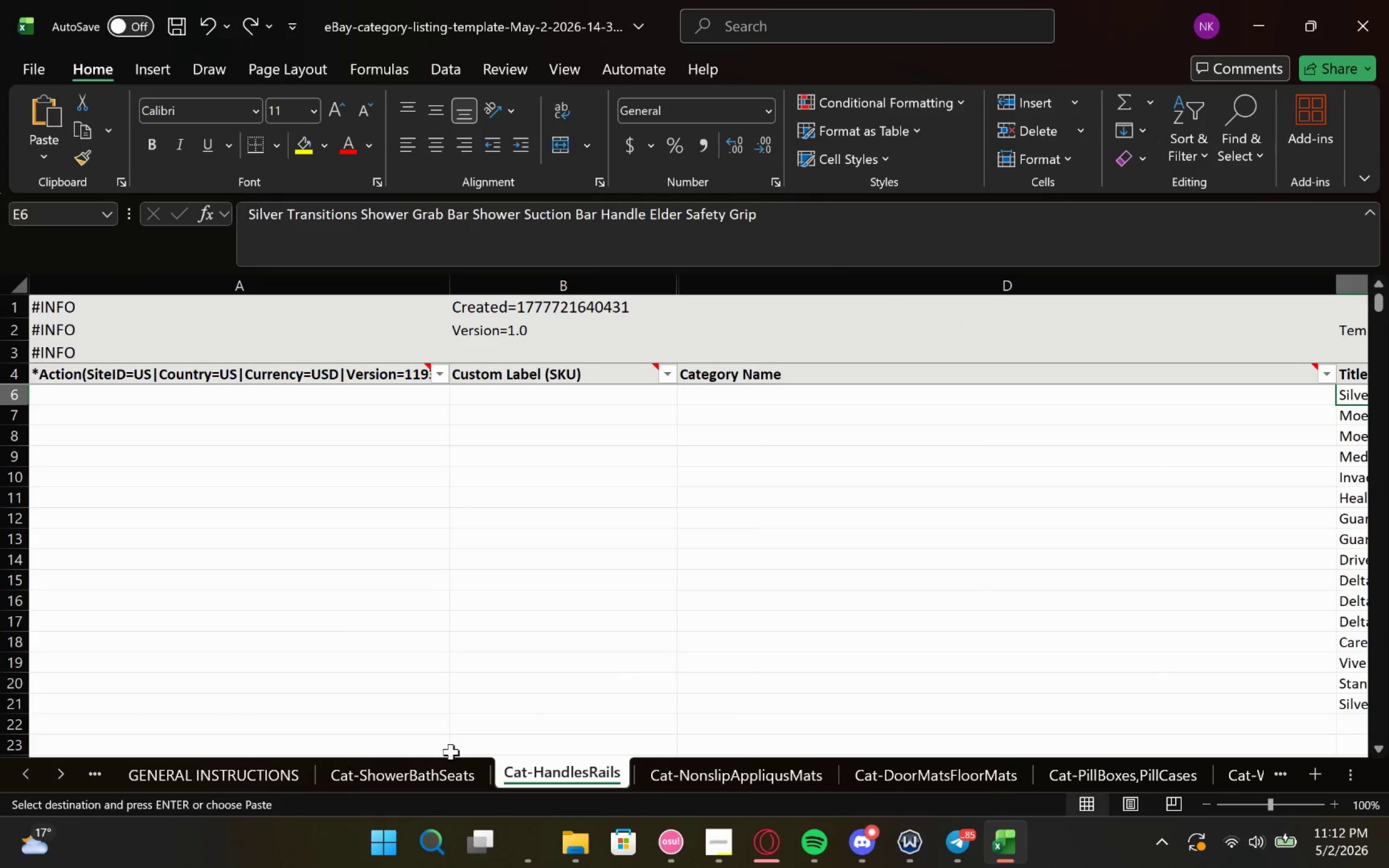 
left_click([407, 784])
 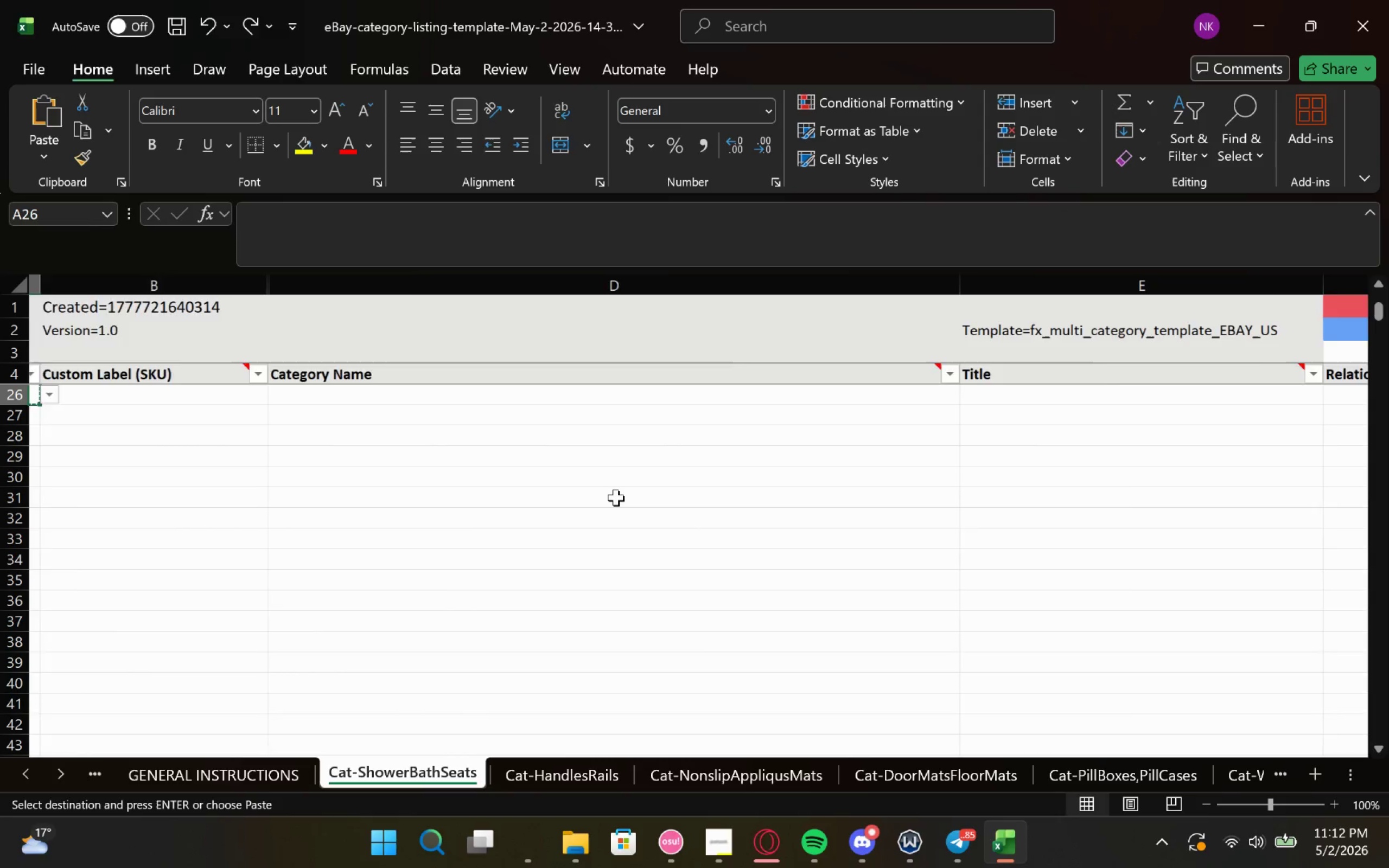 
left_click([720, 388])
 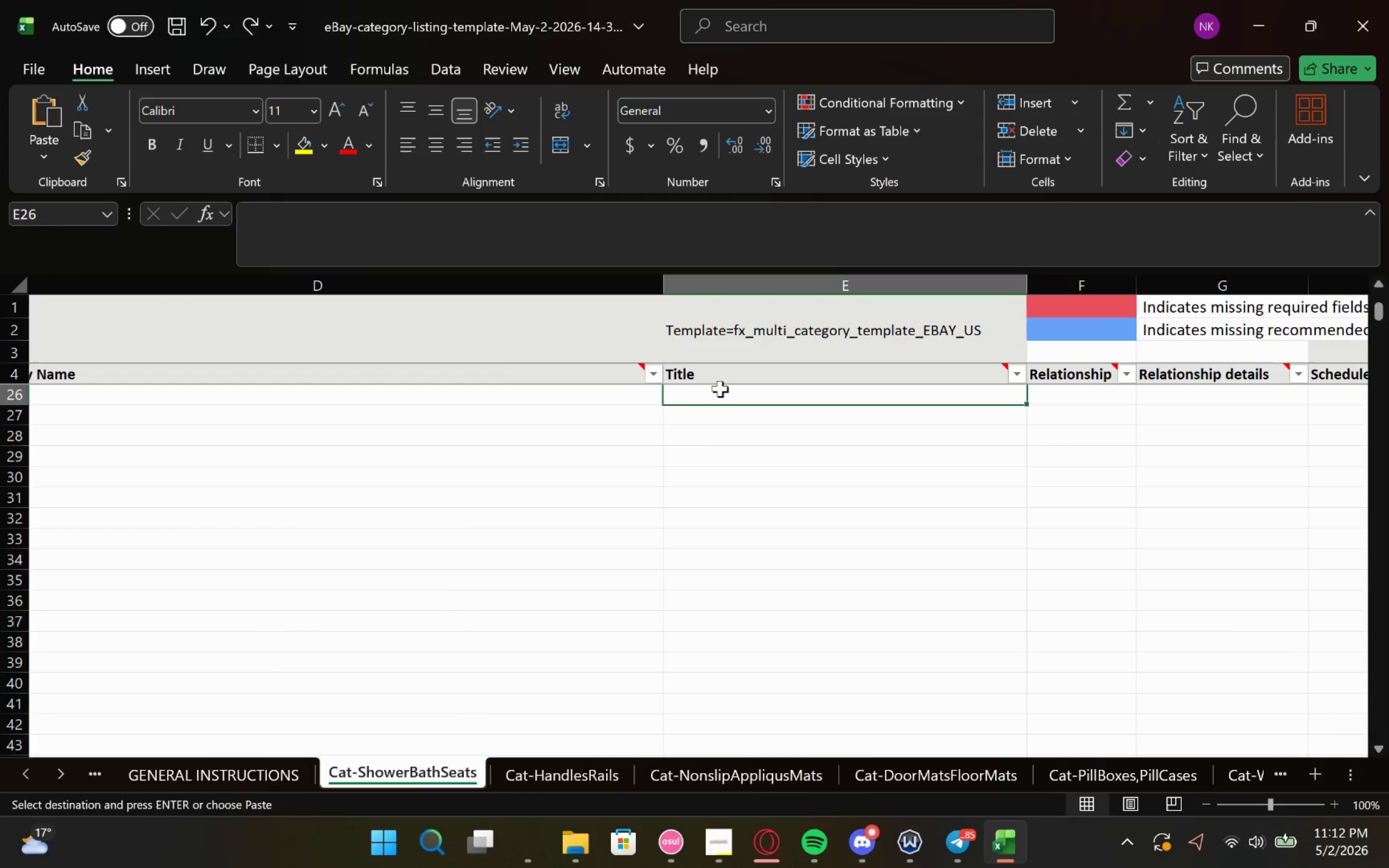 
left_click_drag(start_coordinate=[720, 388], to_coordinate=[747, 569])
 